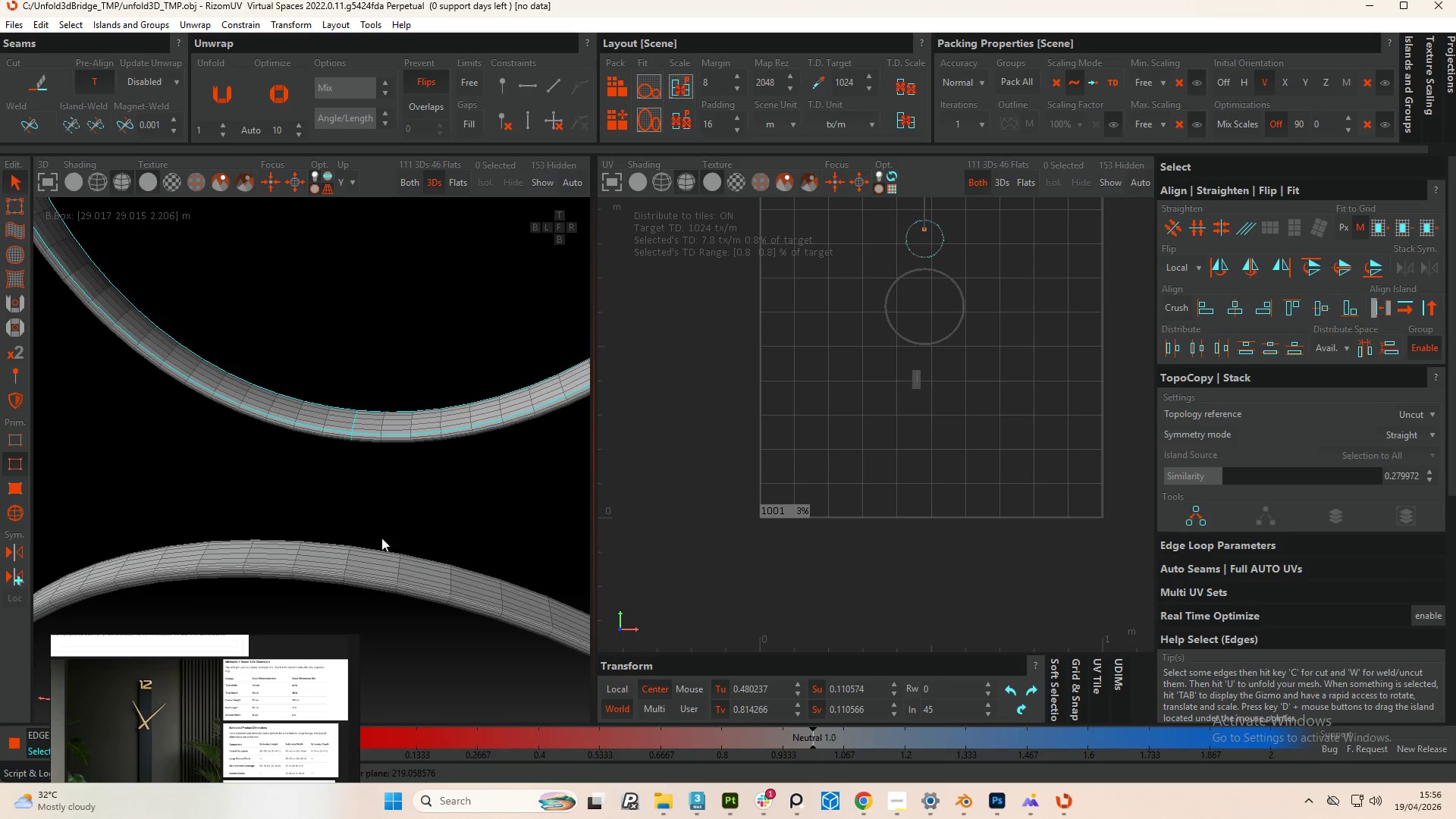 
hold_key(key=ControlLeft, duration=1.94)
 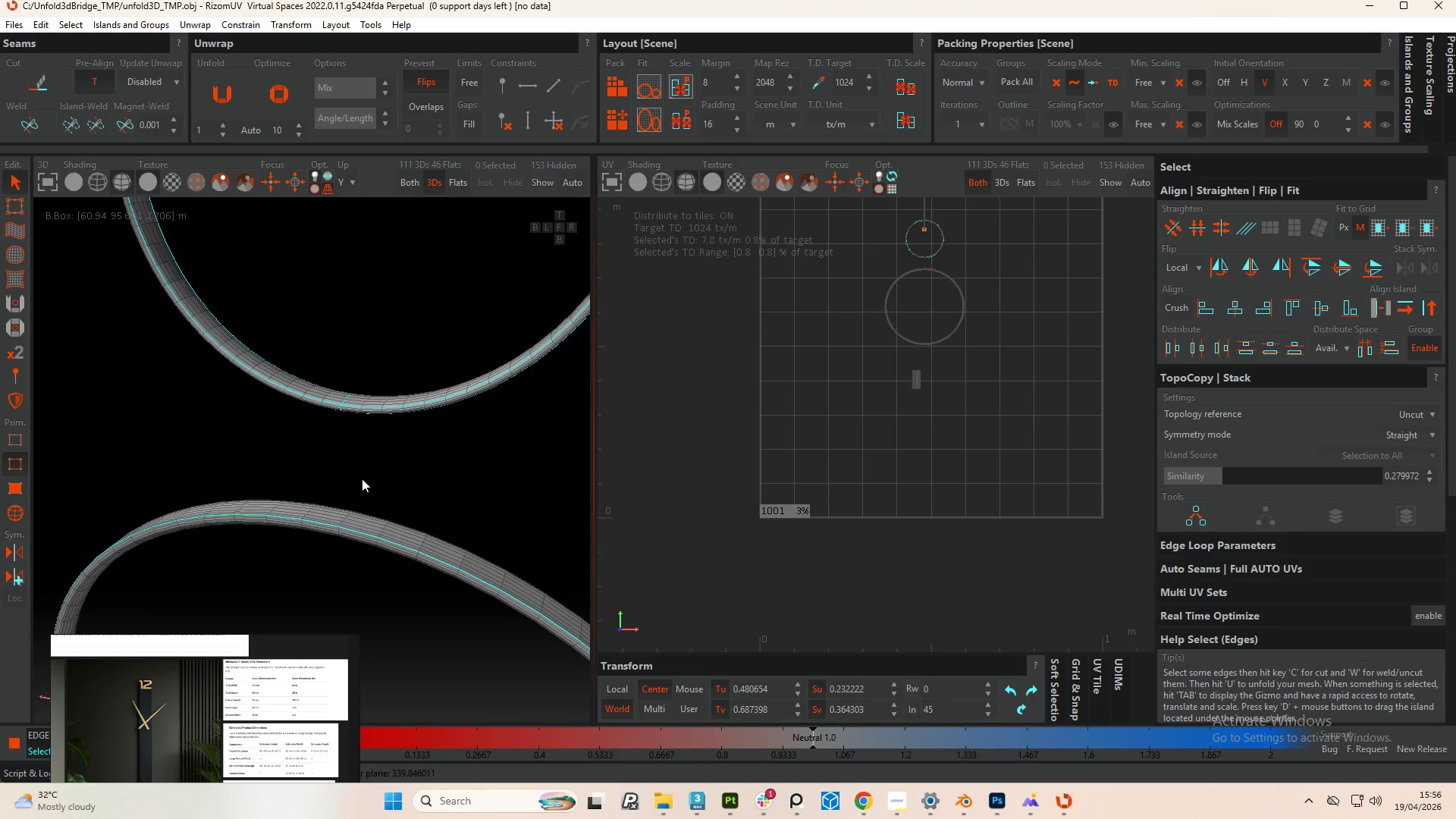 
scroll: coordinate [335, 582], scroll_direction: up, amount: 4.0
 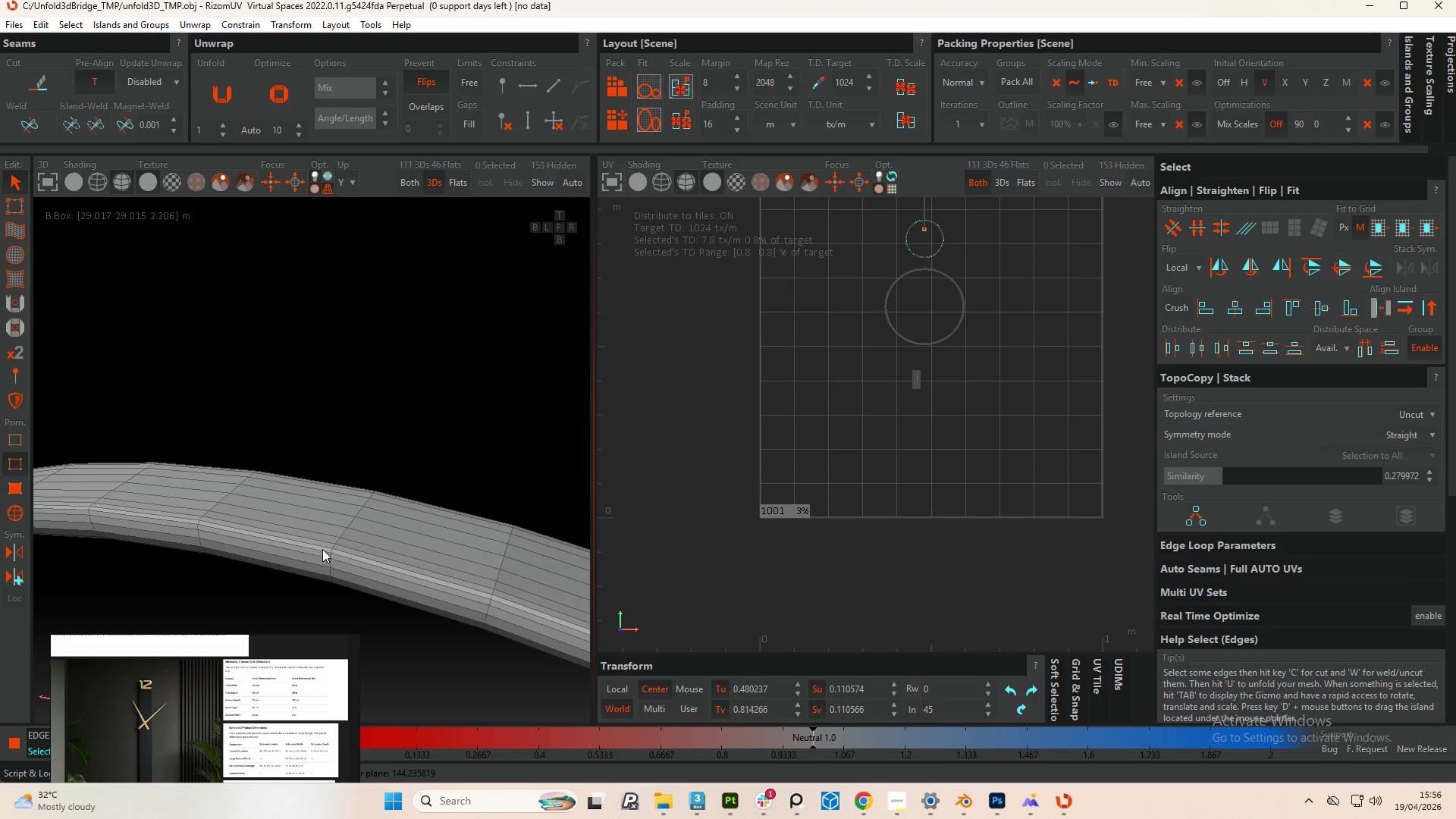 
double_click([332, 550])
 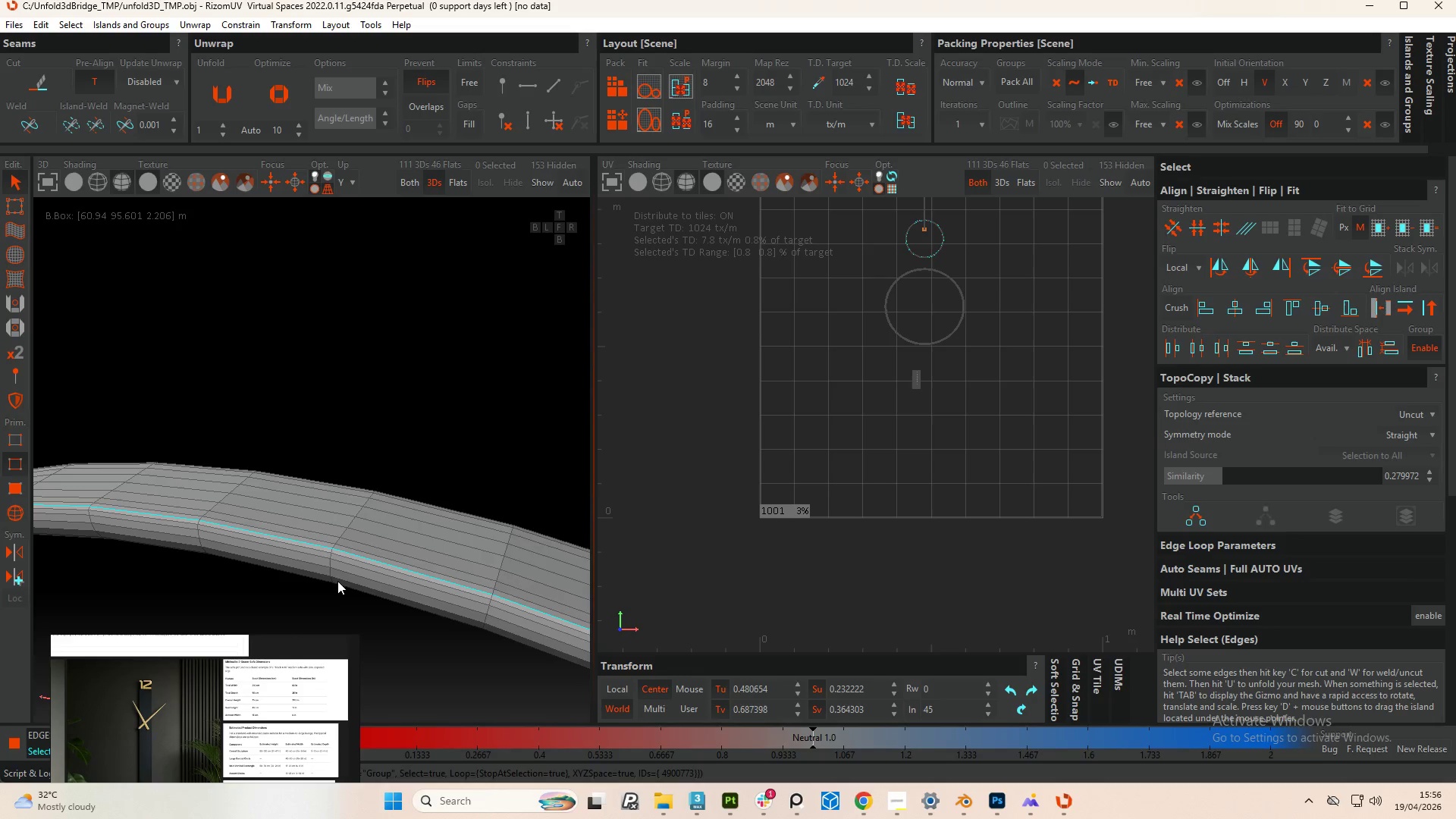 
hold_key(key=AltLeft, duration=0.72)
 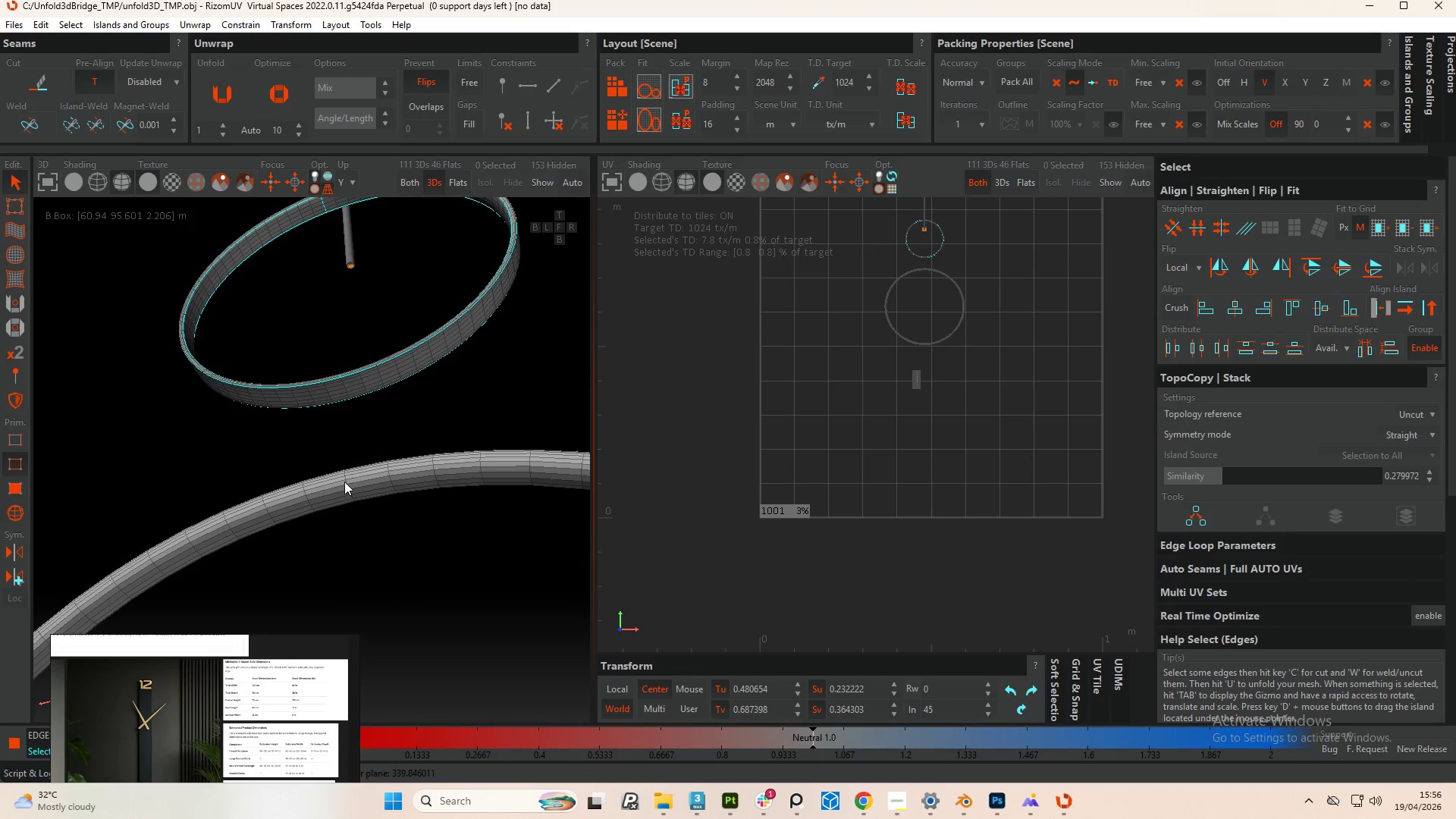 
scroll: coordinate [342, 516], scroll_direction: down, amount: 6.0
 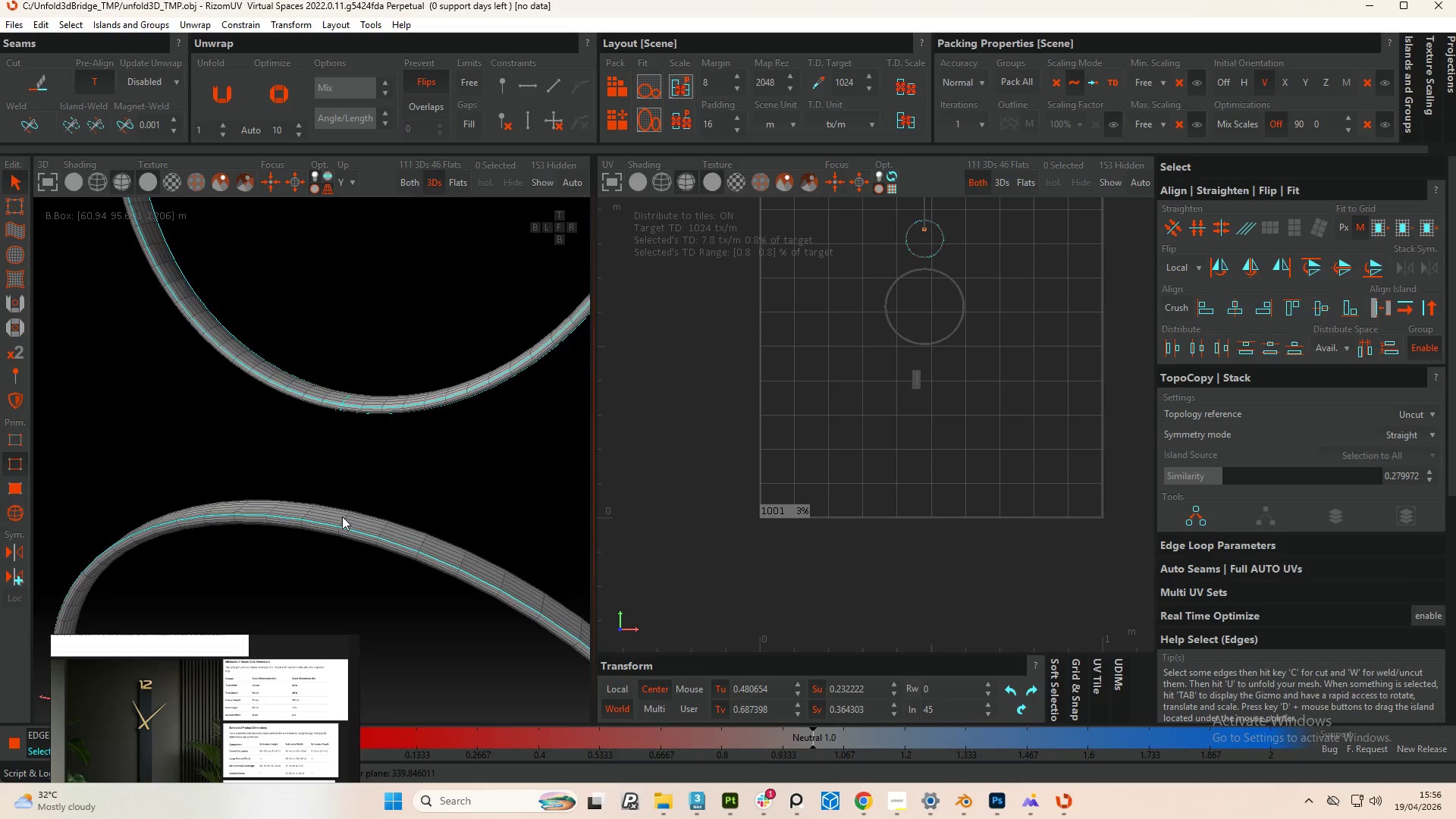 
hold_key(key=ControlLeft, duration=4.11)
 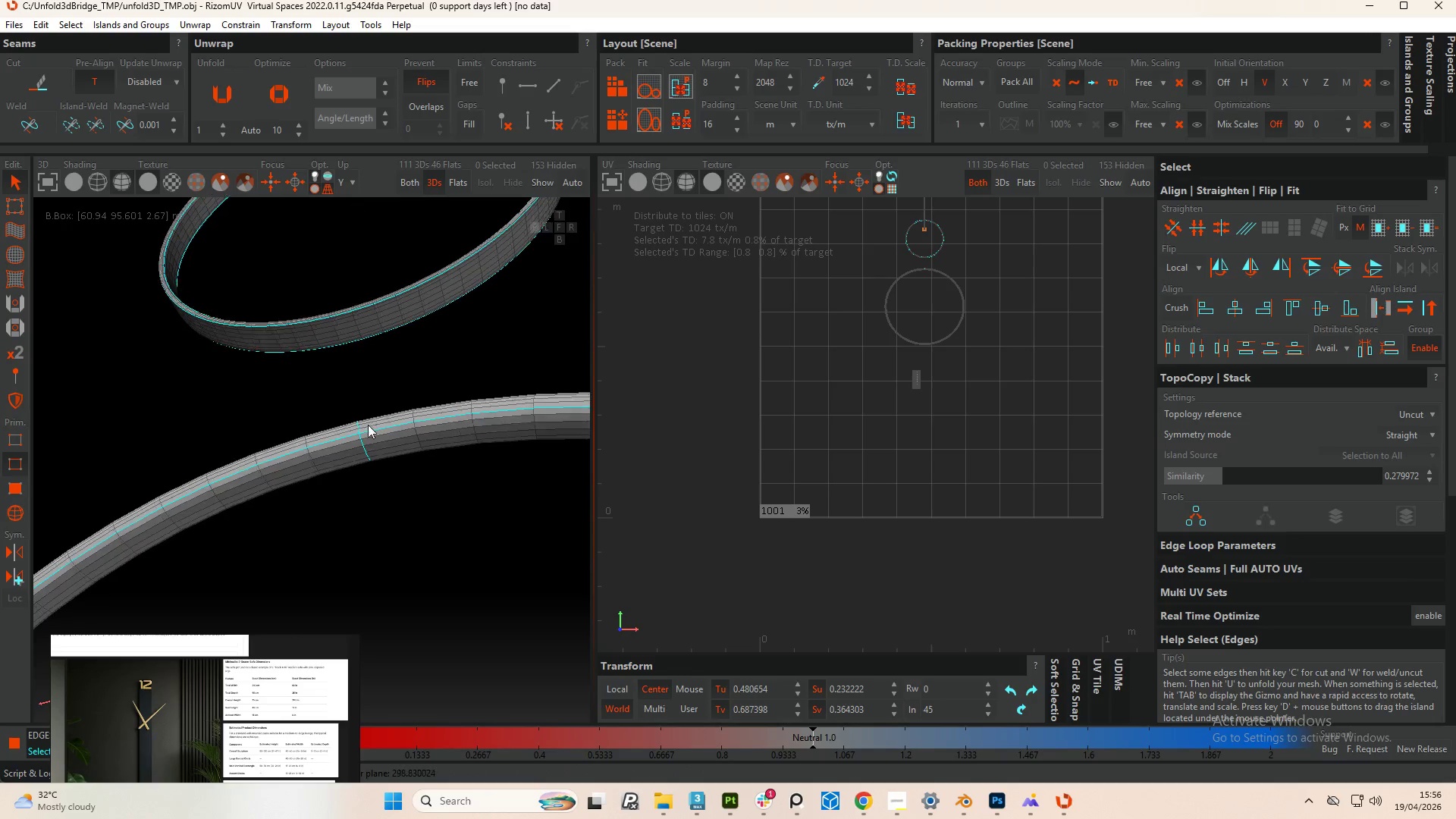 
scroll: coordinate [346, 501], scroll_direction: up, amount: 4.0
 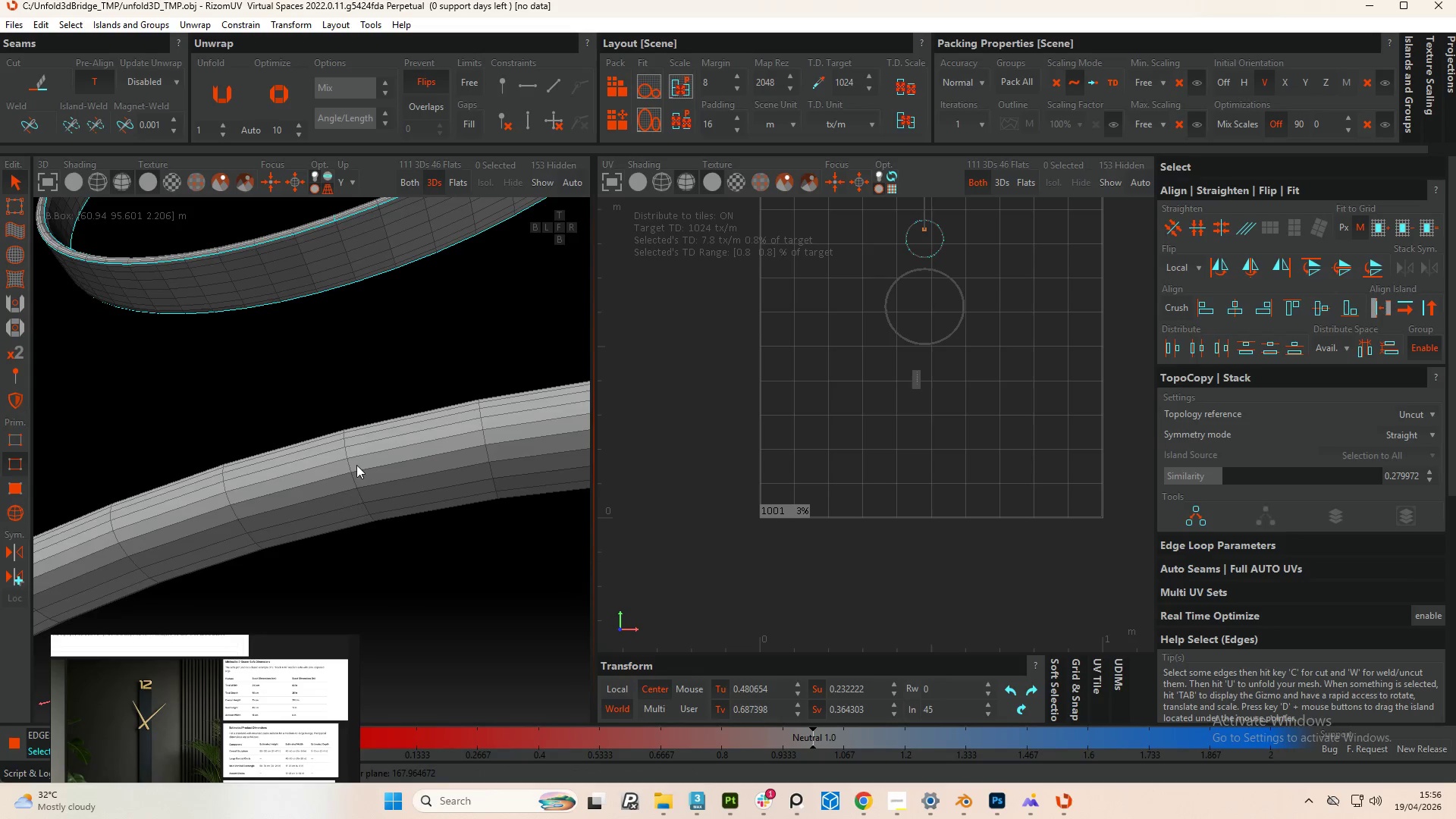 
double_click([358, 460])
 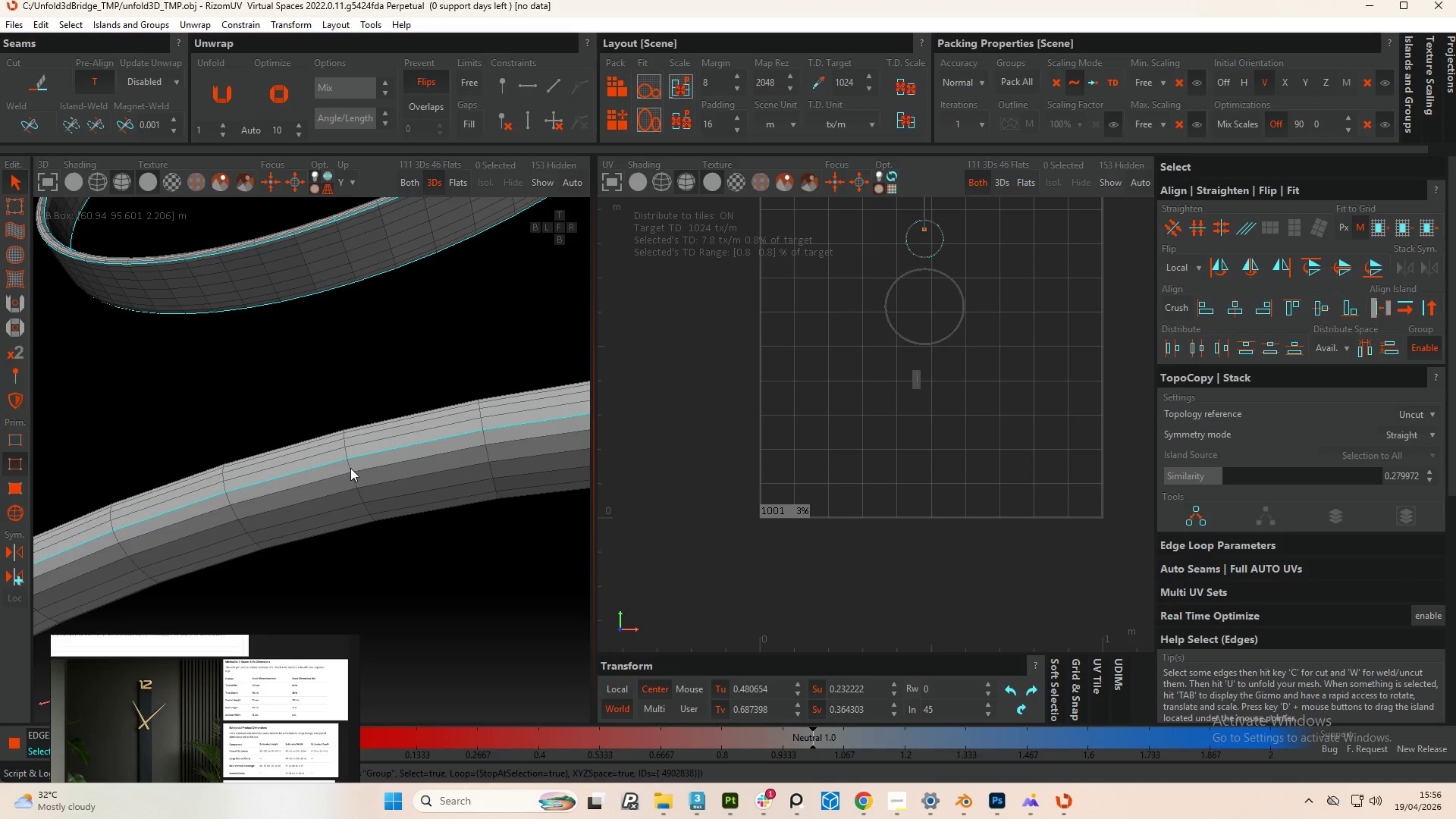 
double_click([350, 468])
 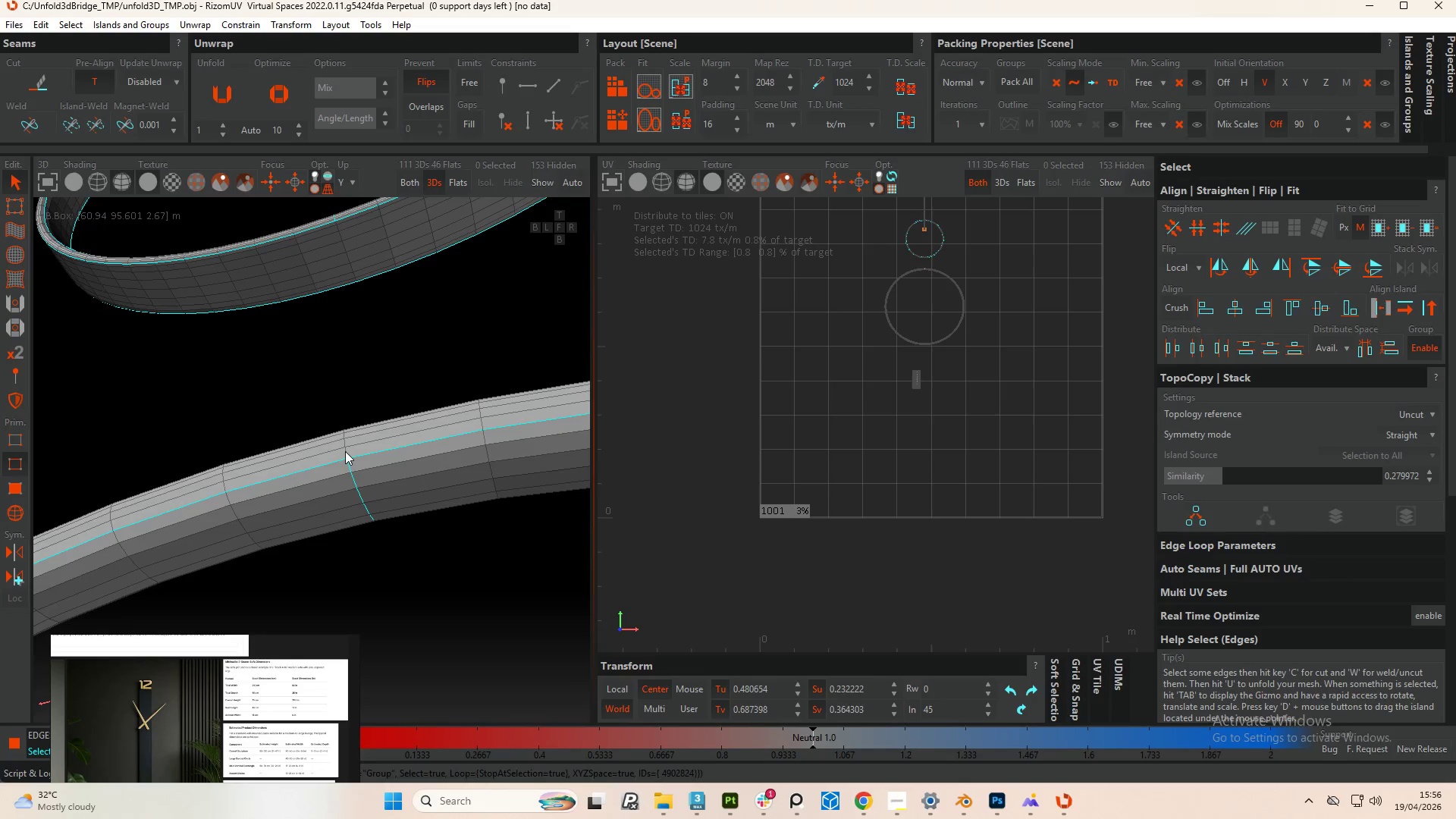 
double_click([345, 451])
 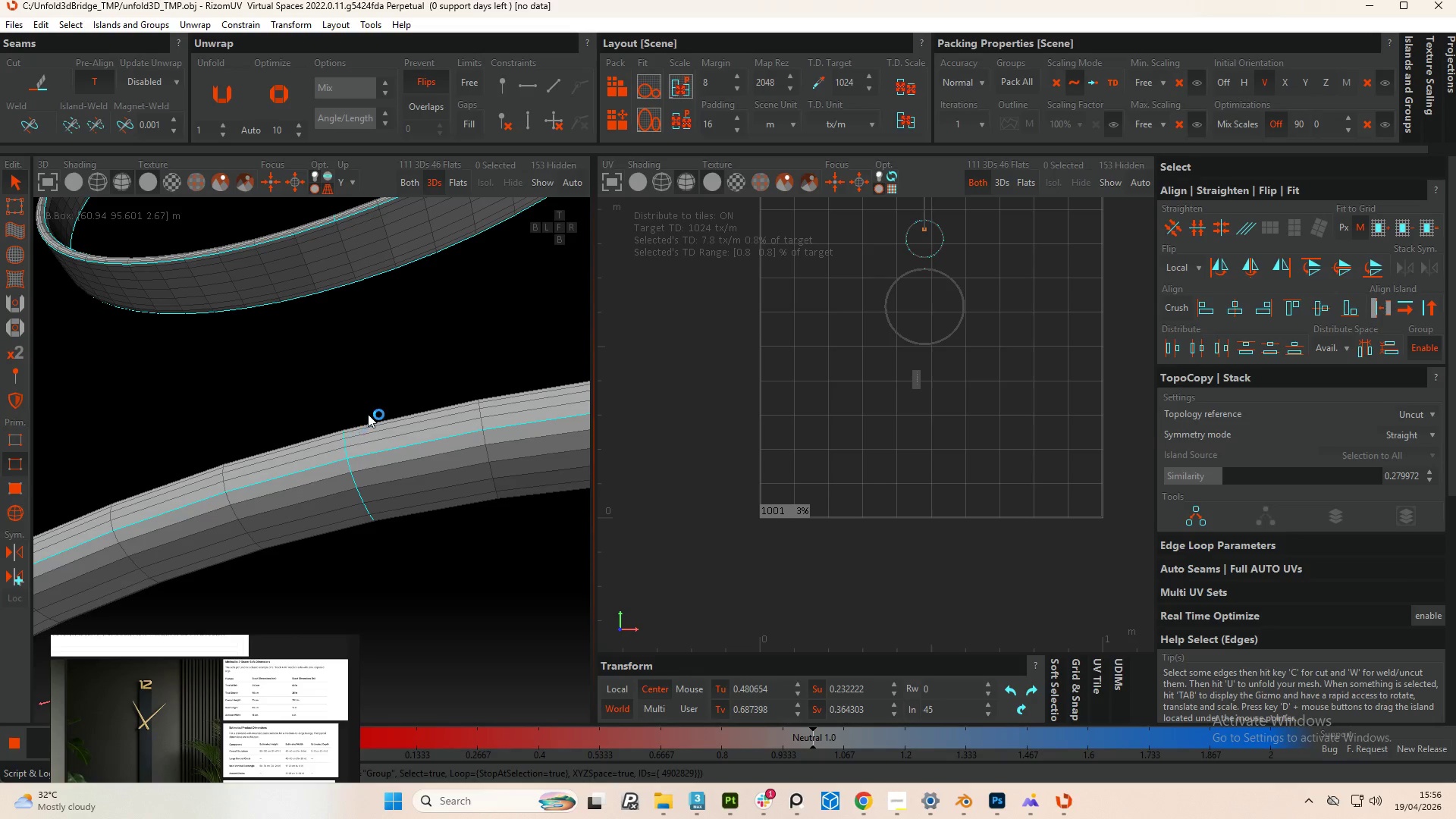 
hold_key(key=AltLeft, duration=0.88)
 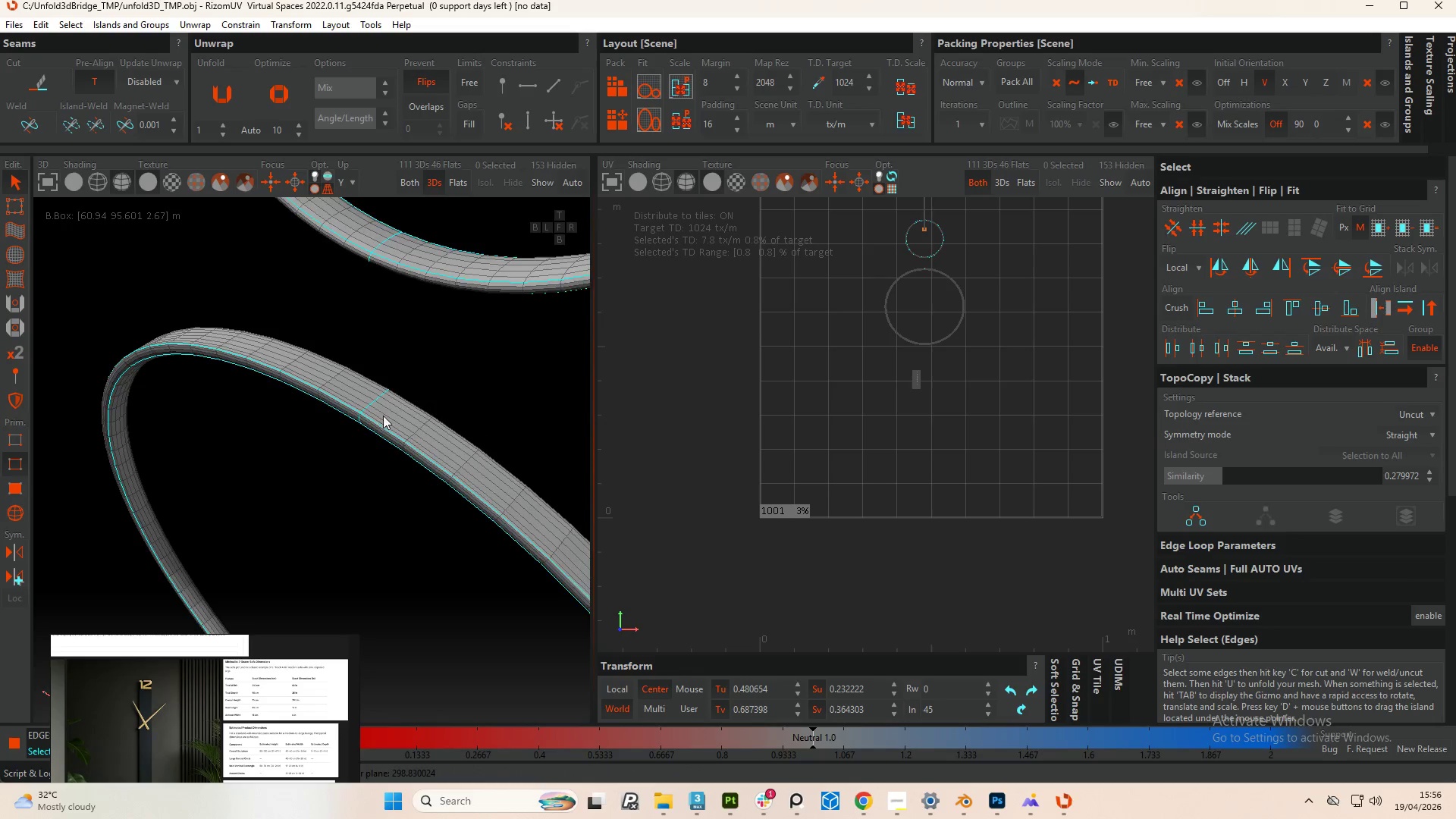 
scroll: coordinate [403, 391], scroll_direction: down, amount: 8.0
 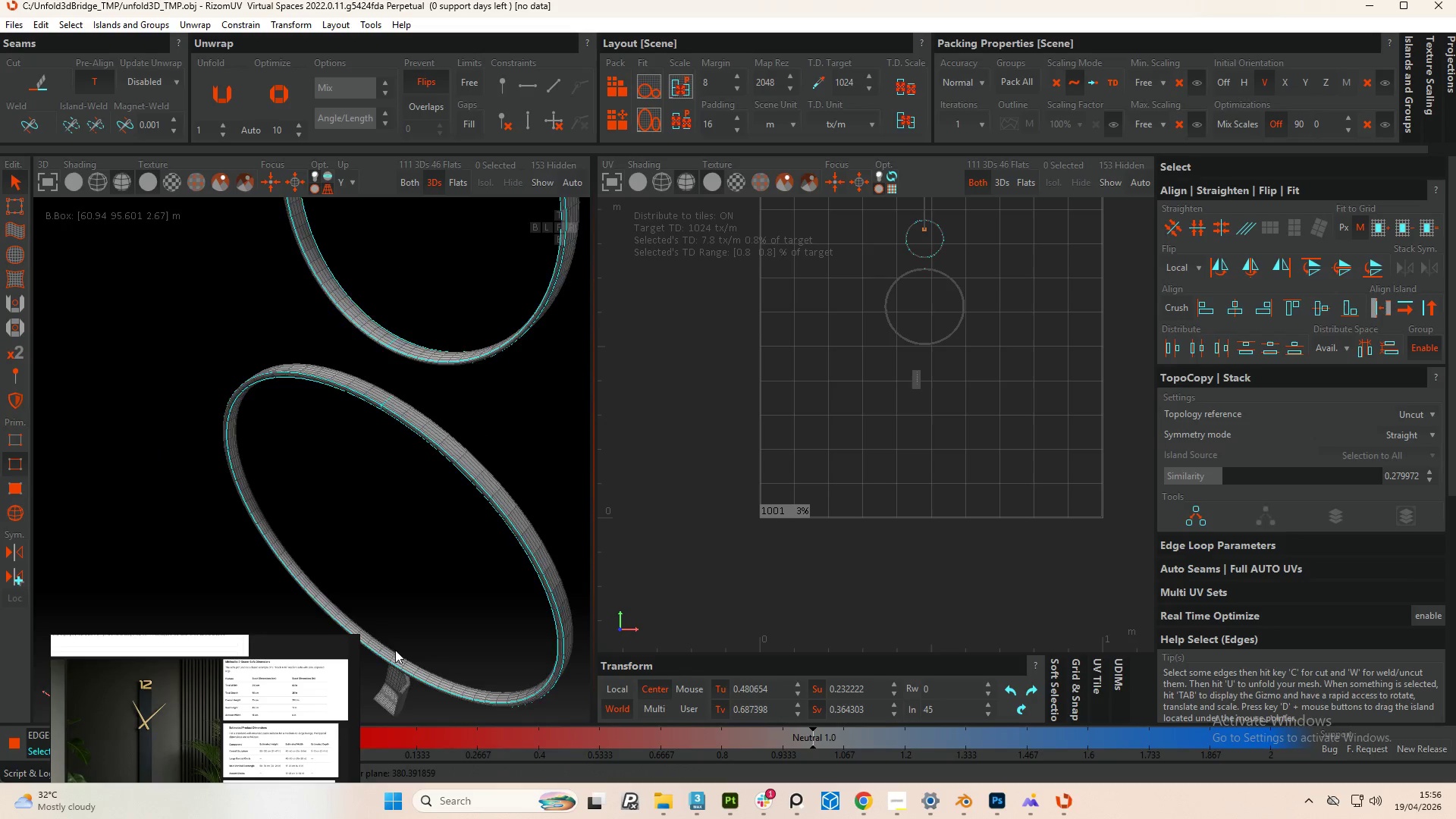 
hold_key(key=ControlLeft, duration=2.45)
 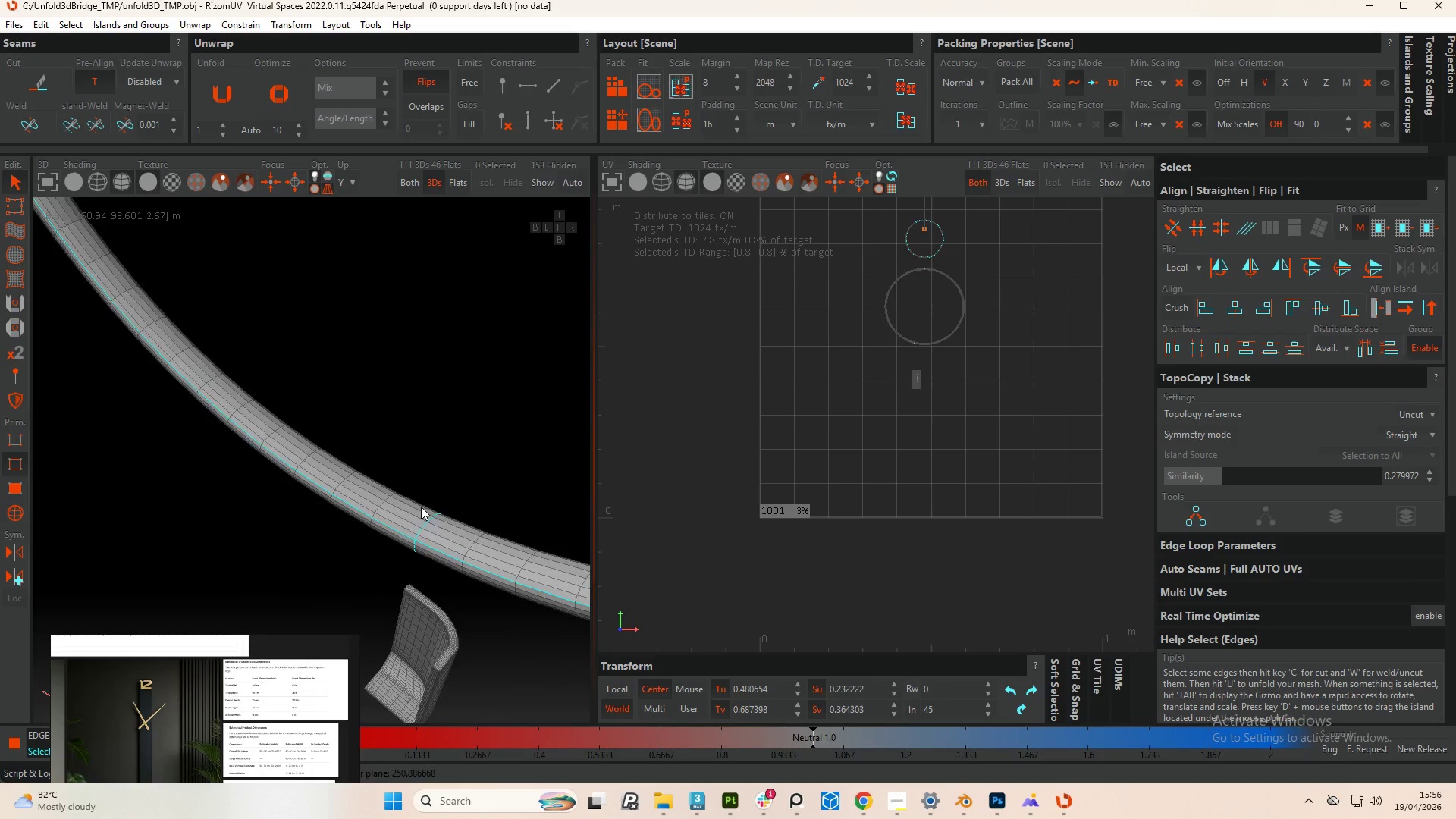 
scroll: coordinate [408, 666], scroll_direction: up, amount: 9.0
 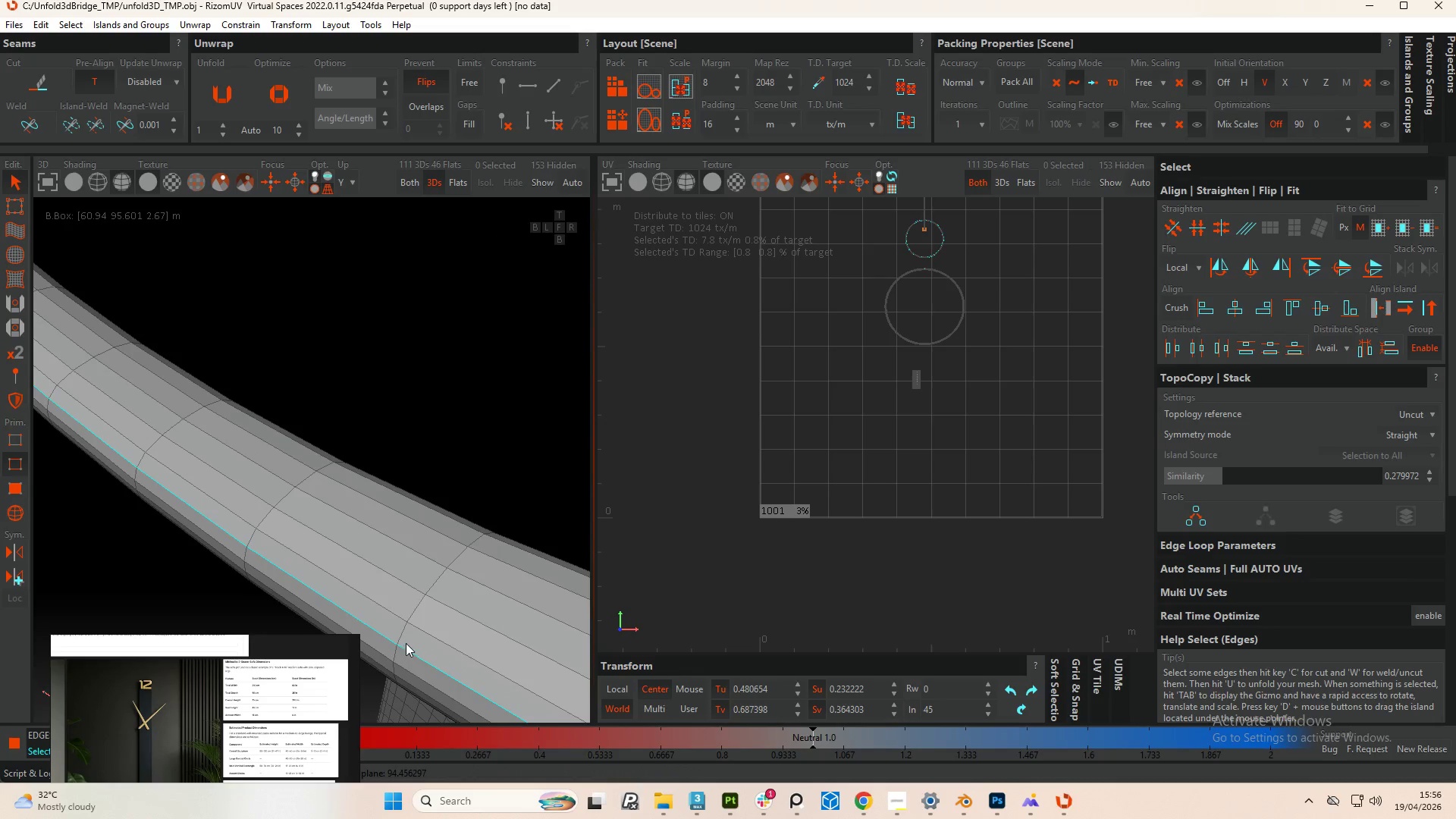 
double_click([403, 631])
 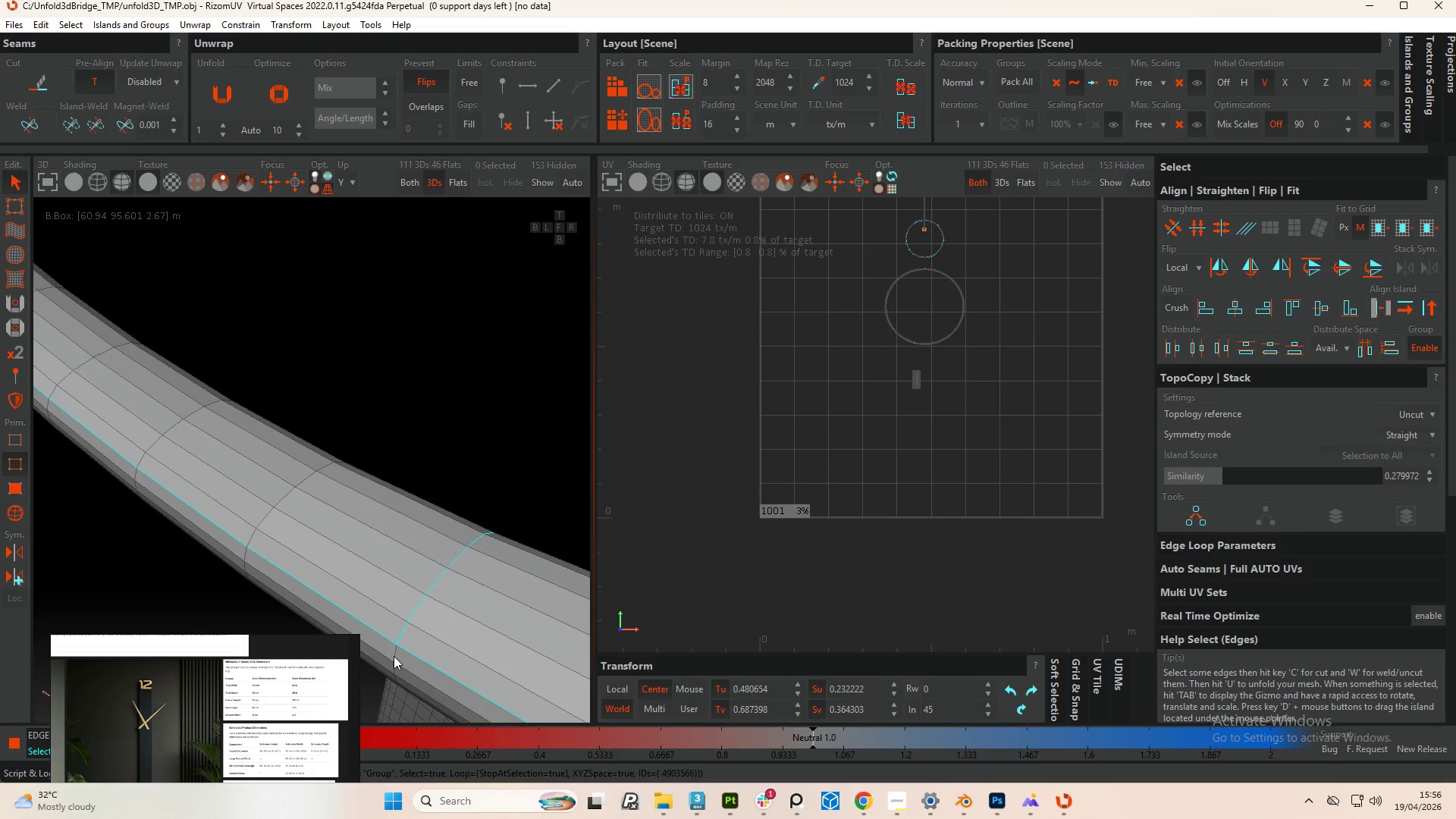 
double_click([394, 656])
 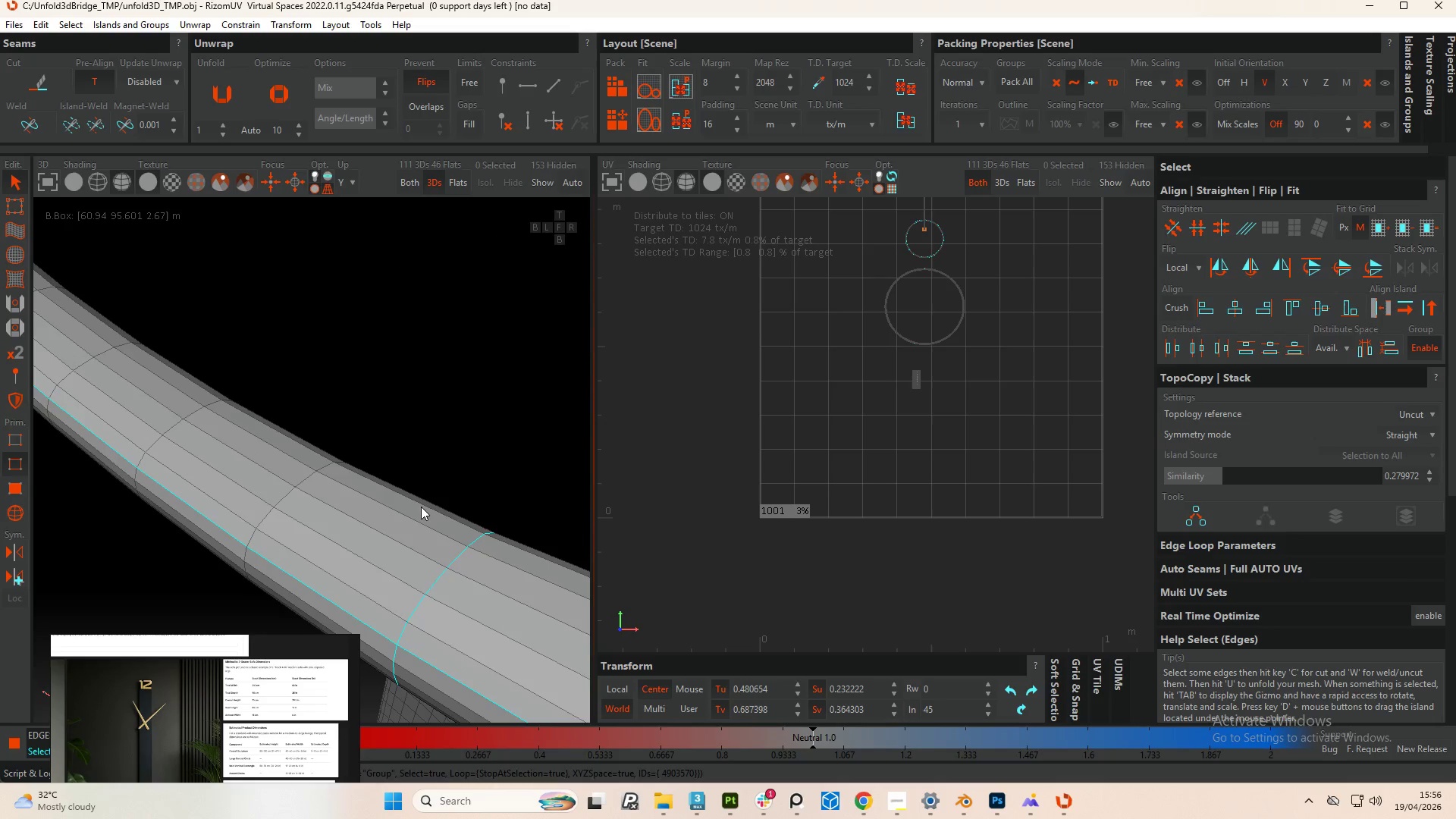 
hold_key(key=AltLeft, duration=1.89)
 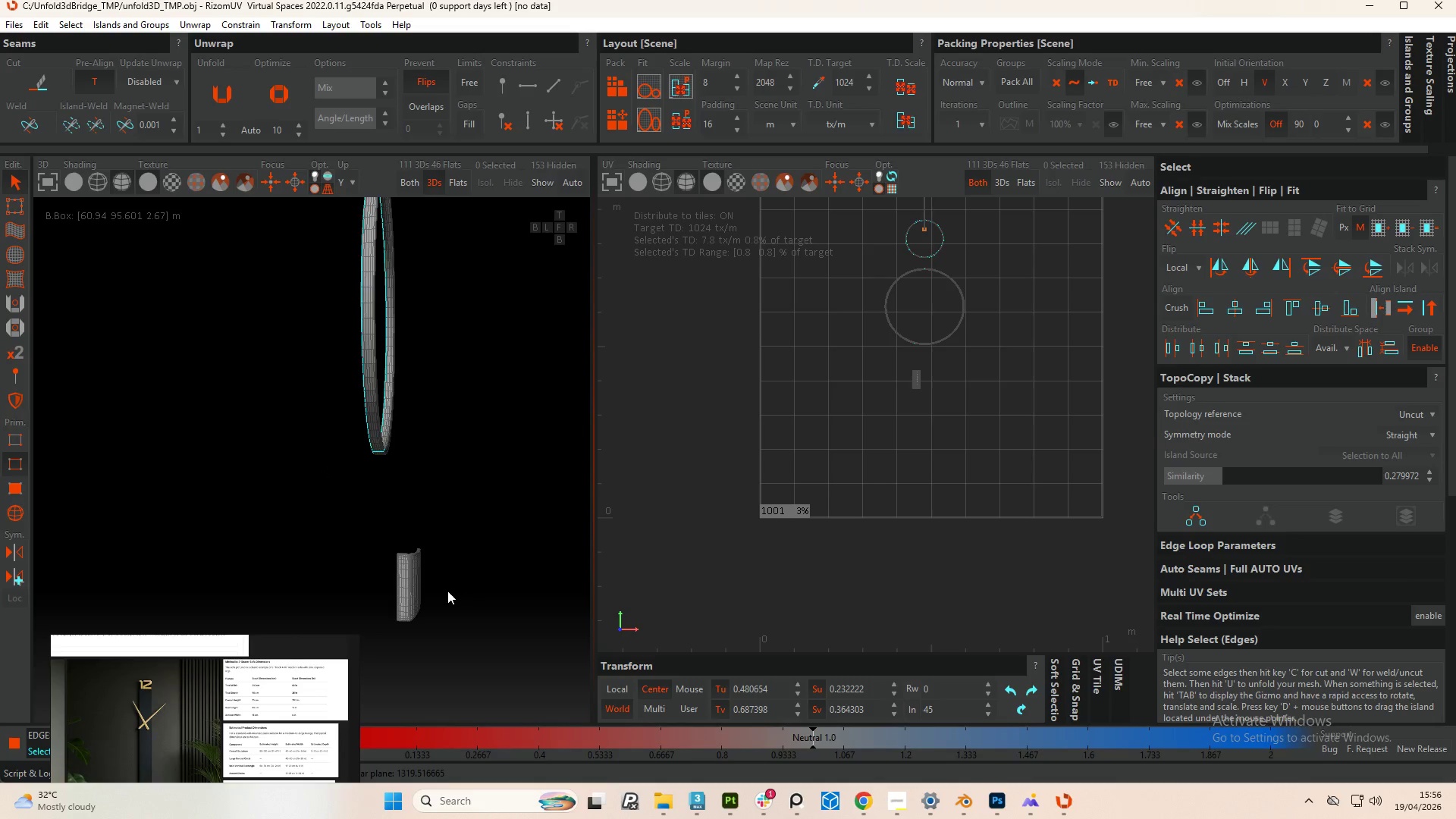 
scroll: coordinate [416, 526], scroll_direction: down, amount: 12.0
 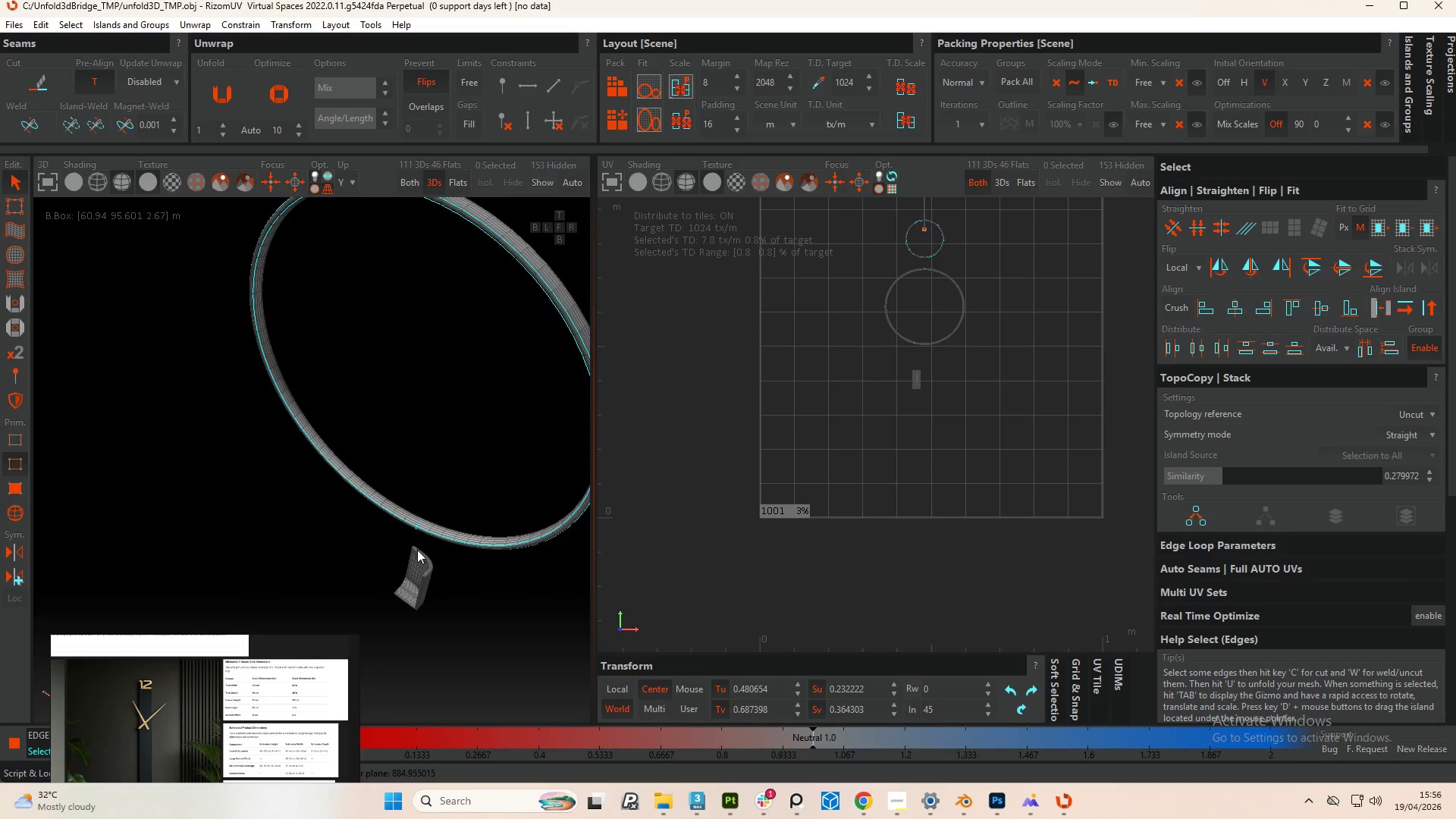 
hold_key(key=AltLeft, duration=1.77)
 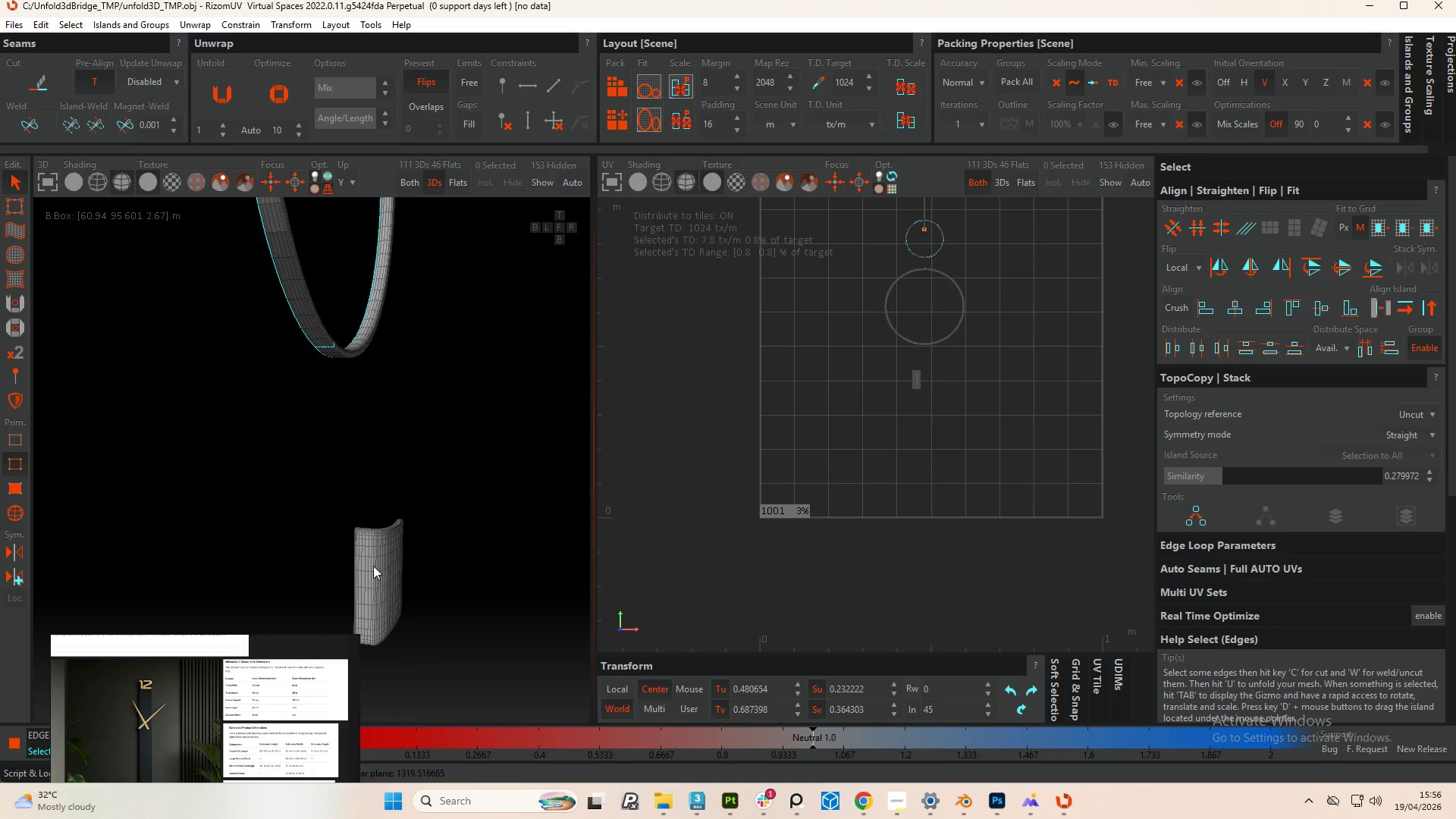 
scroll: coordinate [446, 591], scroll_direction: up, amount: 2.0
 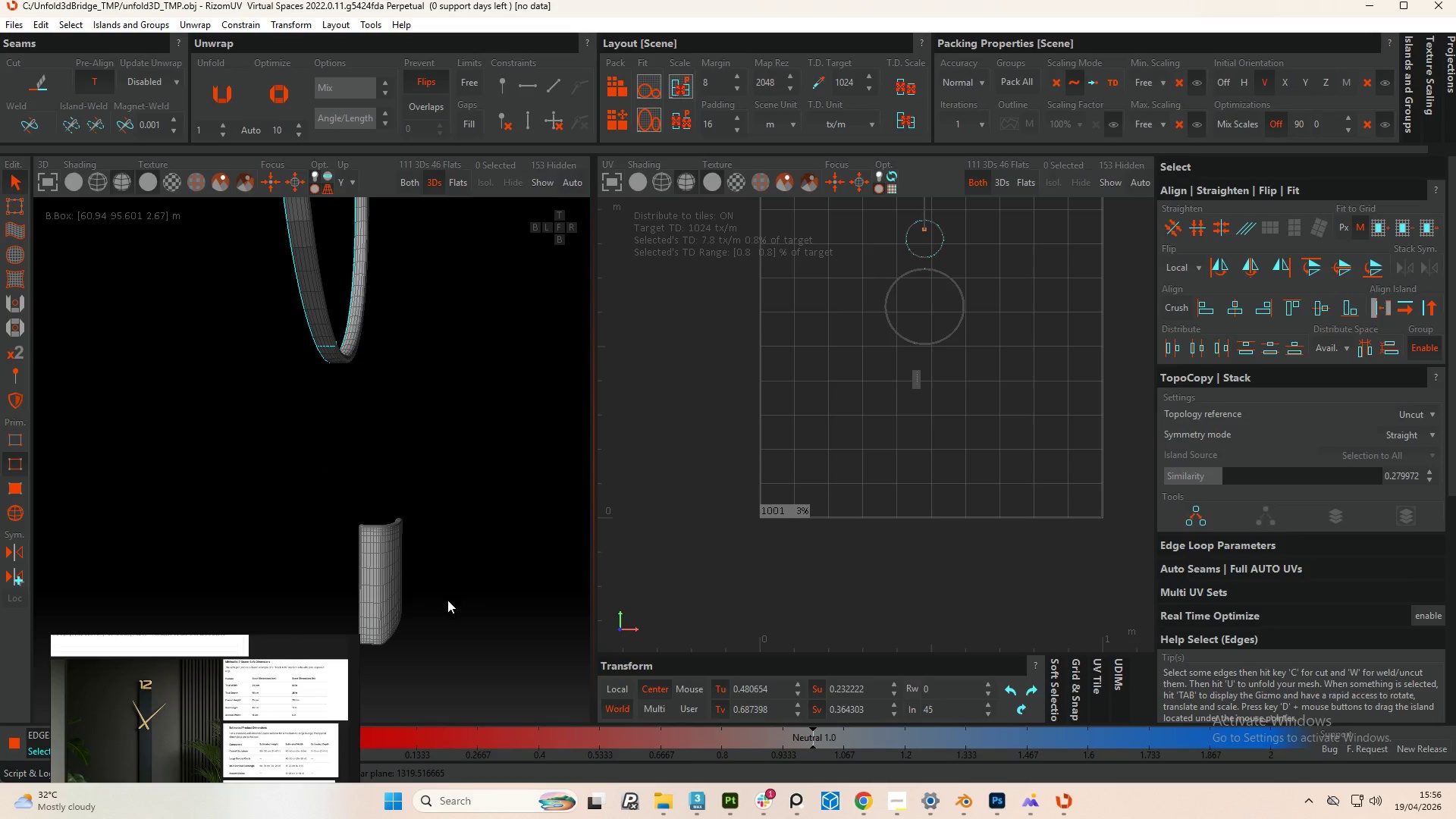 
hold_key(key=AltLeft, duration=1.11)
 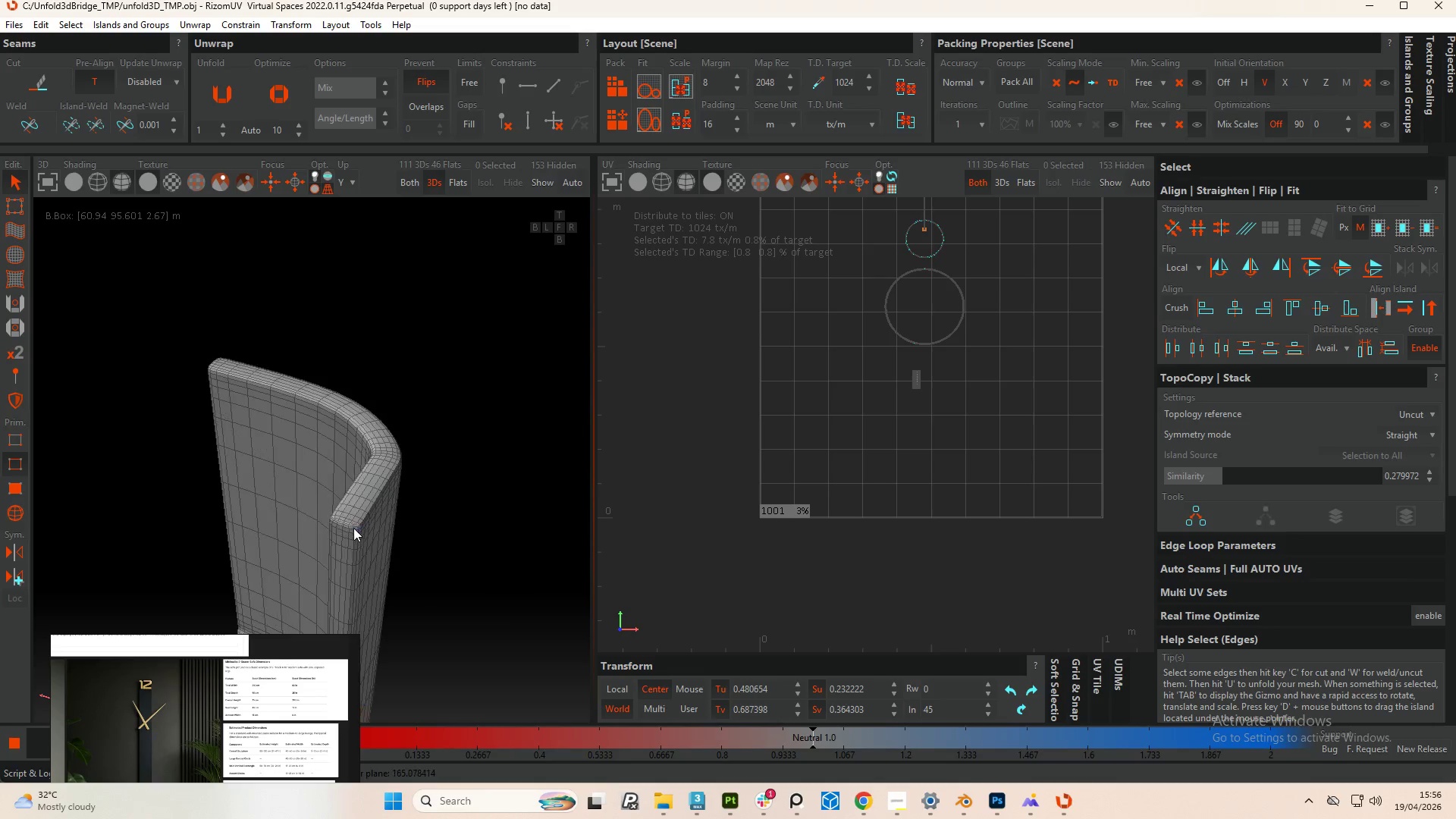 
scroll: coordinate [369, 563], scroll_direction: up, amount: 3.0
 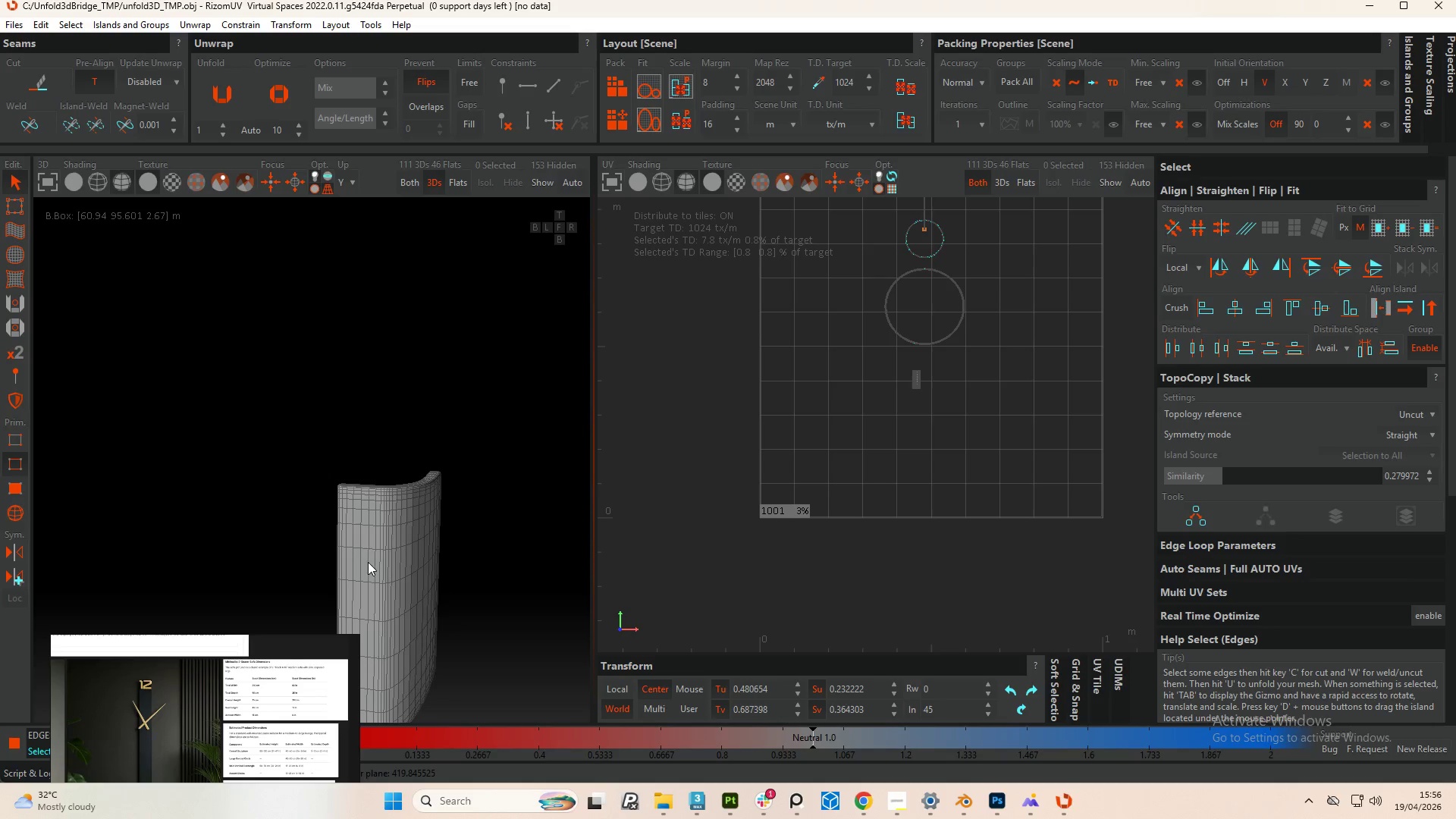 
hold_key(key=ControlLeft, duration=3.86)
 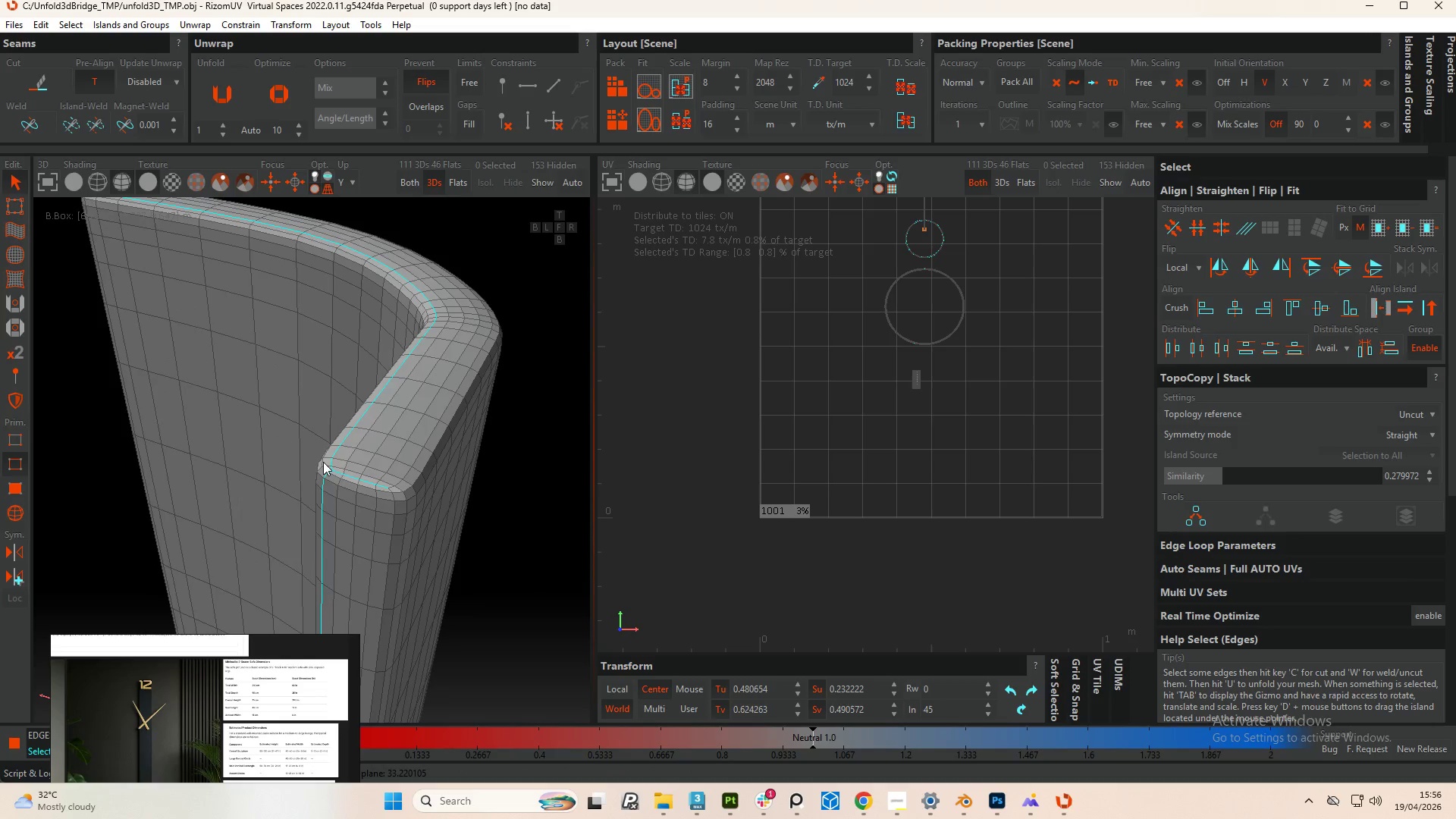 
scroll: coordinate [338, 518], scroll_direction: up, amount: 14.0
 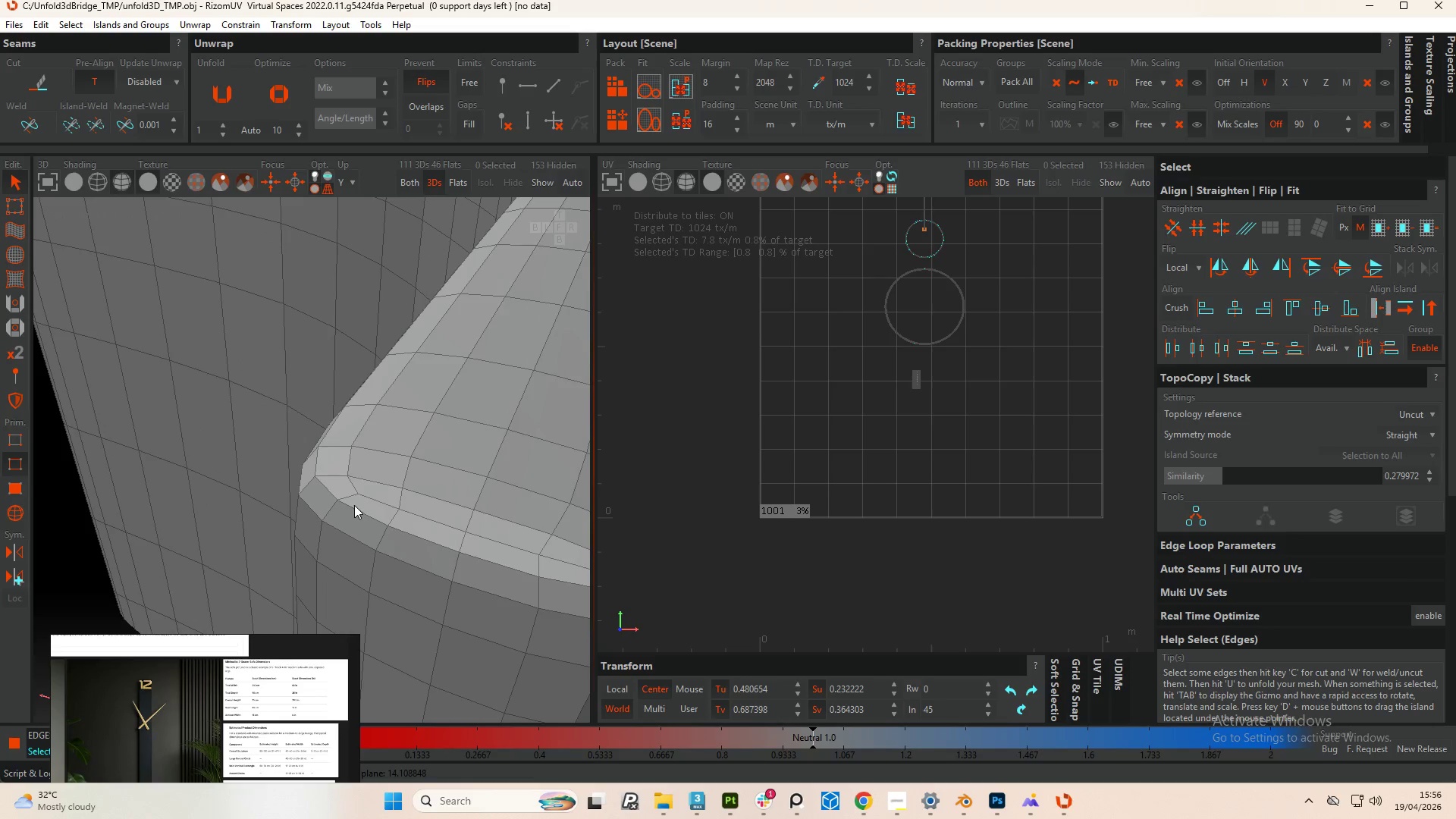 
double_click([353, 495])
 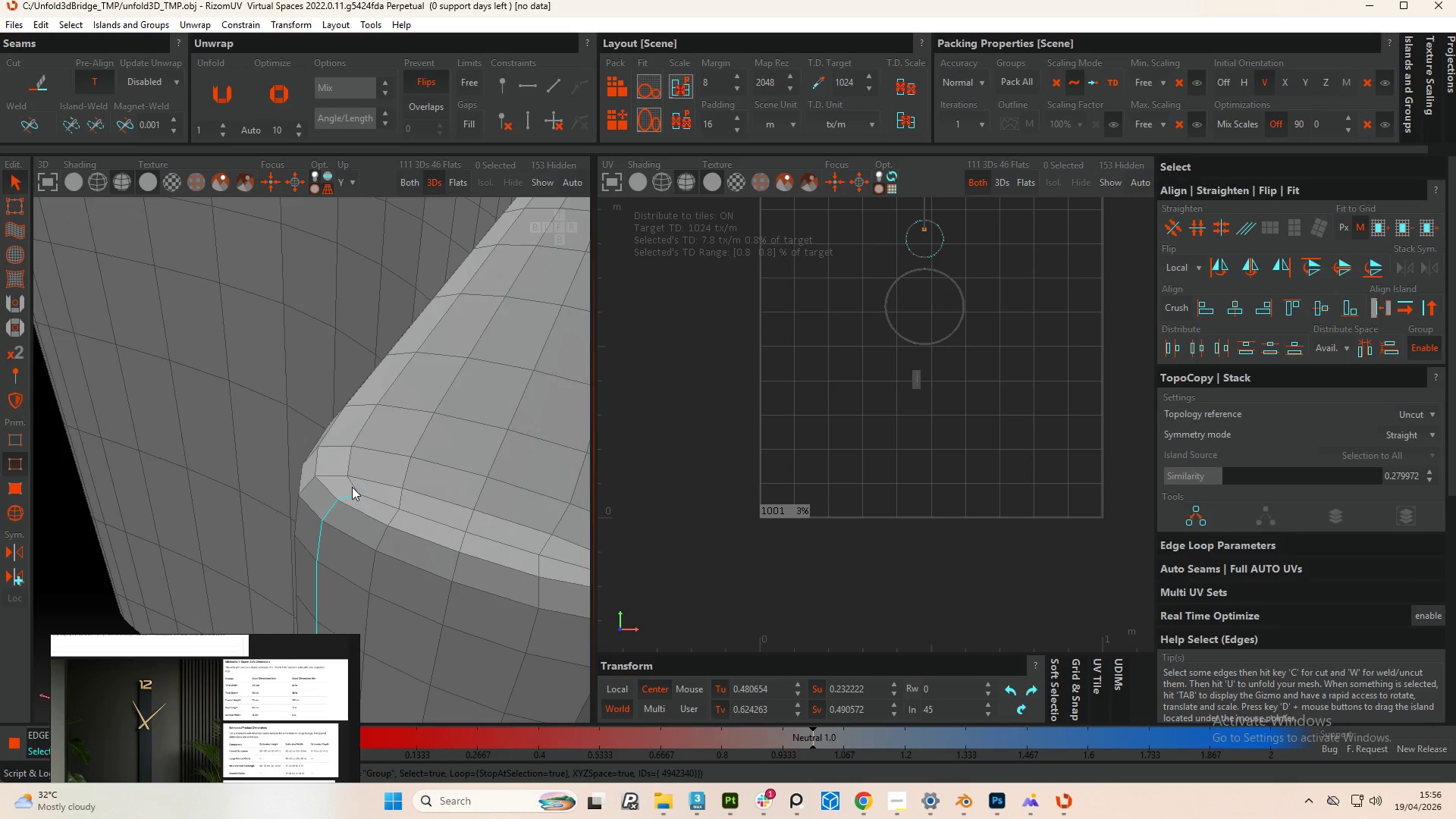 
double_click([352, 487])
 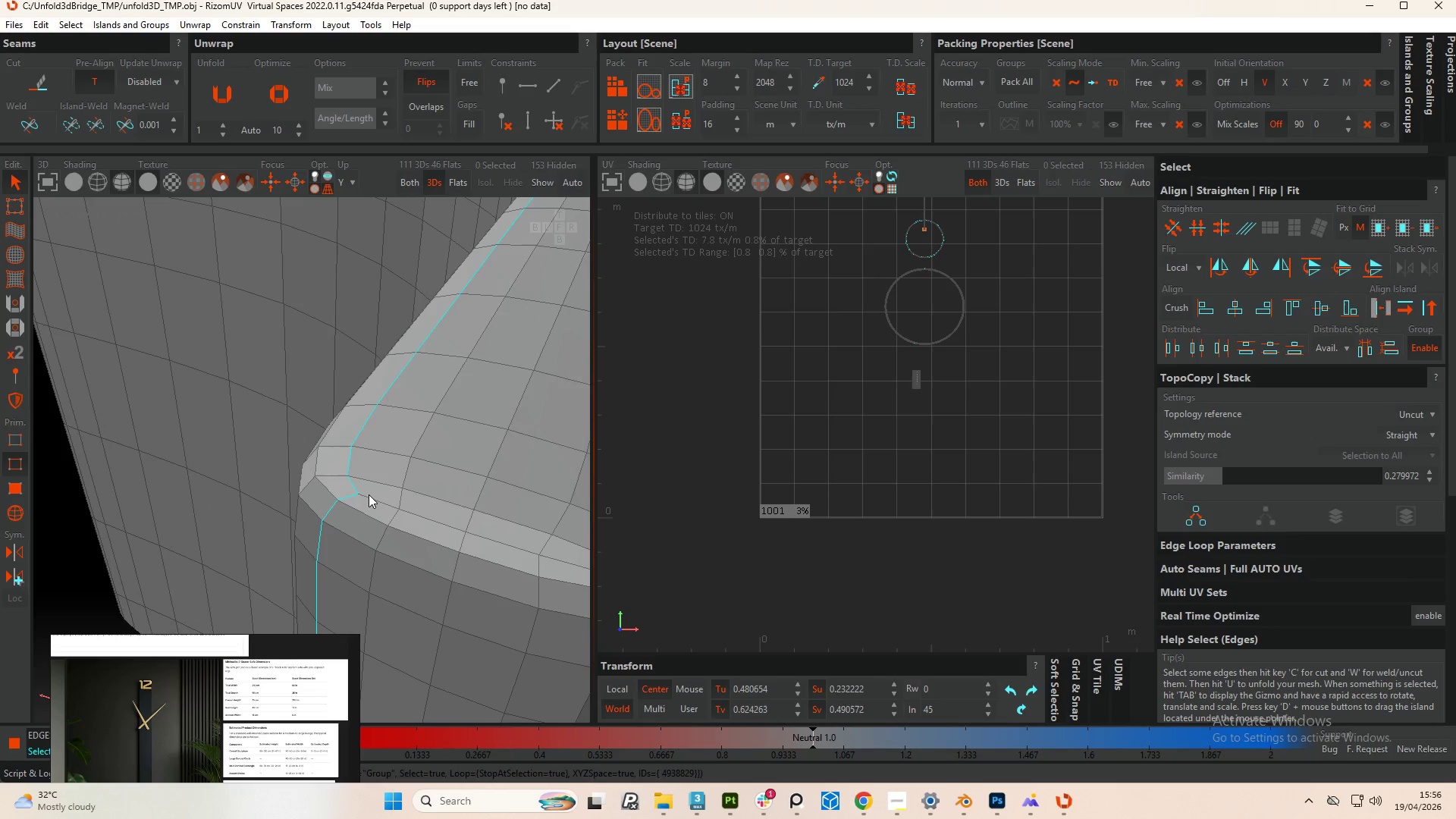 
double_click([369, 494])
 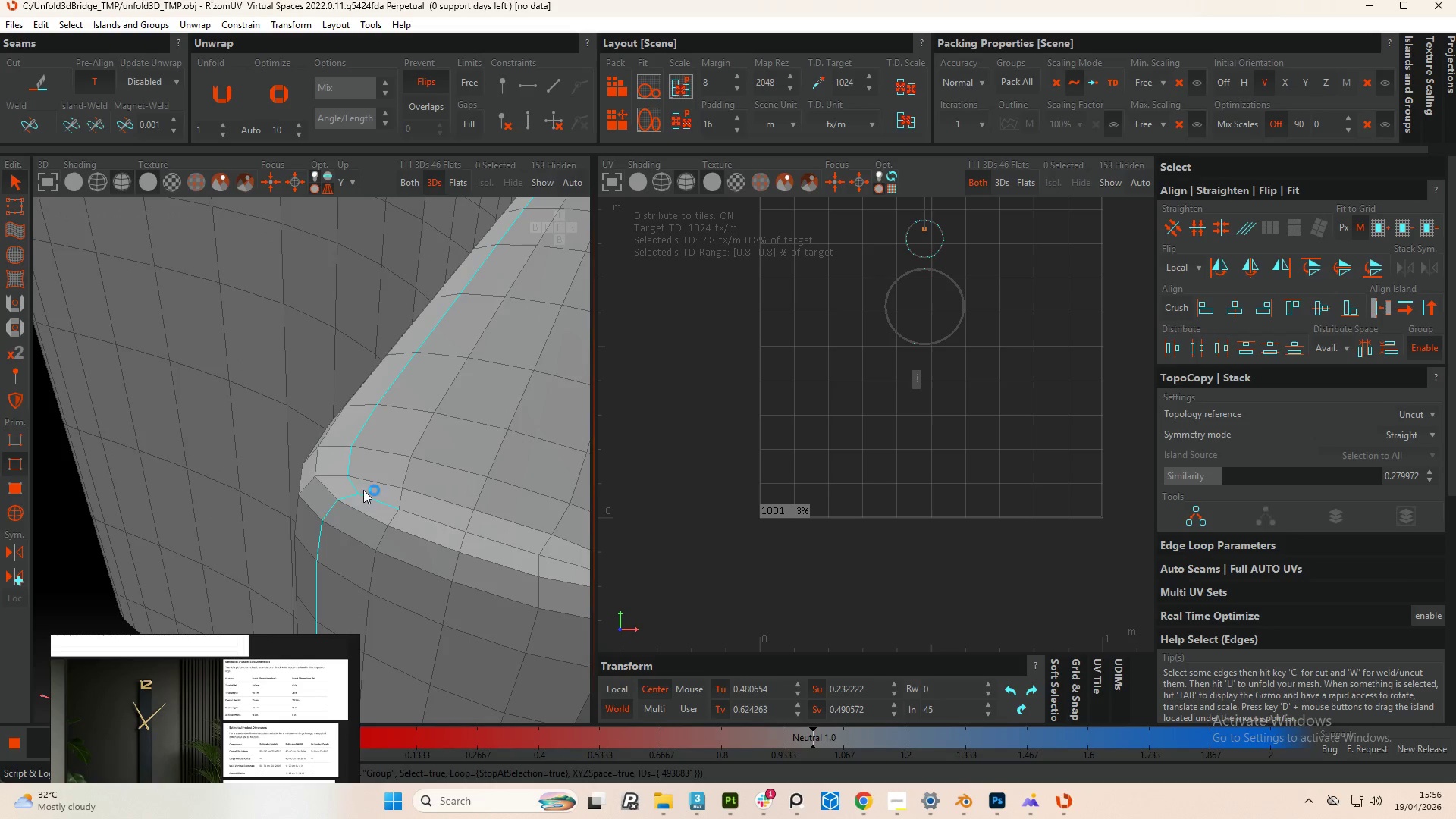 
hold_key(key=ControlLeft, duration=1.81)
 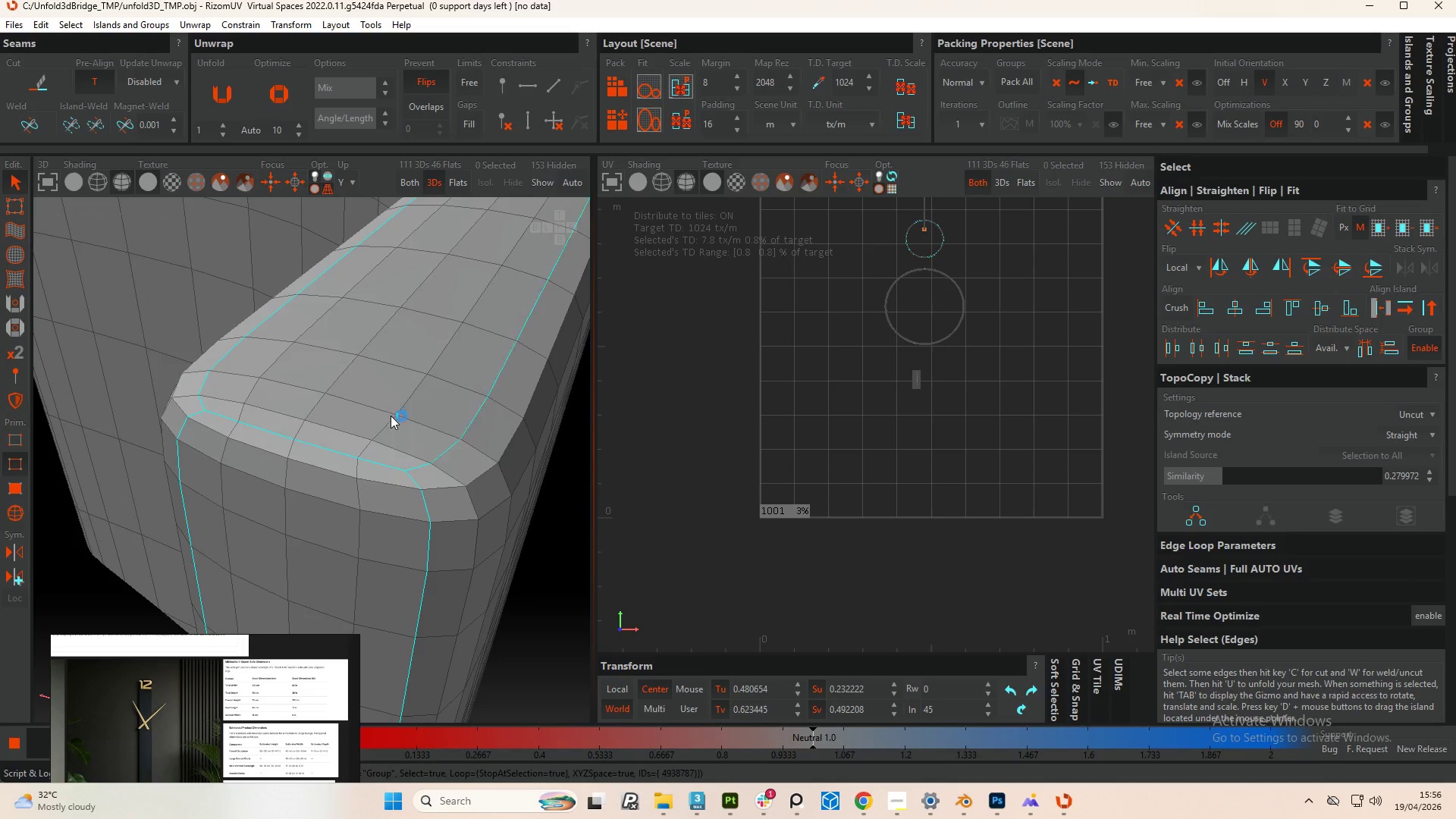 
scroll: coordinate [397, 498], scroll_direction: down, amount: 2.0
 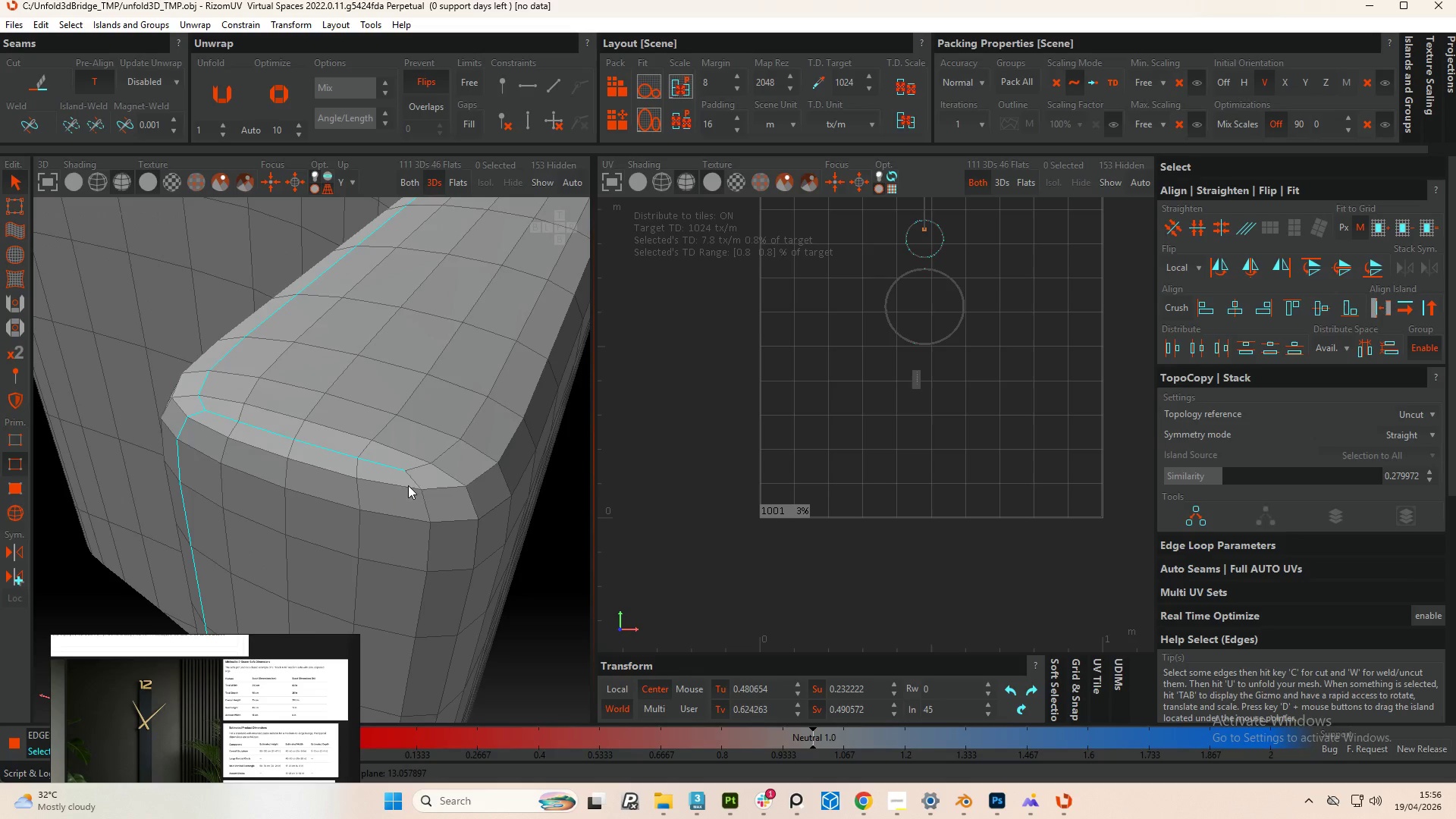 
double_click([415, 483])
 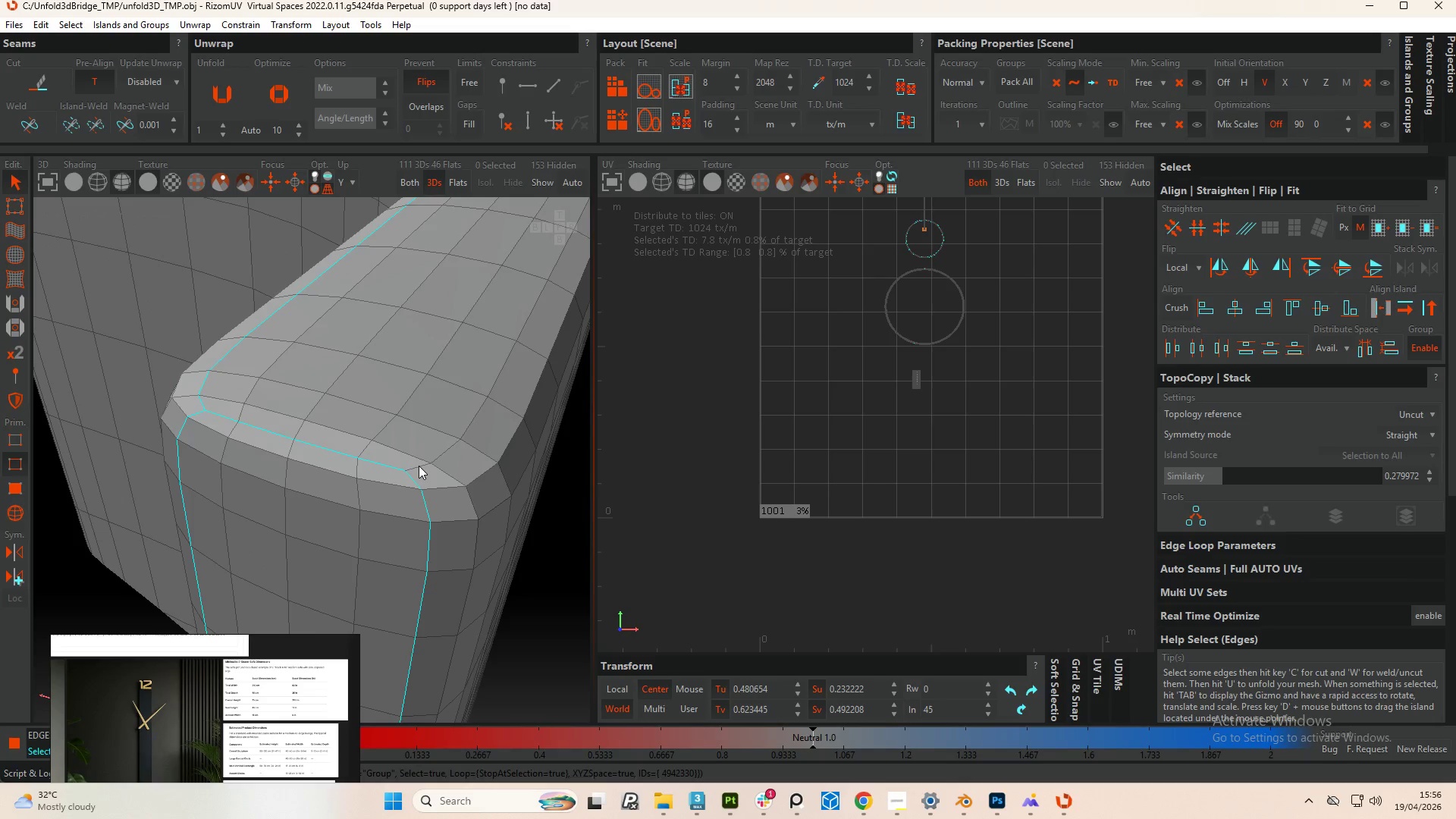 
double_click([419, 466])
 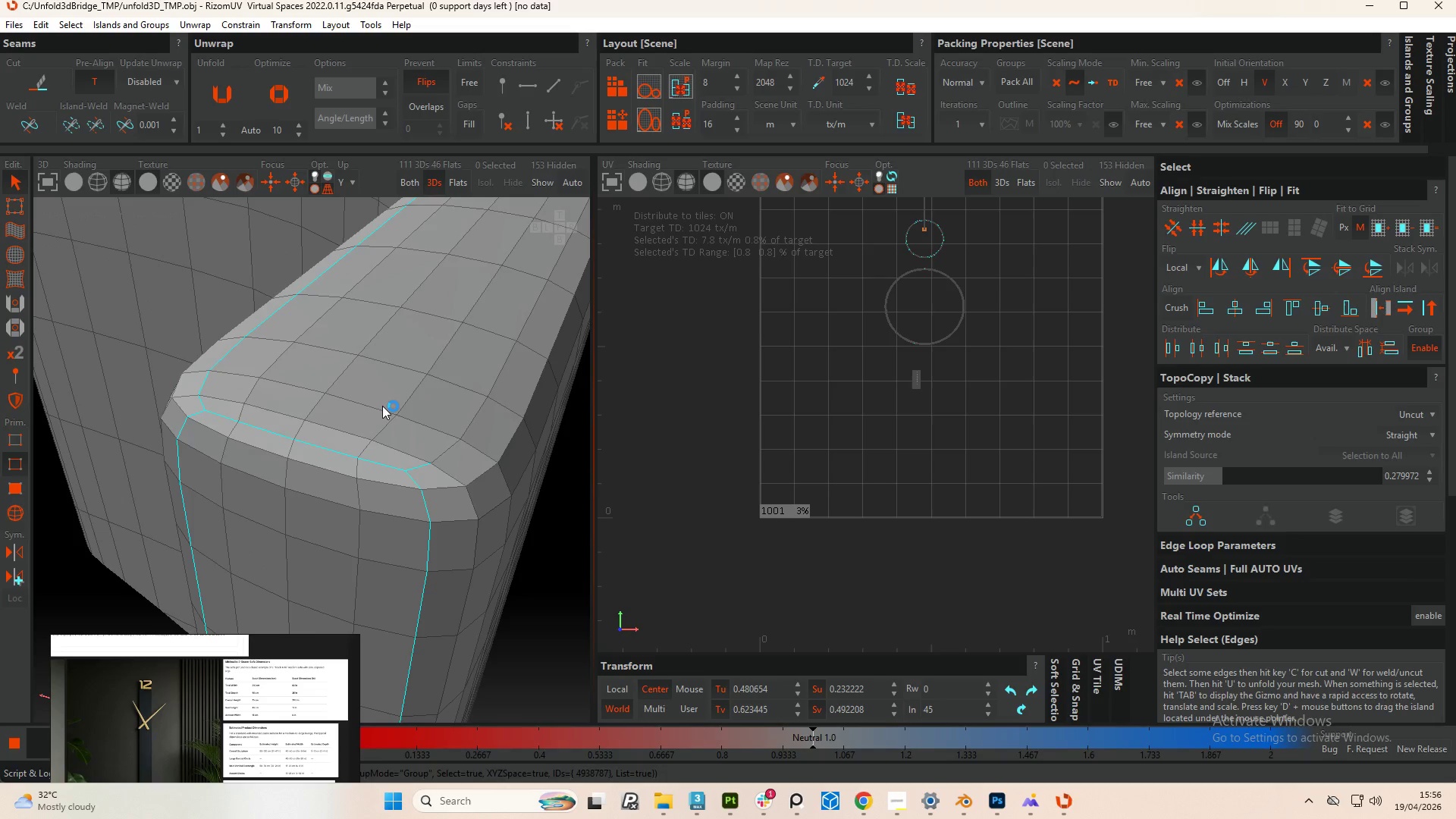 
scroll: coordinate [397, 522], scroll_direction: down, amount: 22.0
 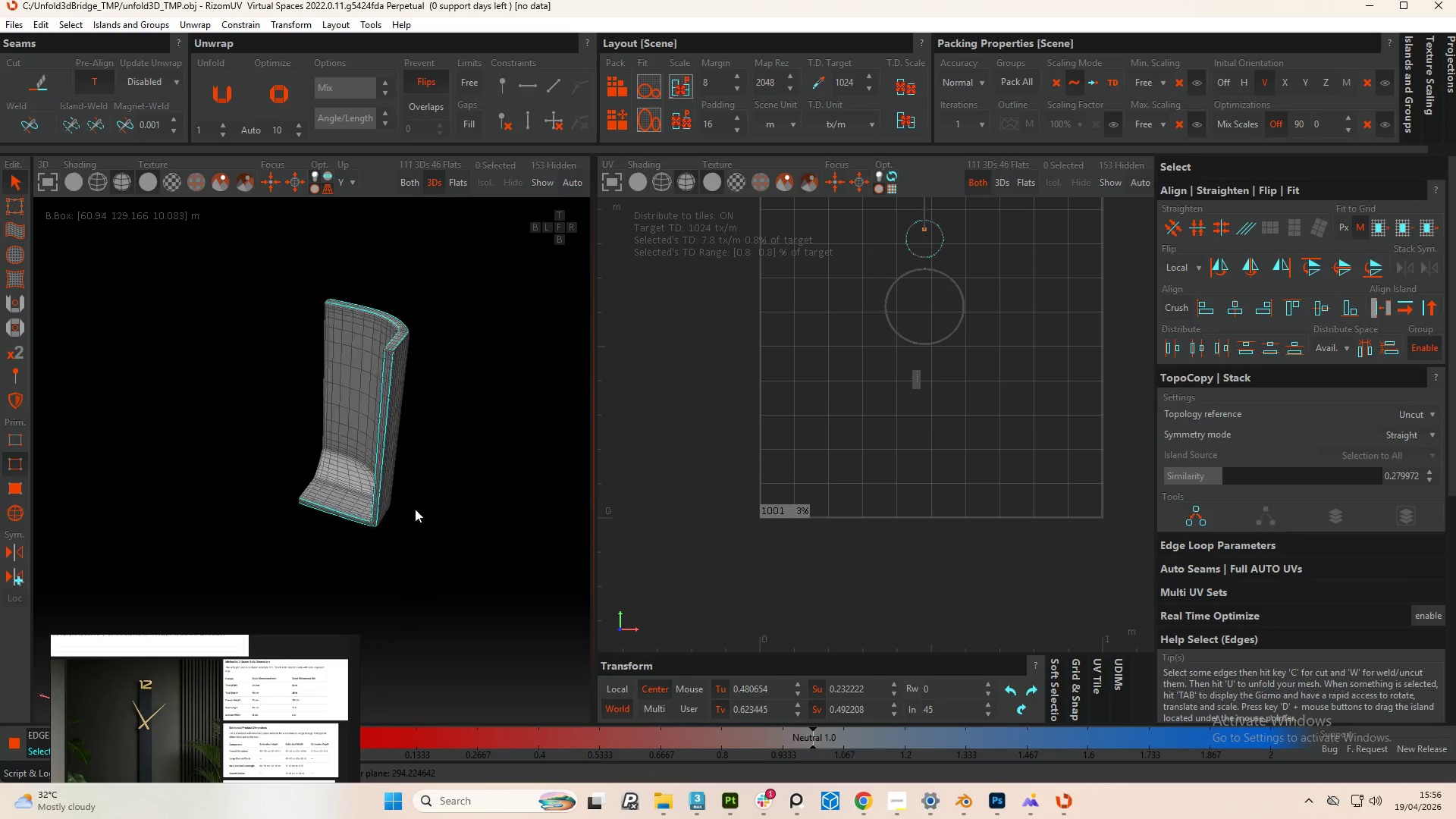 
hold_key(key=AltLeft, duration=0.88)
 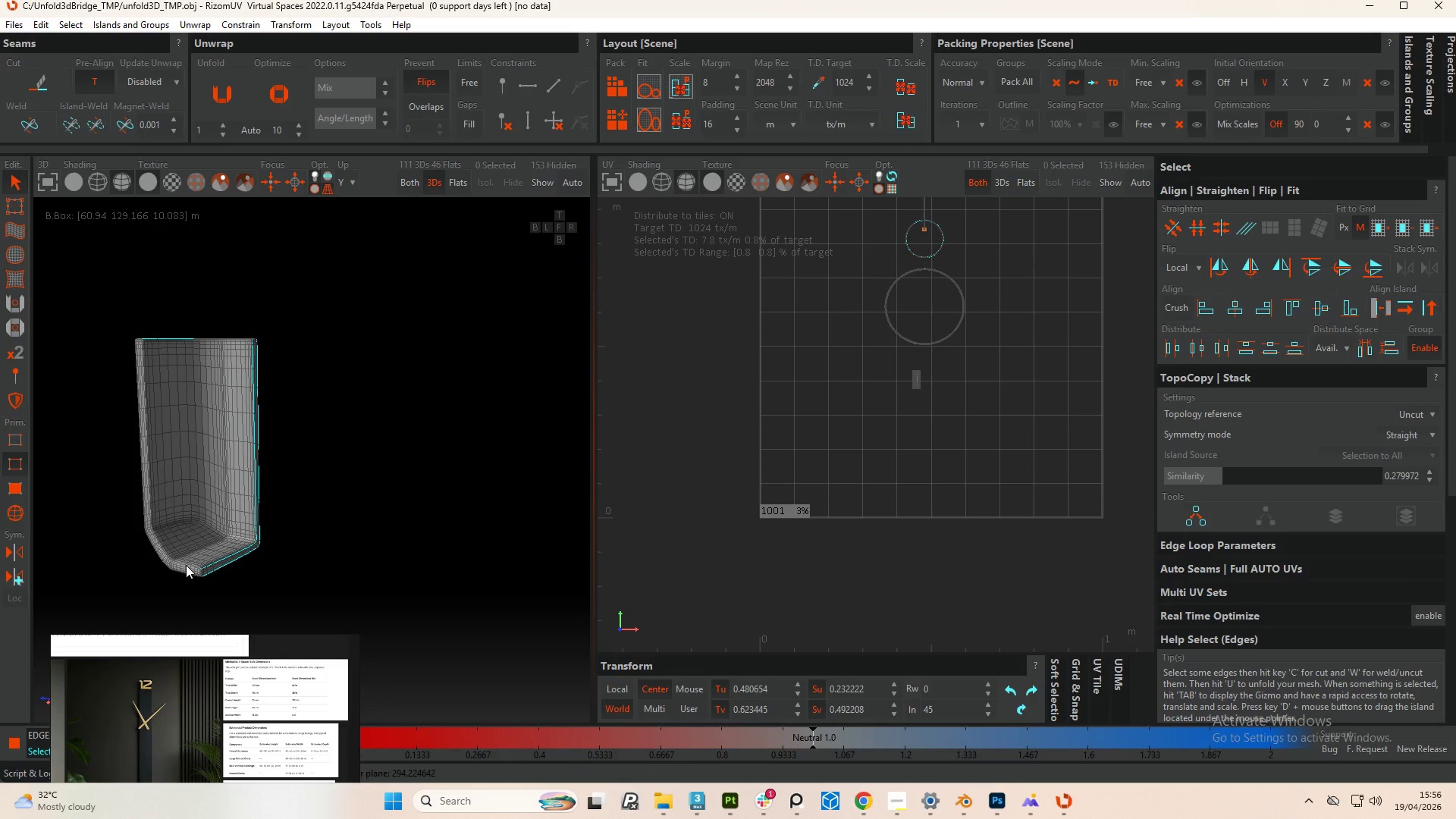 
hold_key(key=ControlLeft, duration=2.88)
 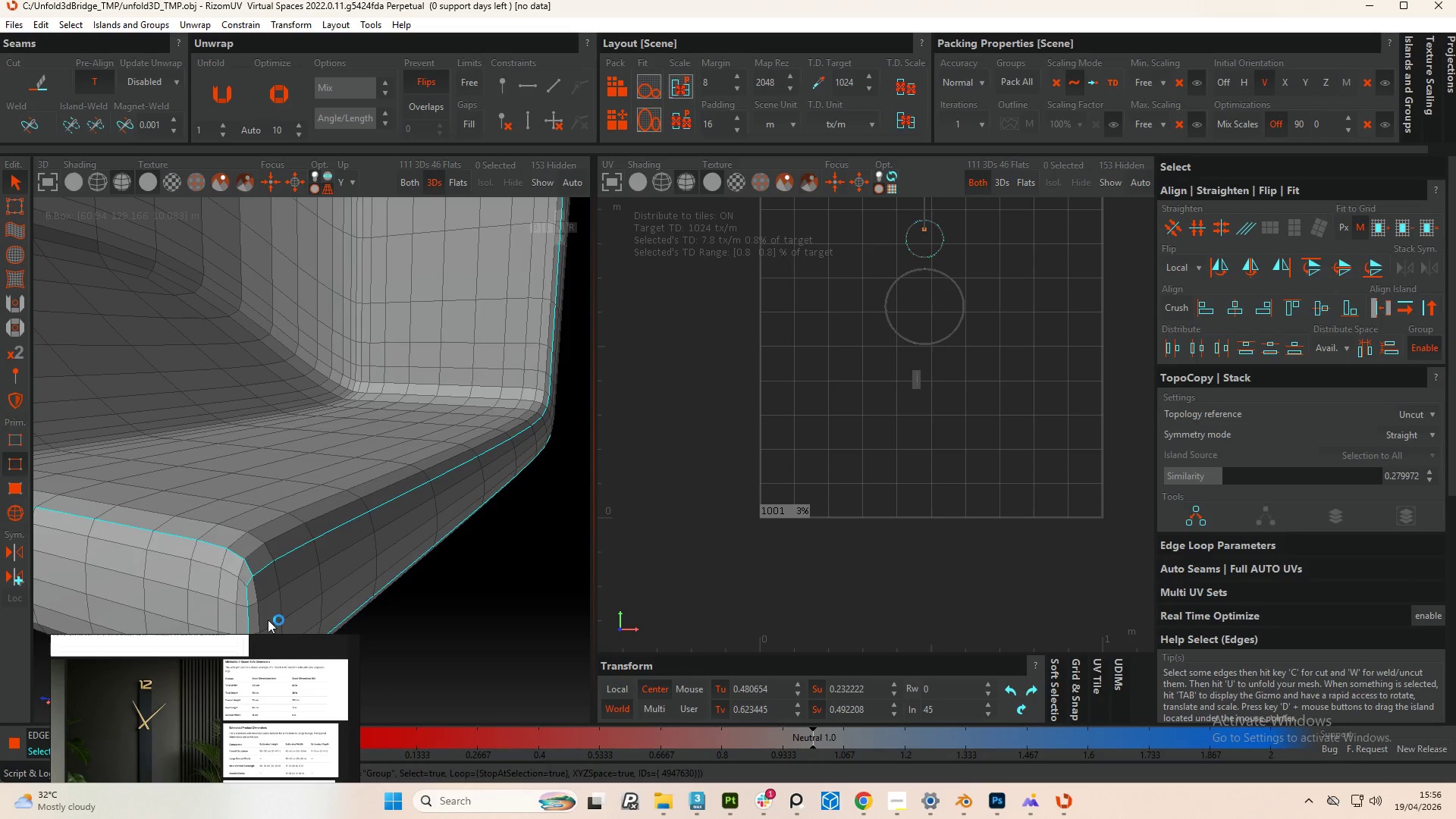 
scroll: coordinate [259, 590], scroll_direction: up, amount: 10.0
 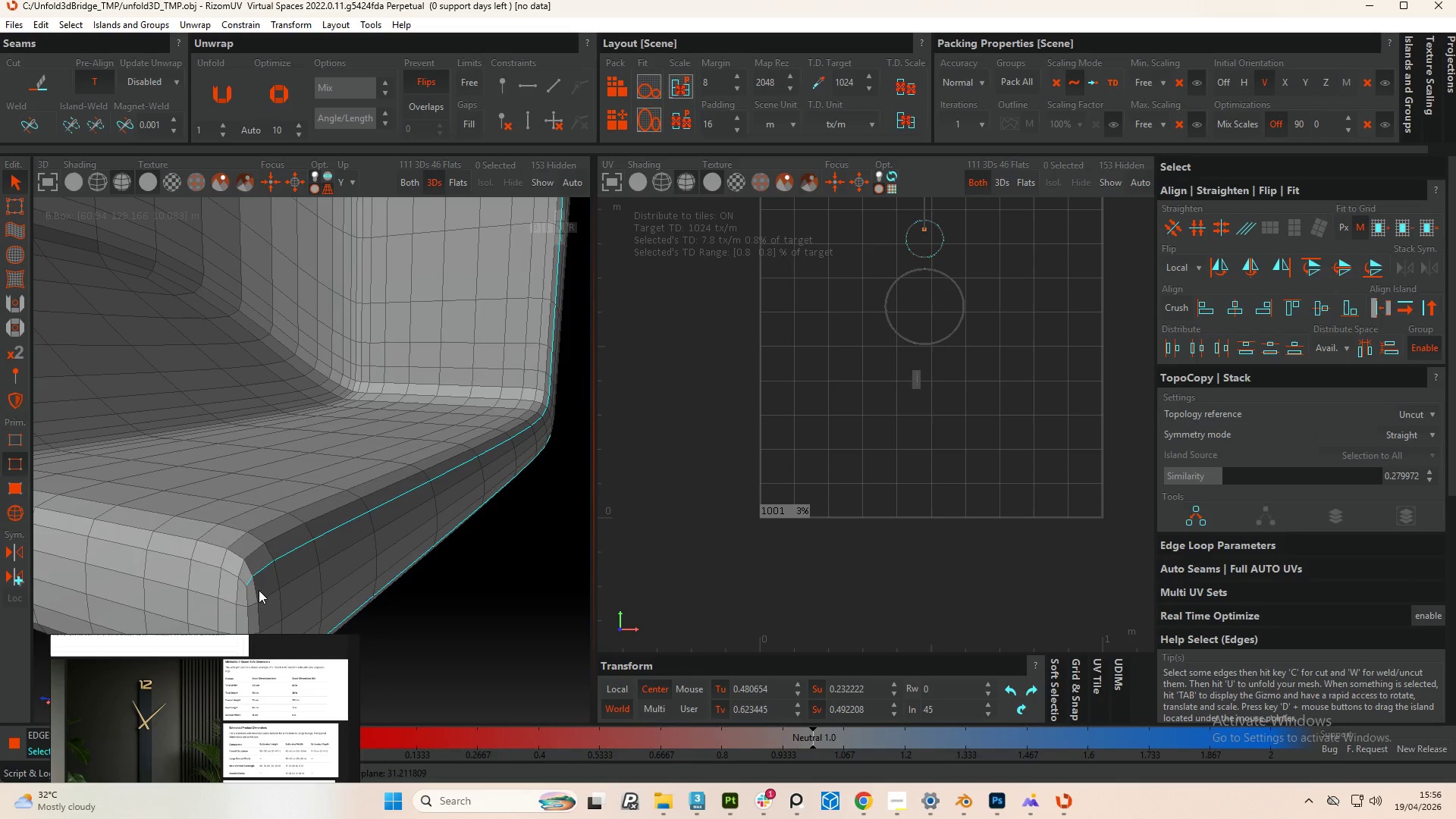 
double_click([245, 592])
 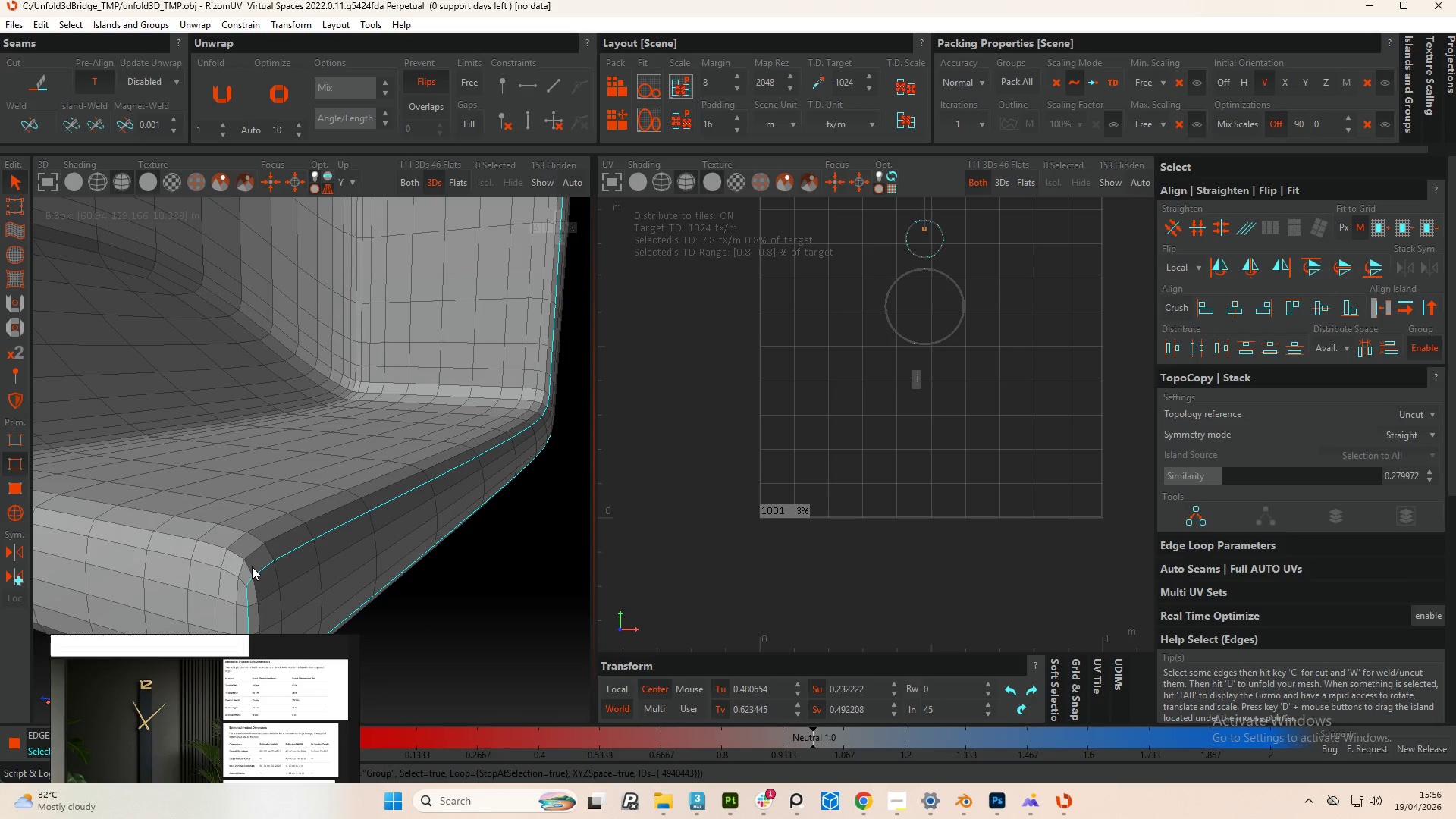 
double_click([252, 566])
 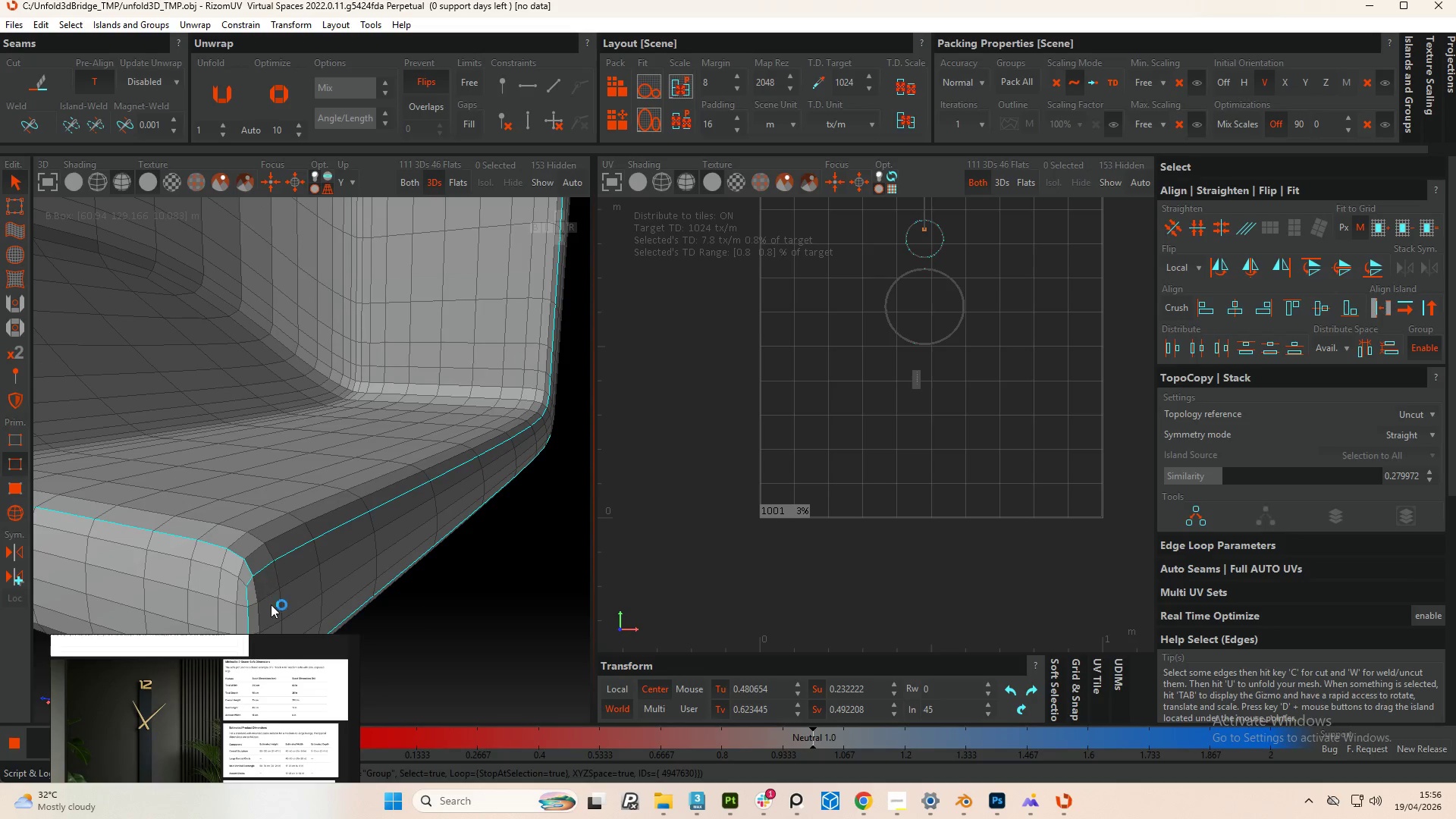 
key(Control+Z)
 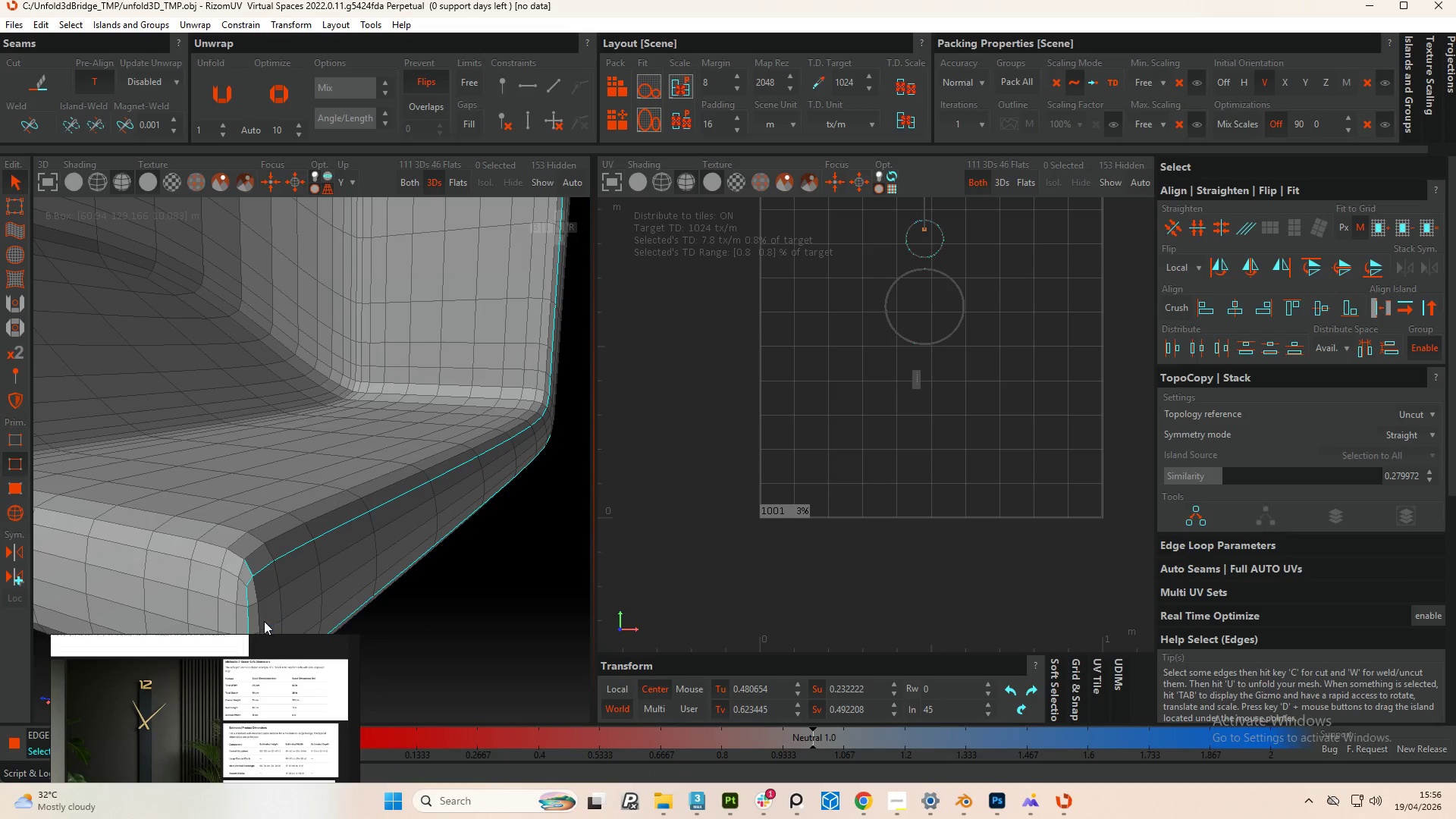 
key(Control+Z)
 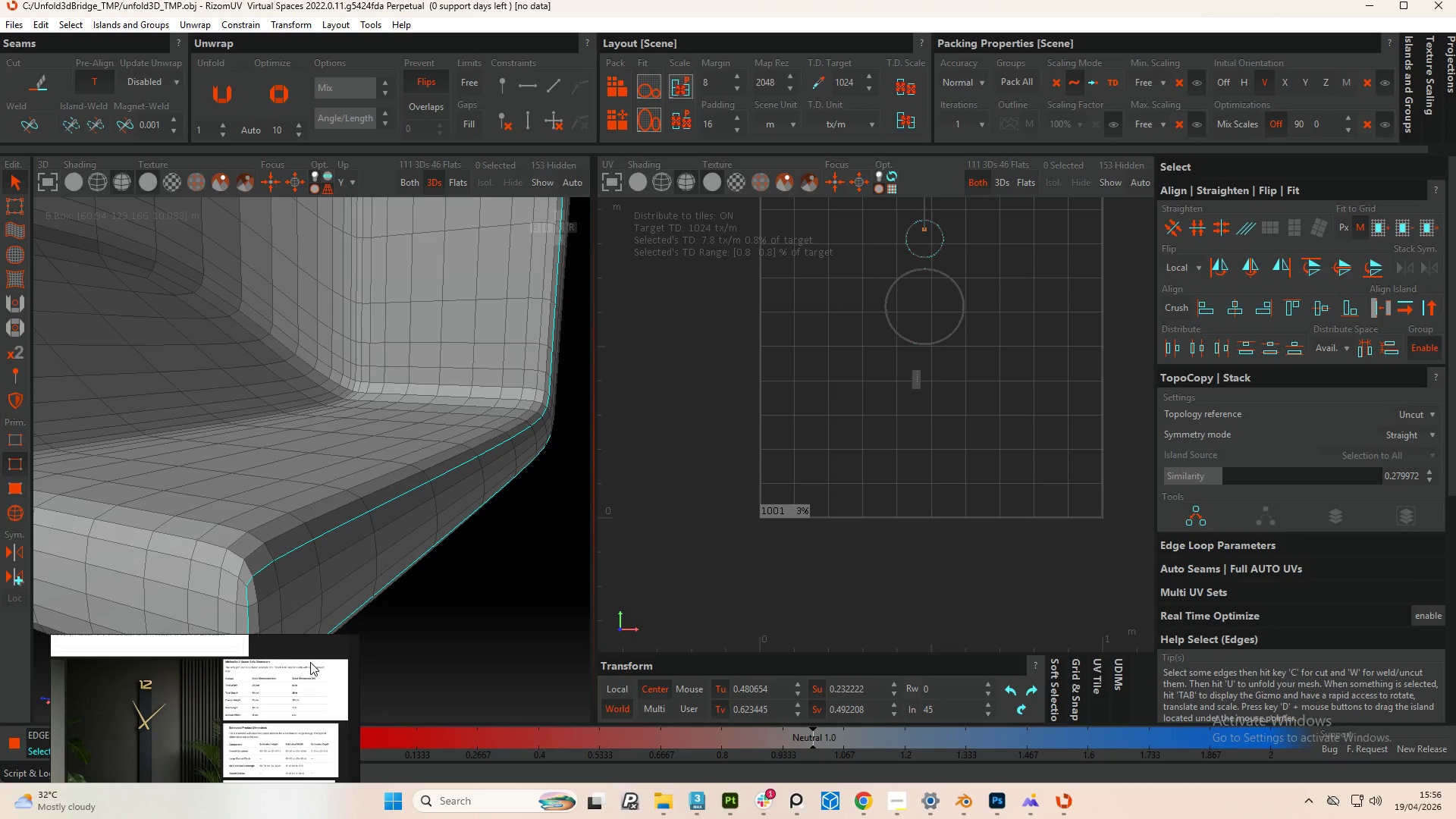 
wait(7.19)
 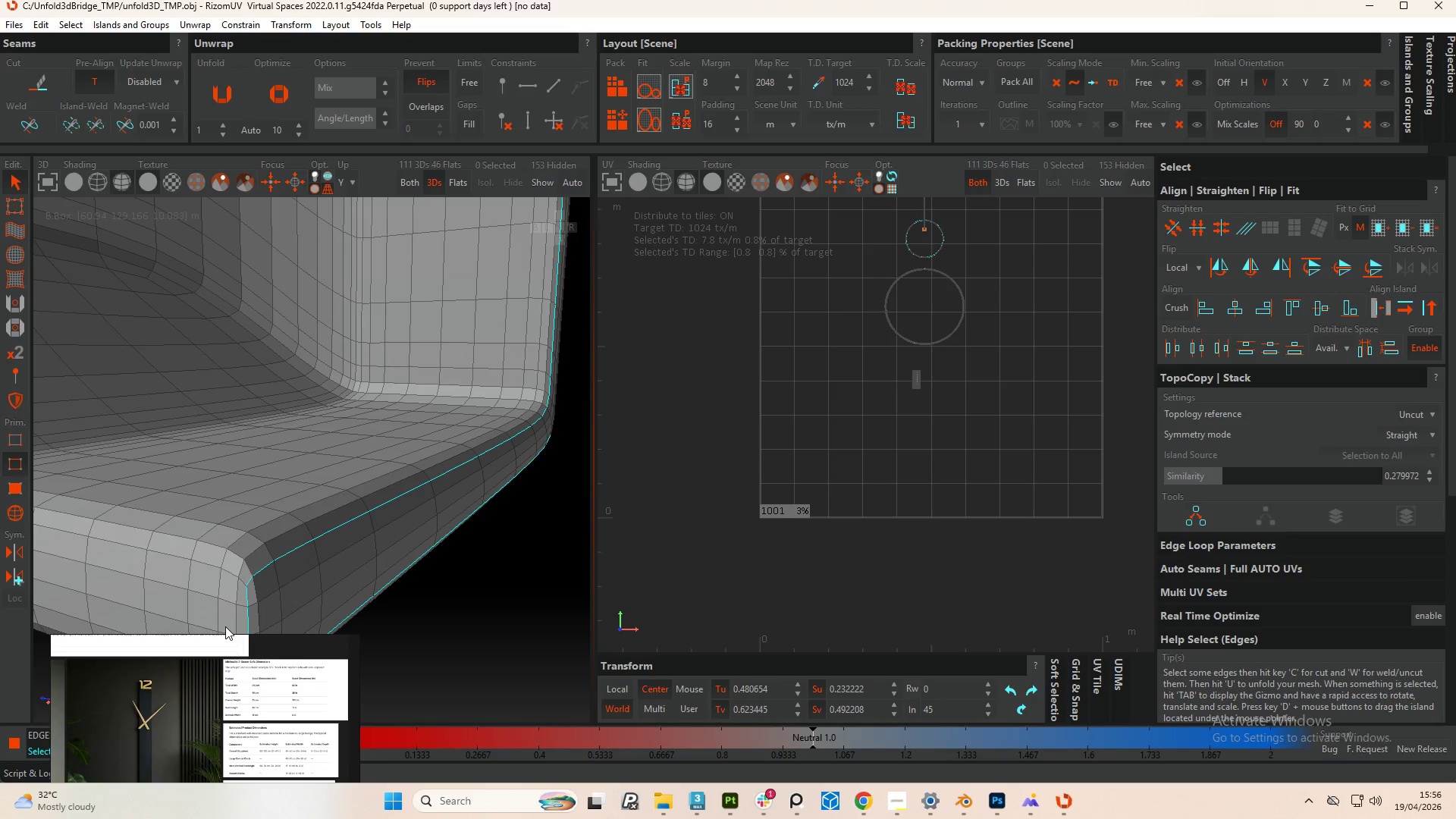 
hold_key(key=ControlLeft, duration=1.94)
double_click([231, 573])
 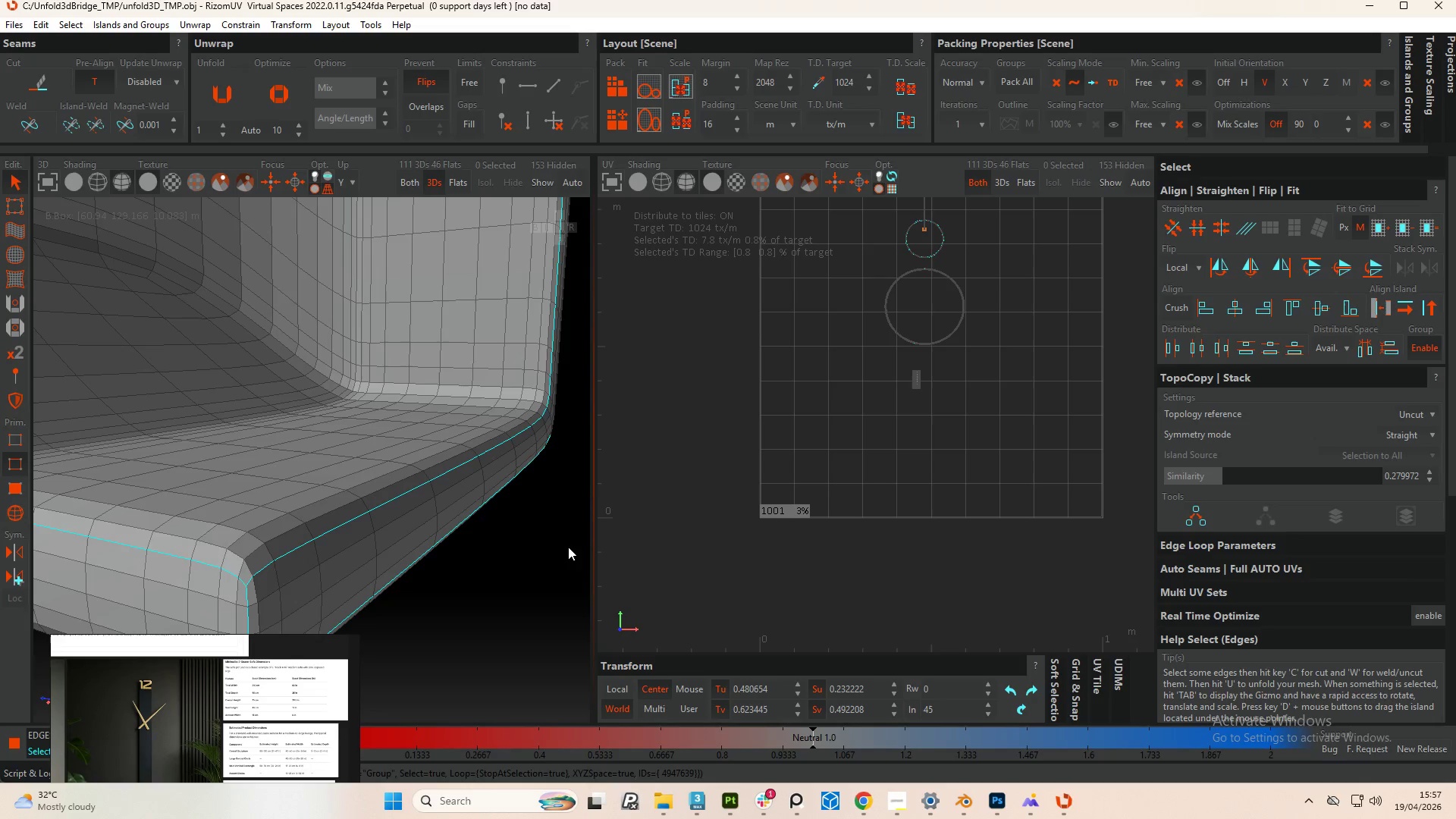 
scroll: coordinate [466, 463], scroll_direction: down, amount: 5.0
 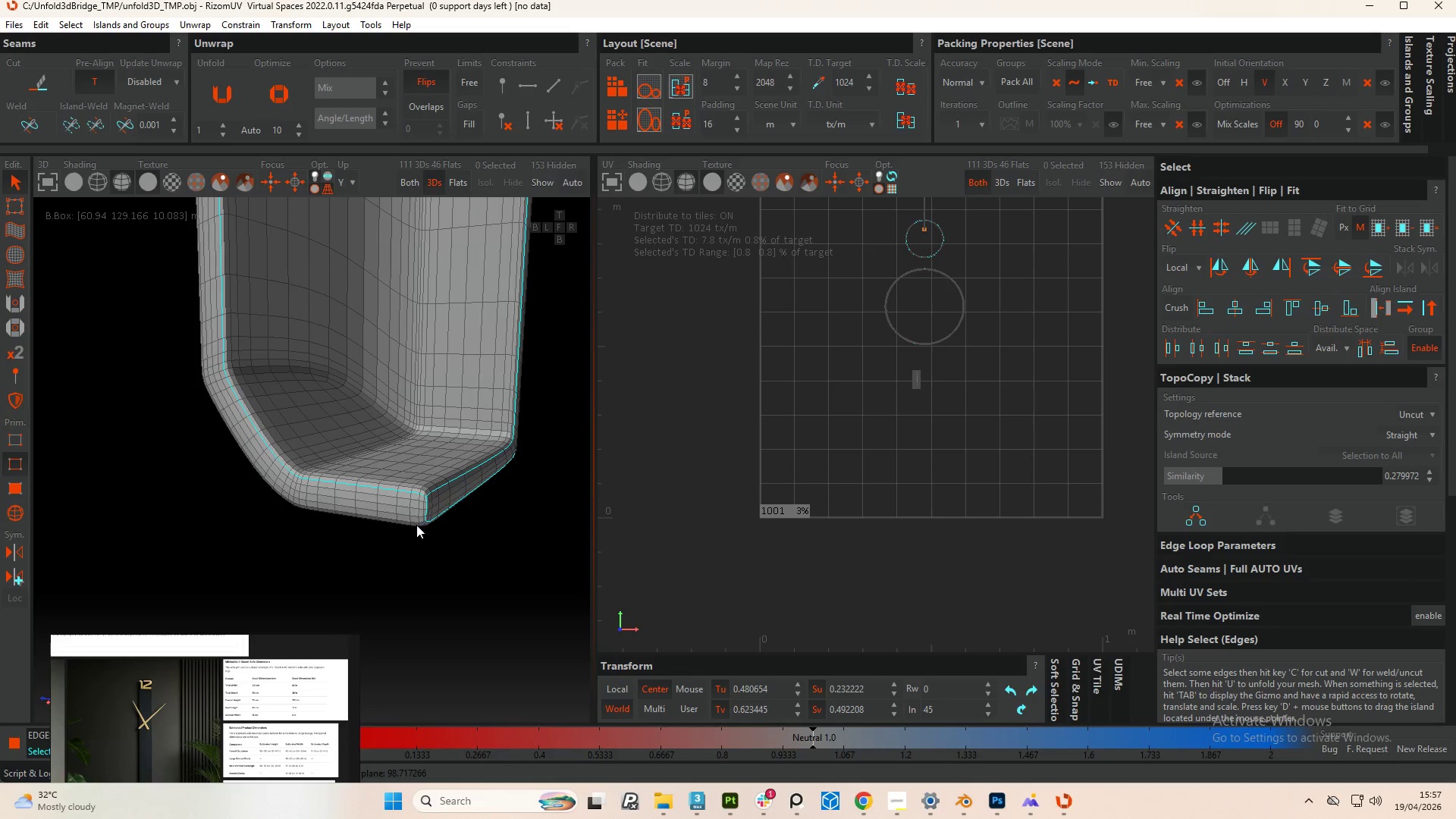 
hold_key(key=ControlLeft, duration=1.78)
 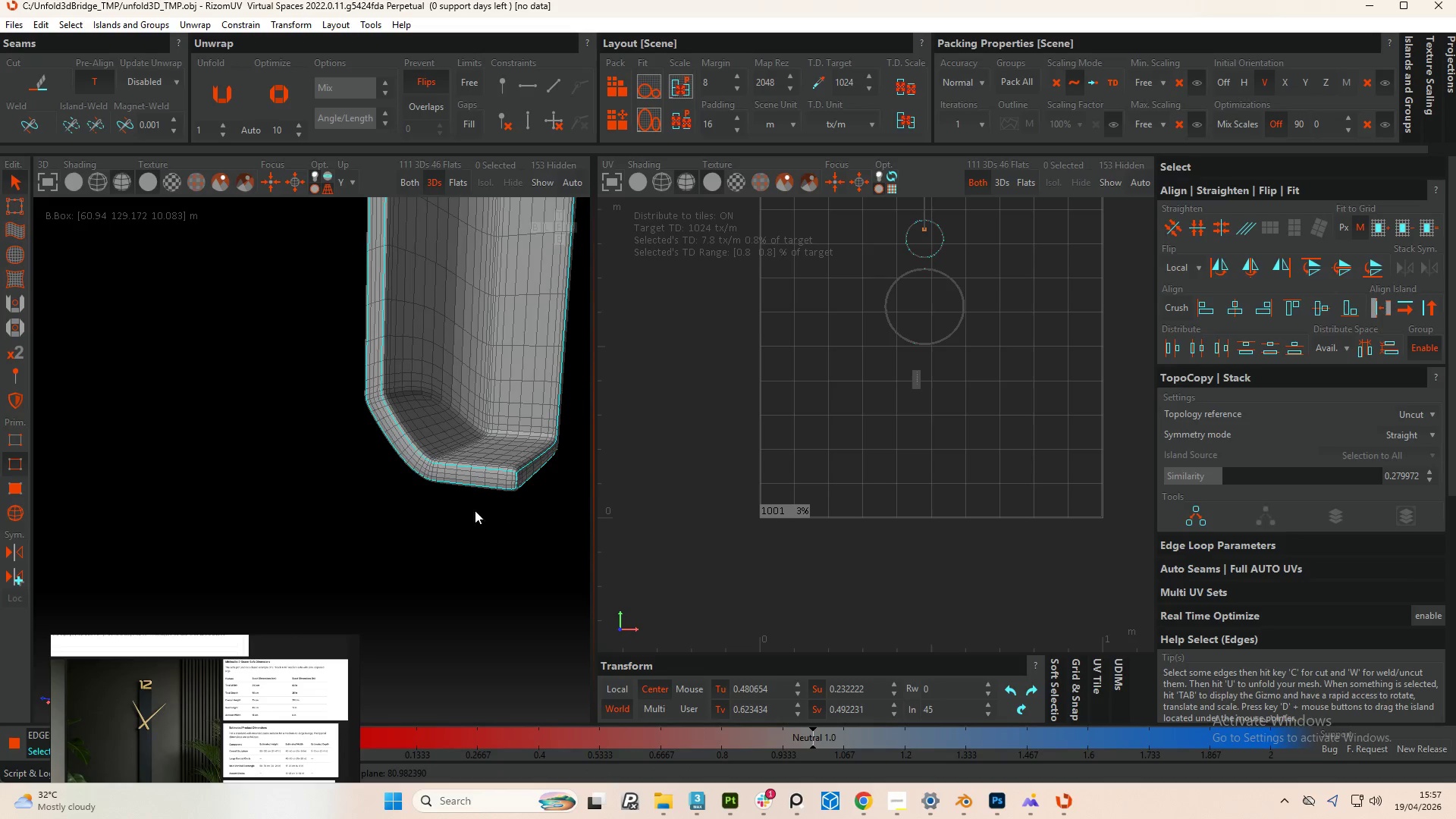 
scroll: coordinate [416, 525], scroll_direction: up, amount: 5.0
 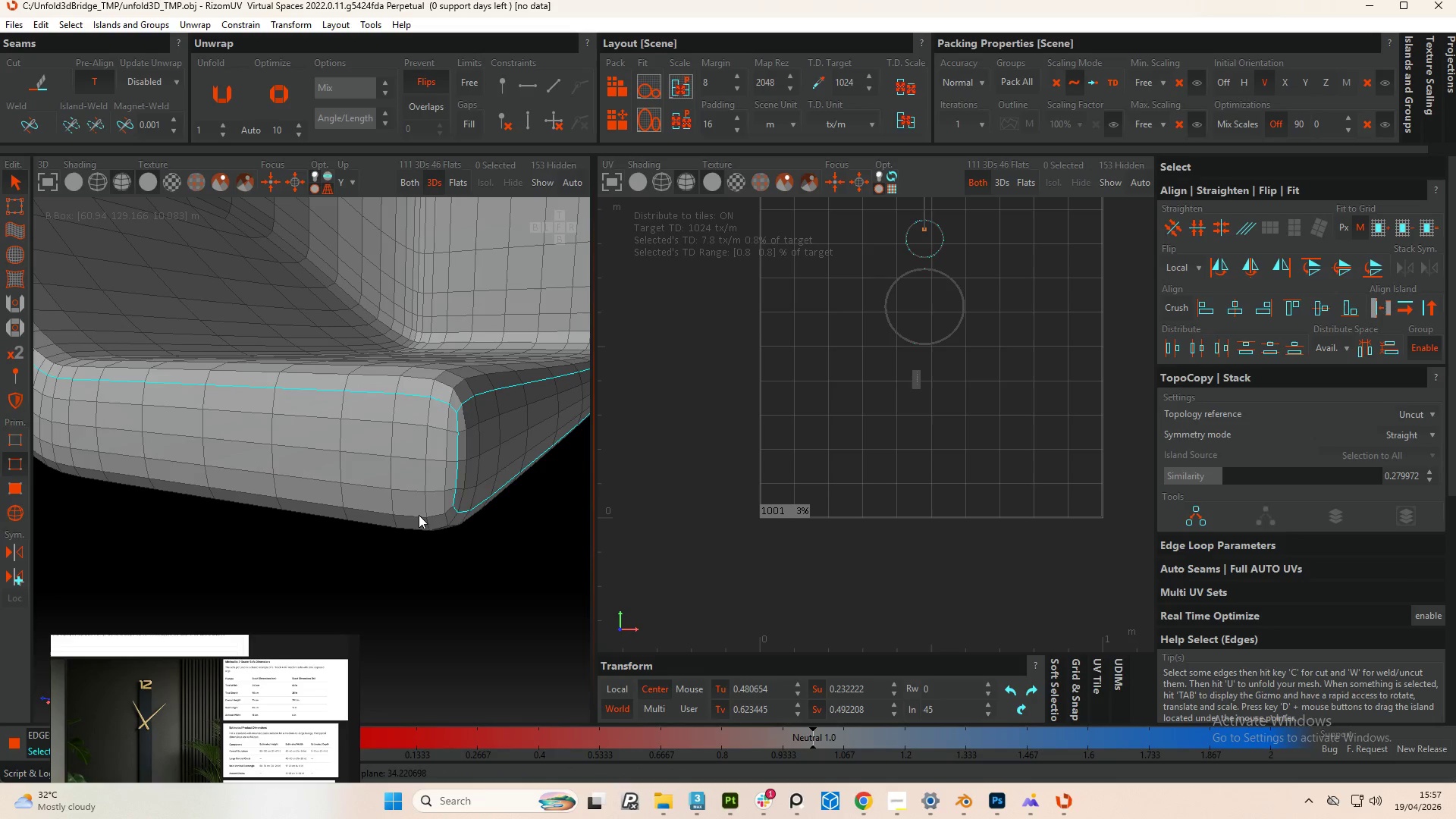 
double_click([419, 521])
 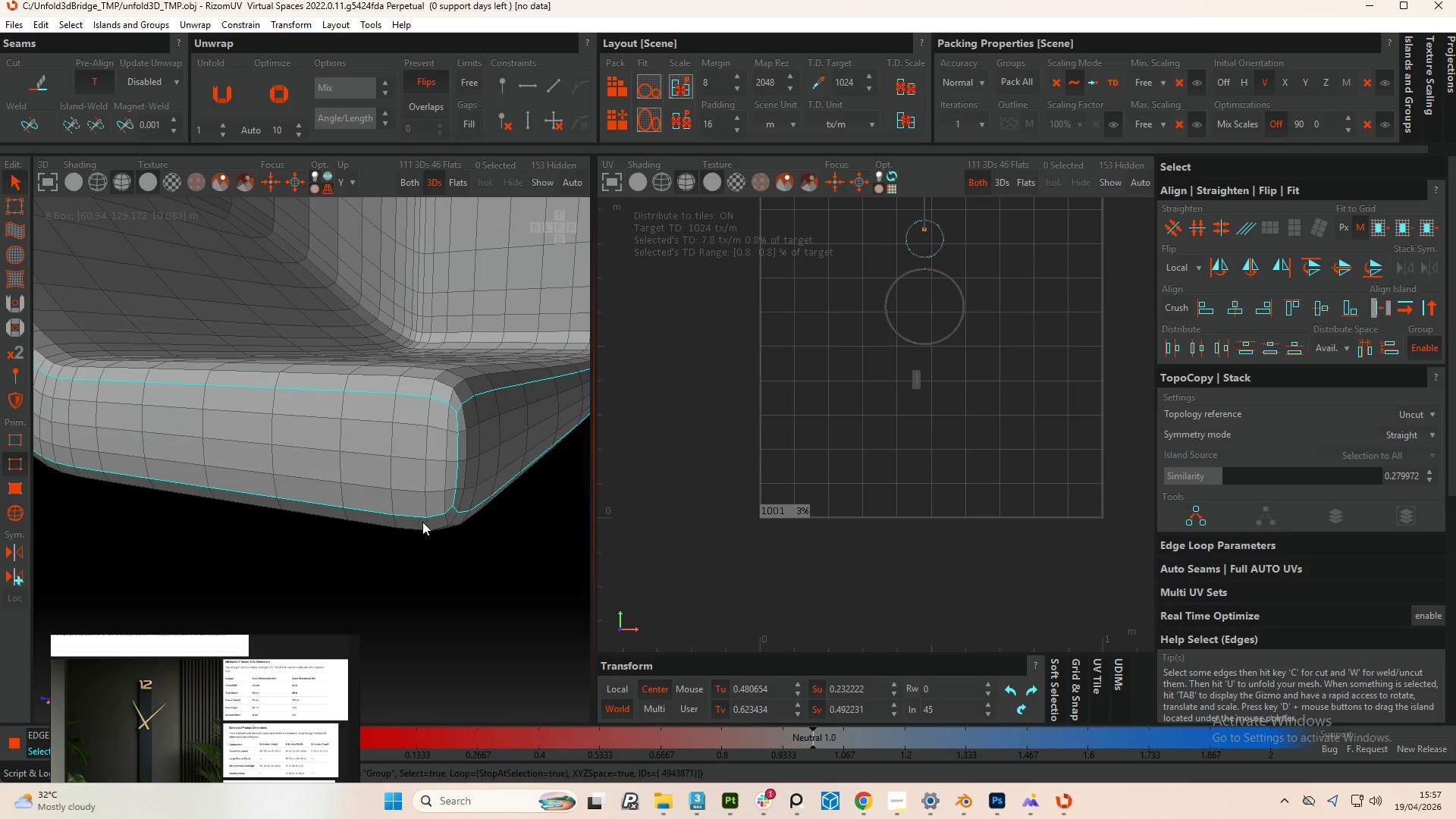 
scroll: coordinate [364, 544], scroll_direction: down, amount: 13.0
 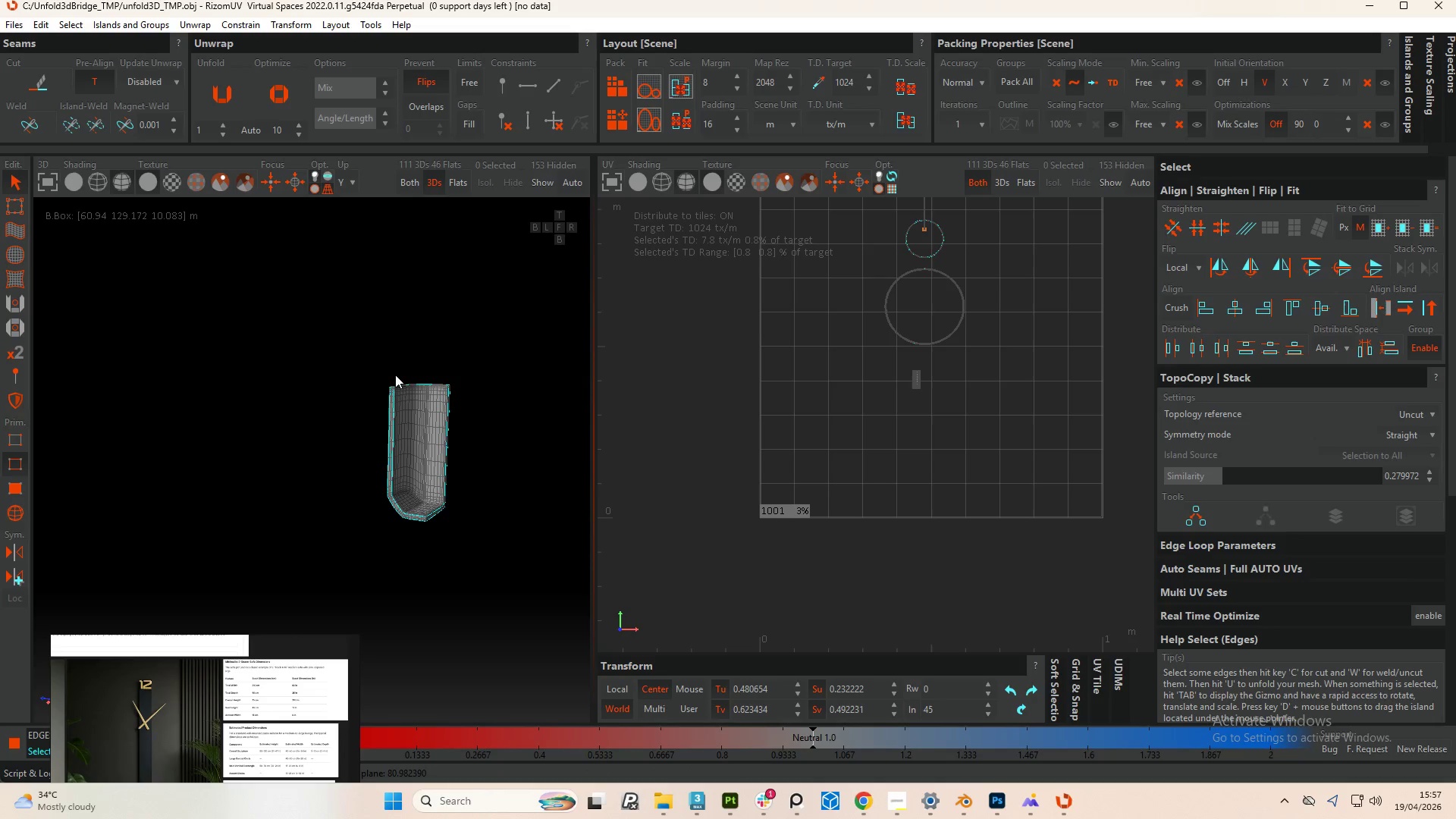 
hold_key(key=AltLeft, duration=0.55)
 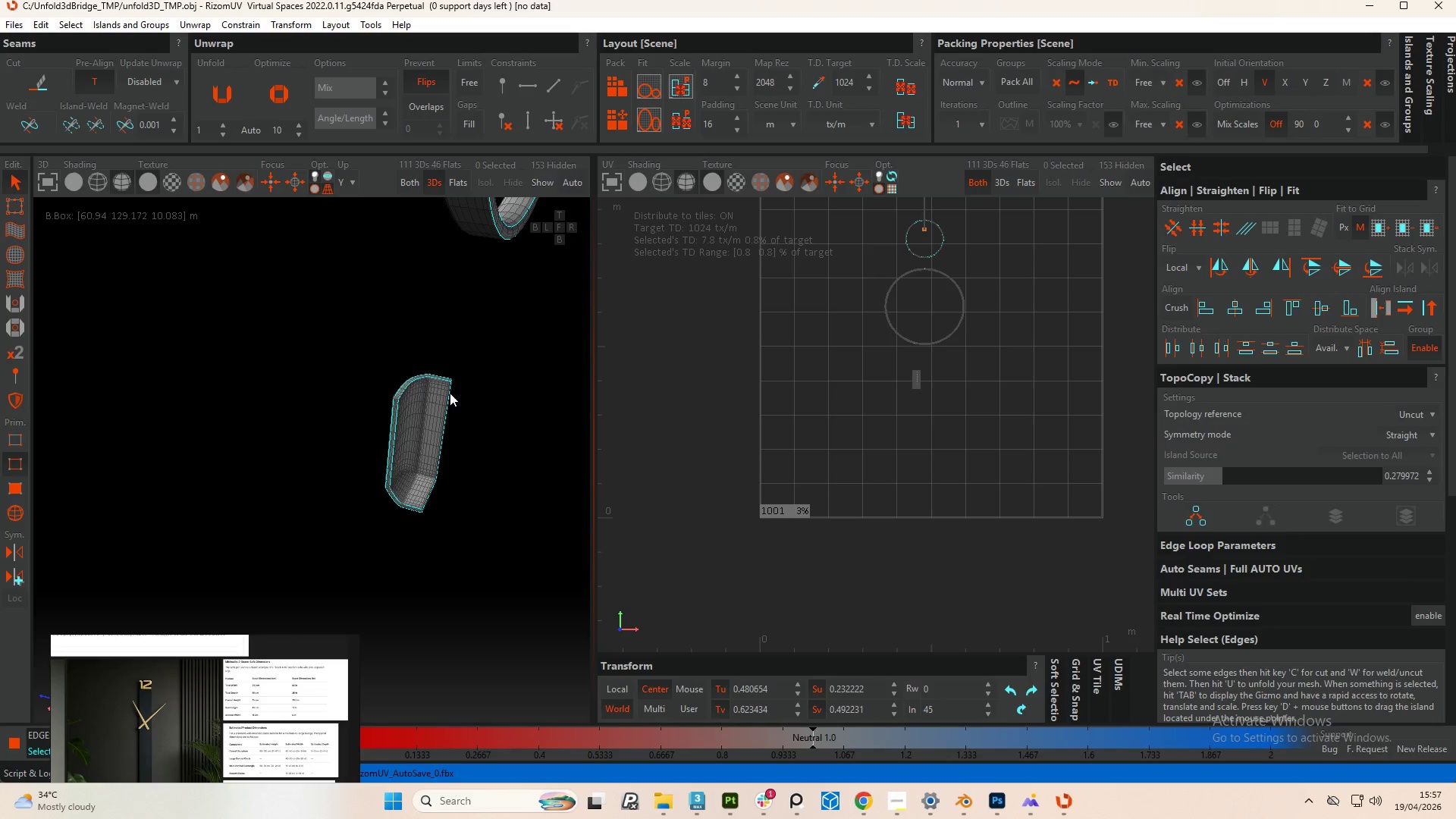 
wait(21.08)
 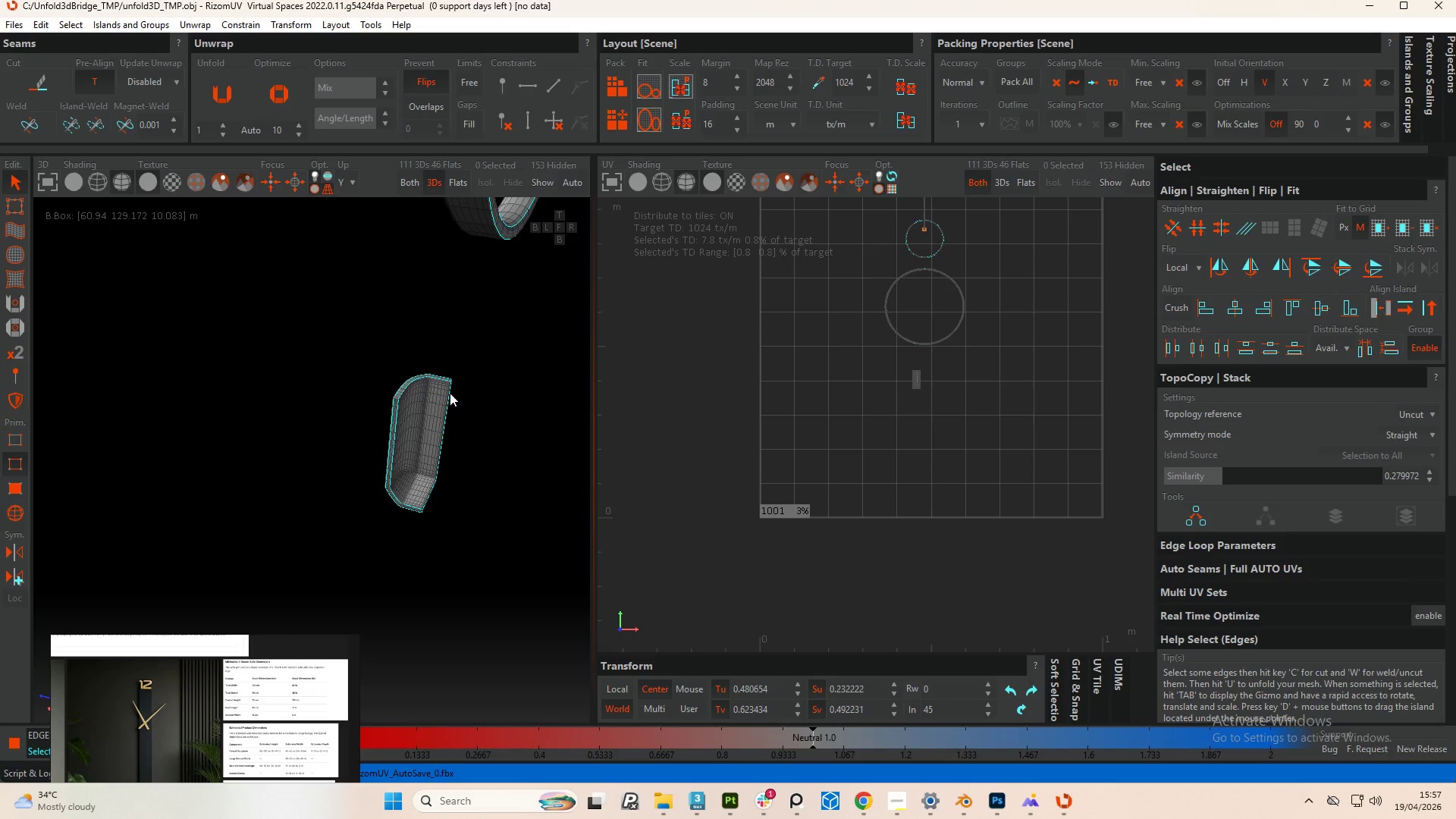 
scroll: coordinate [398, 455], scroll_direction: up, amount: 4.0
 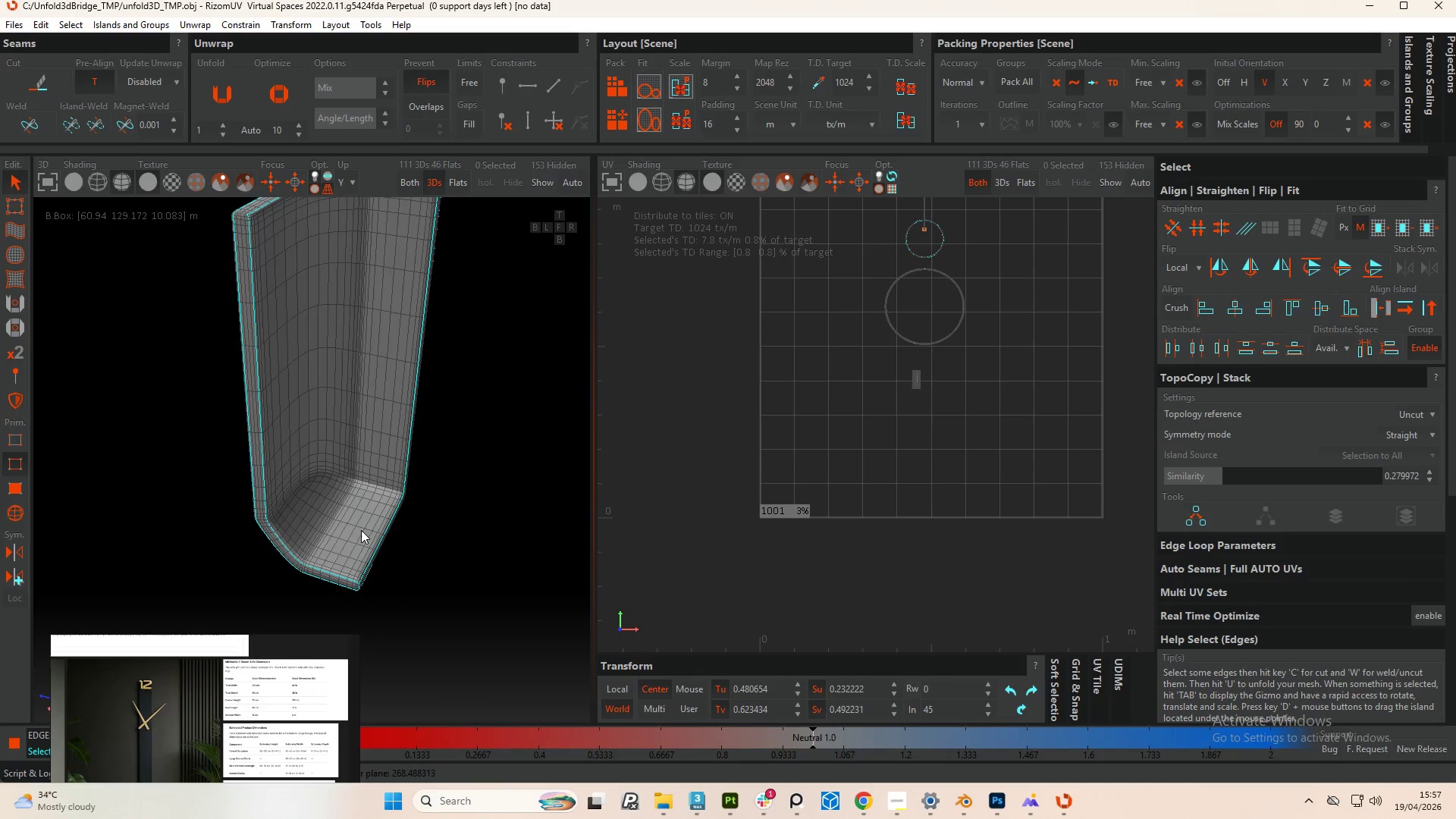 
hold_key(key=AltLeft, duration=2.05)
 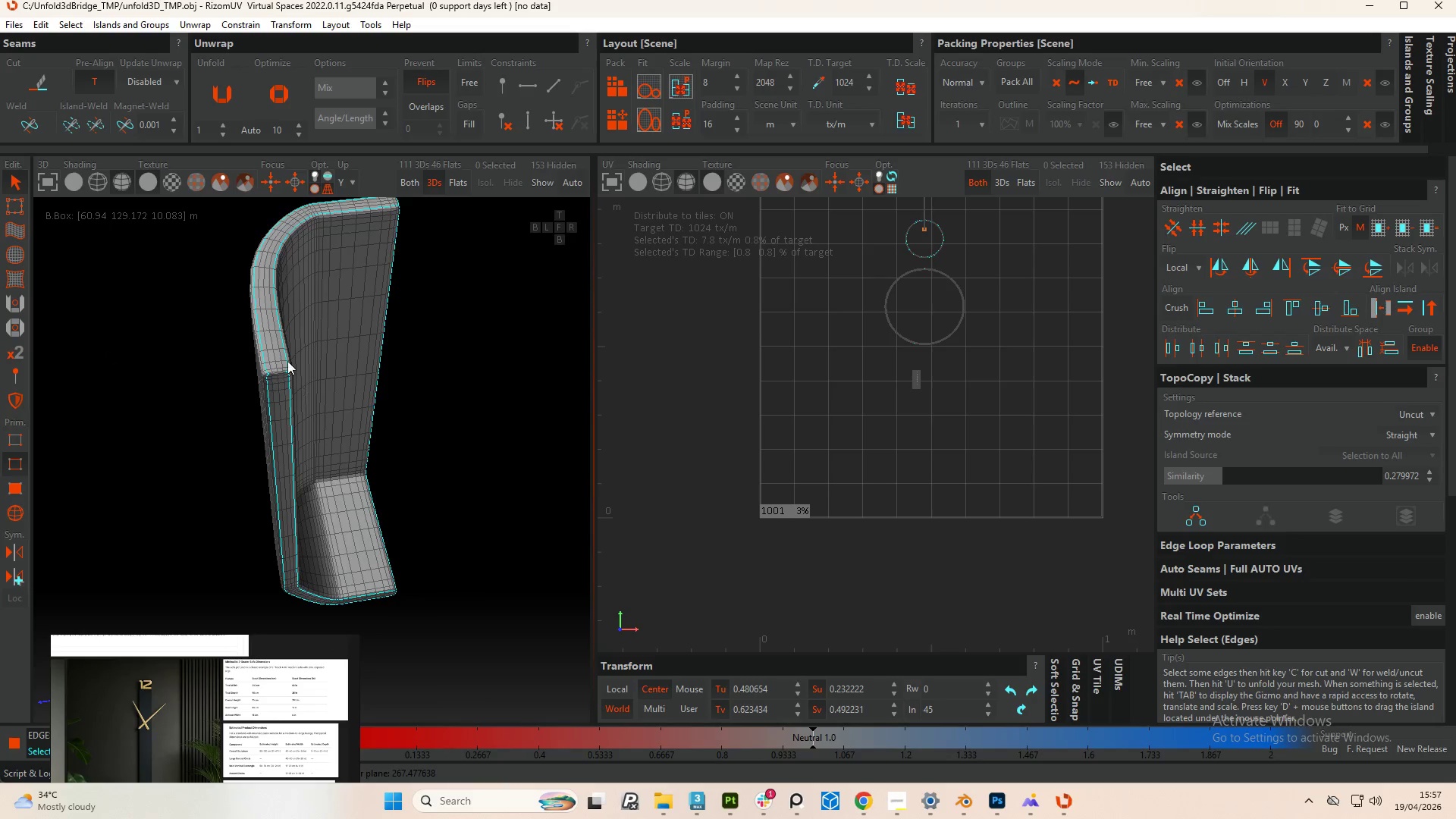 
hold_key(key=ControlLeft, duration=1.7)
 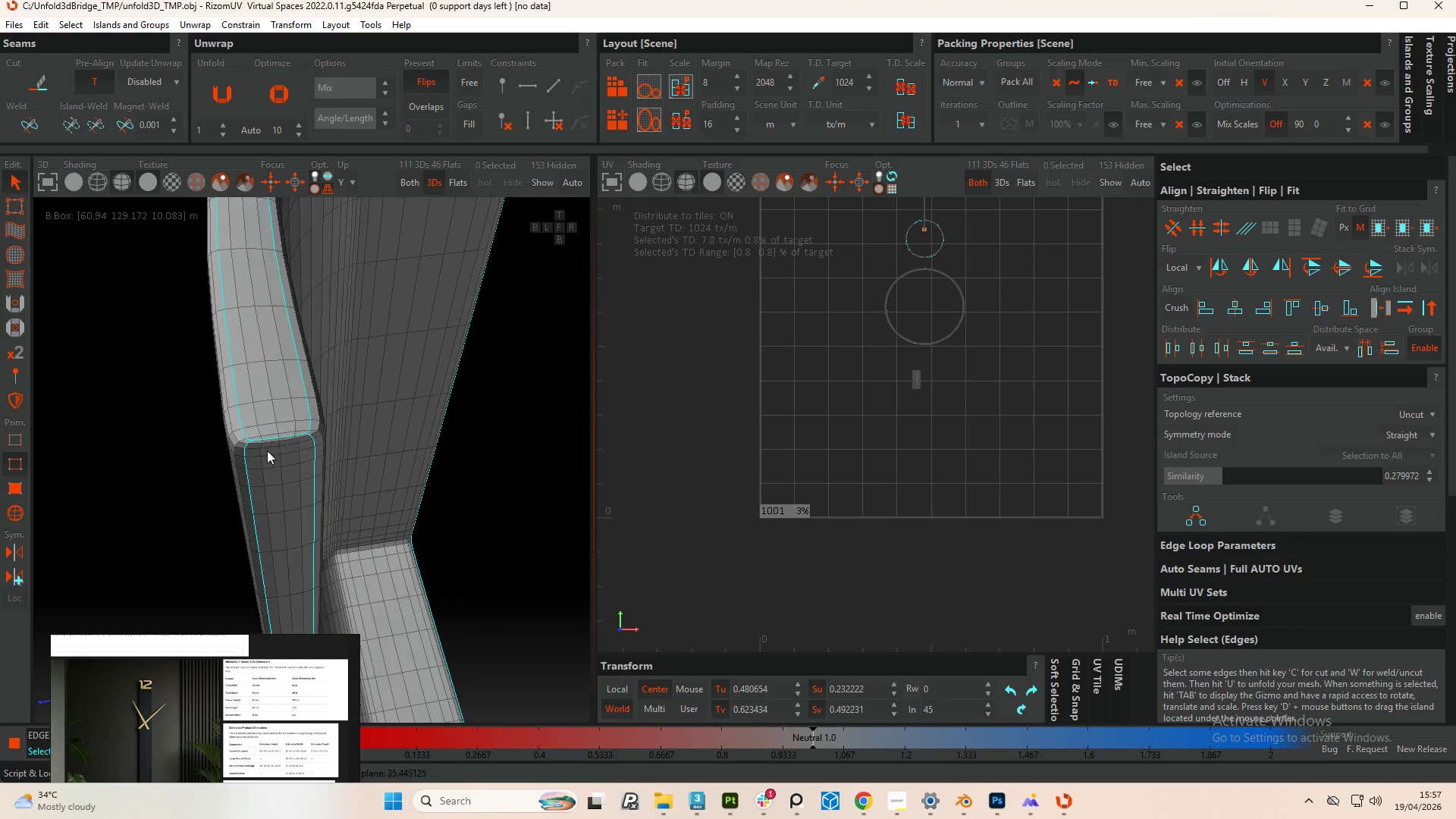 
scroll: coordinate [259, 441], scroll_direction: up, amount: 8.0
 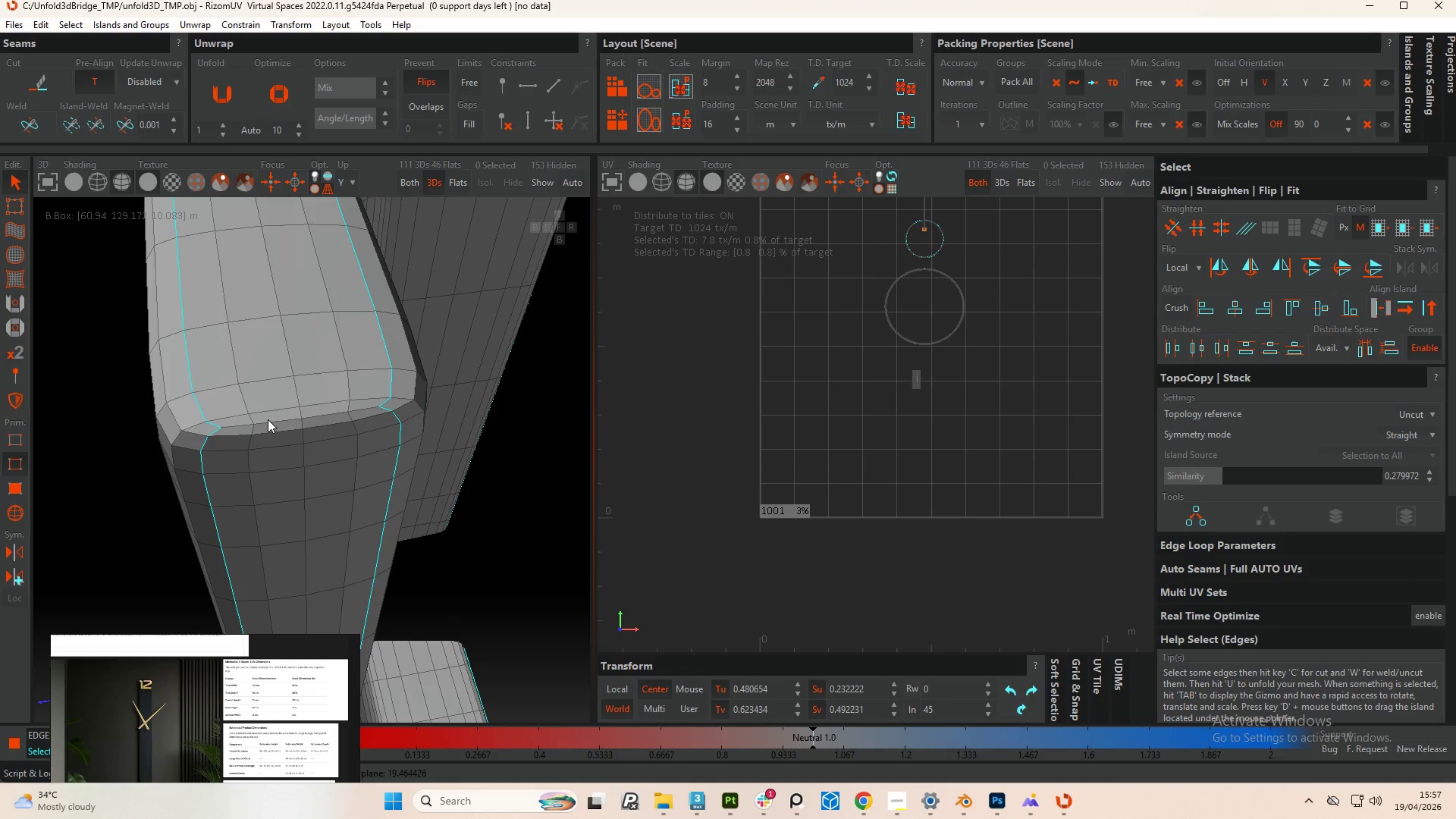 
double_click([270, 423])
 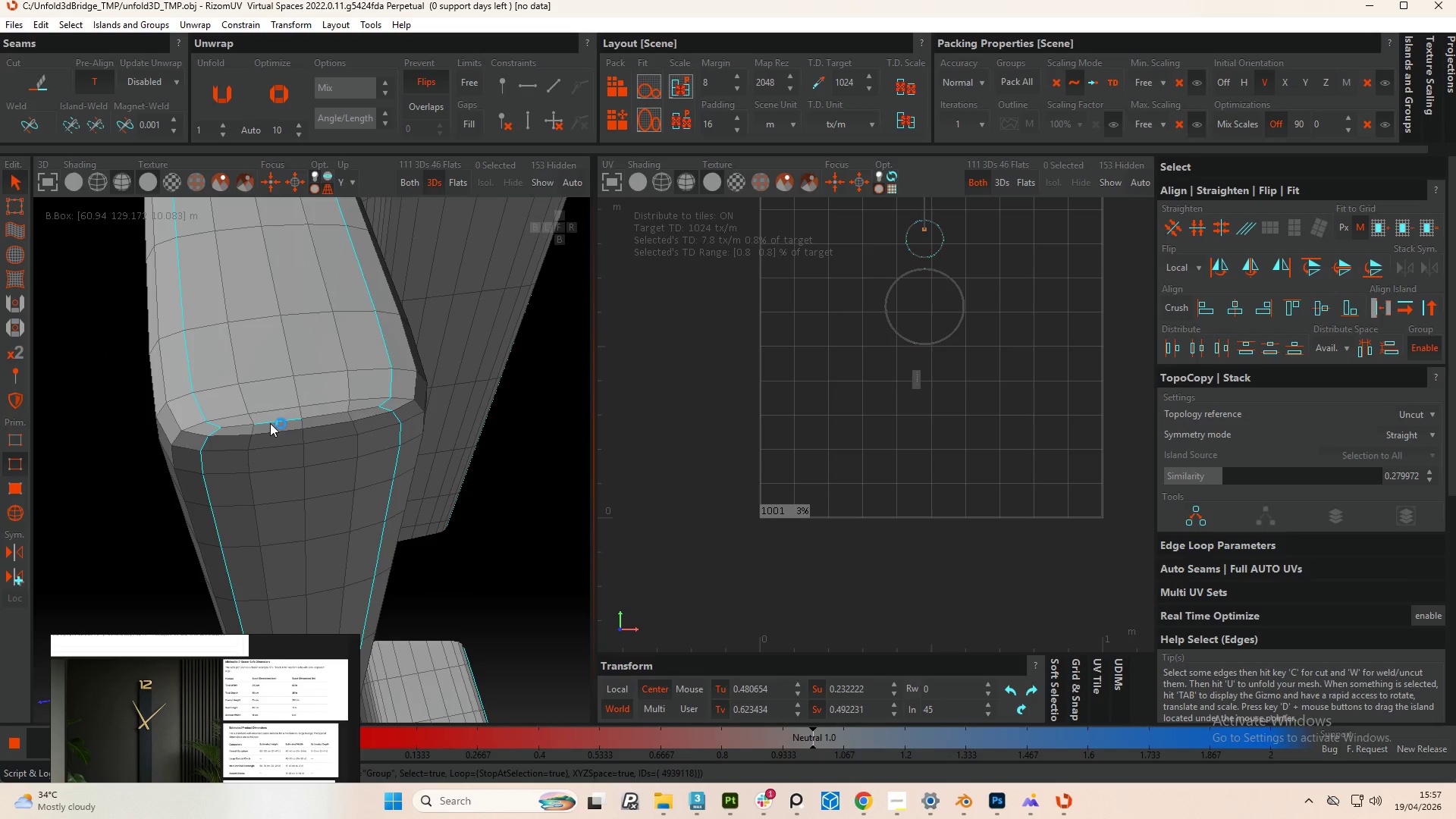 
scroll: coordinate [279, 474], scroll_direction: down, amount: 14.0
 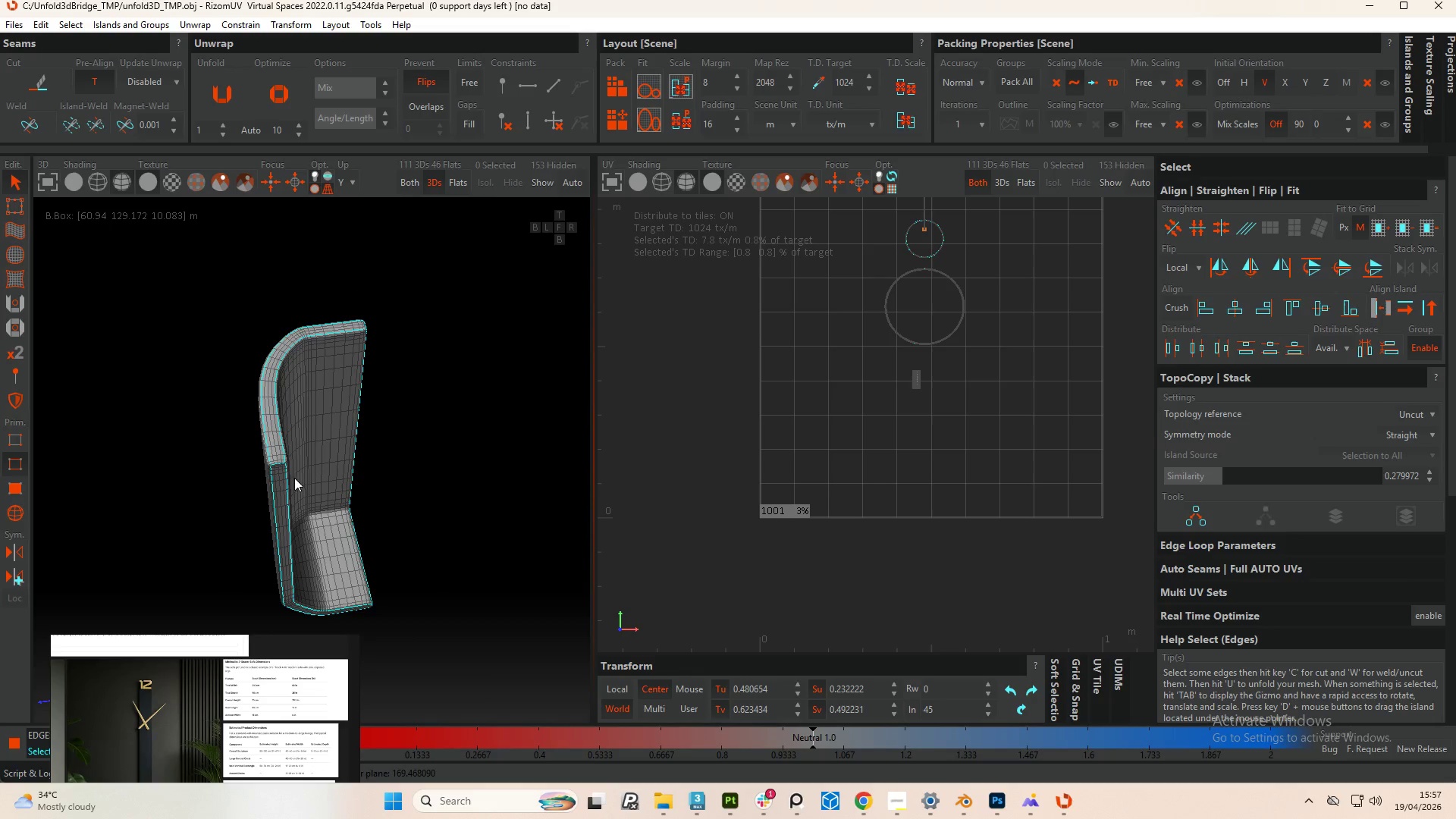 
hold_key(key=AltLeft, duration=3.08)
 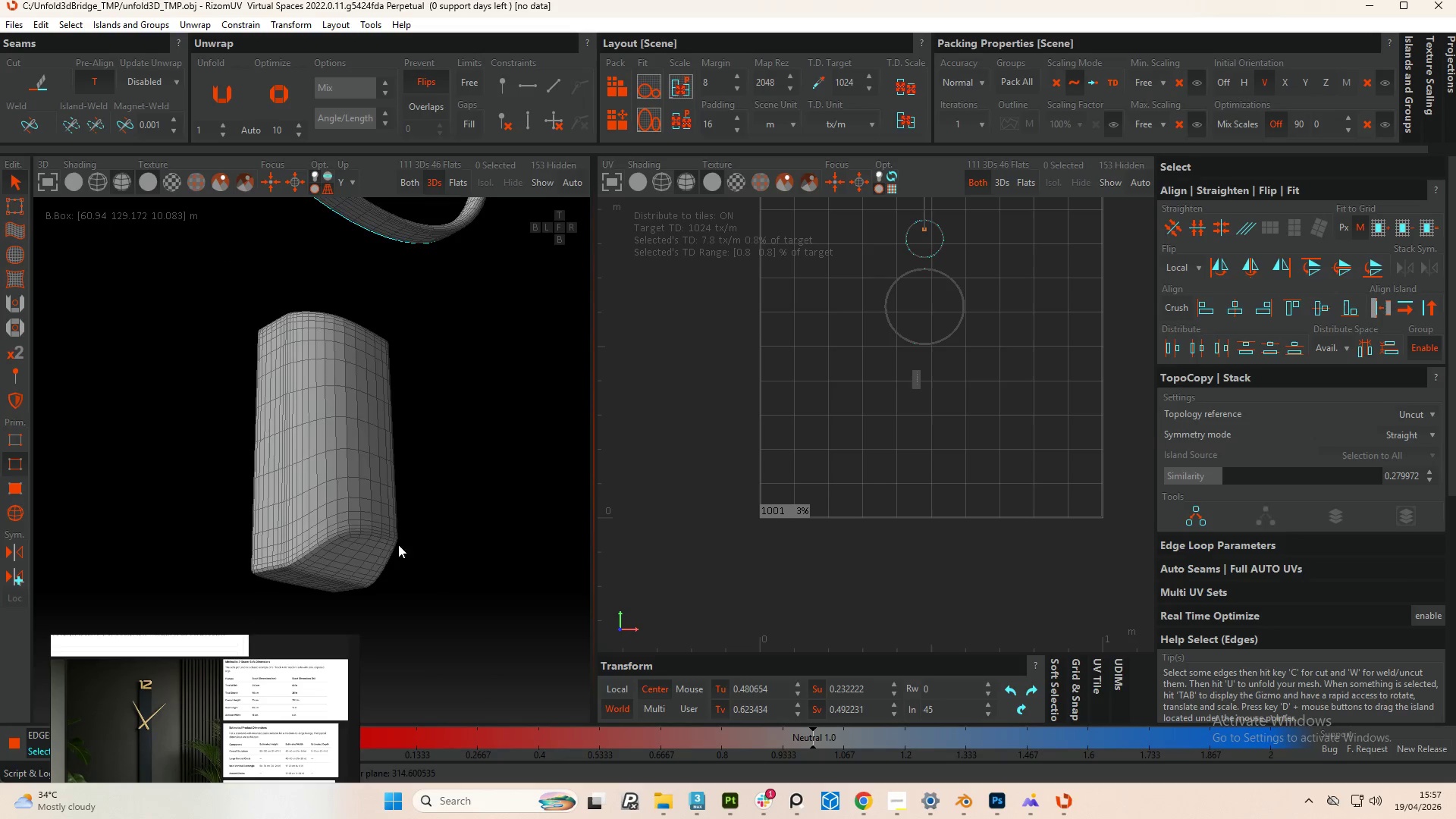 
scroll: coordinate [369, 547], scroll_direction: up, amount: 4.0
 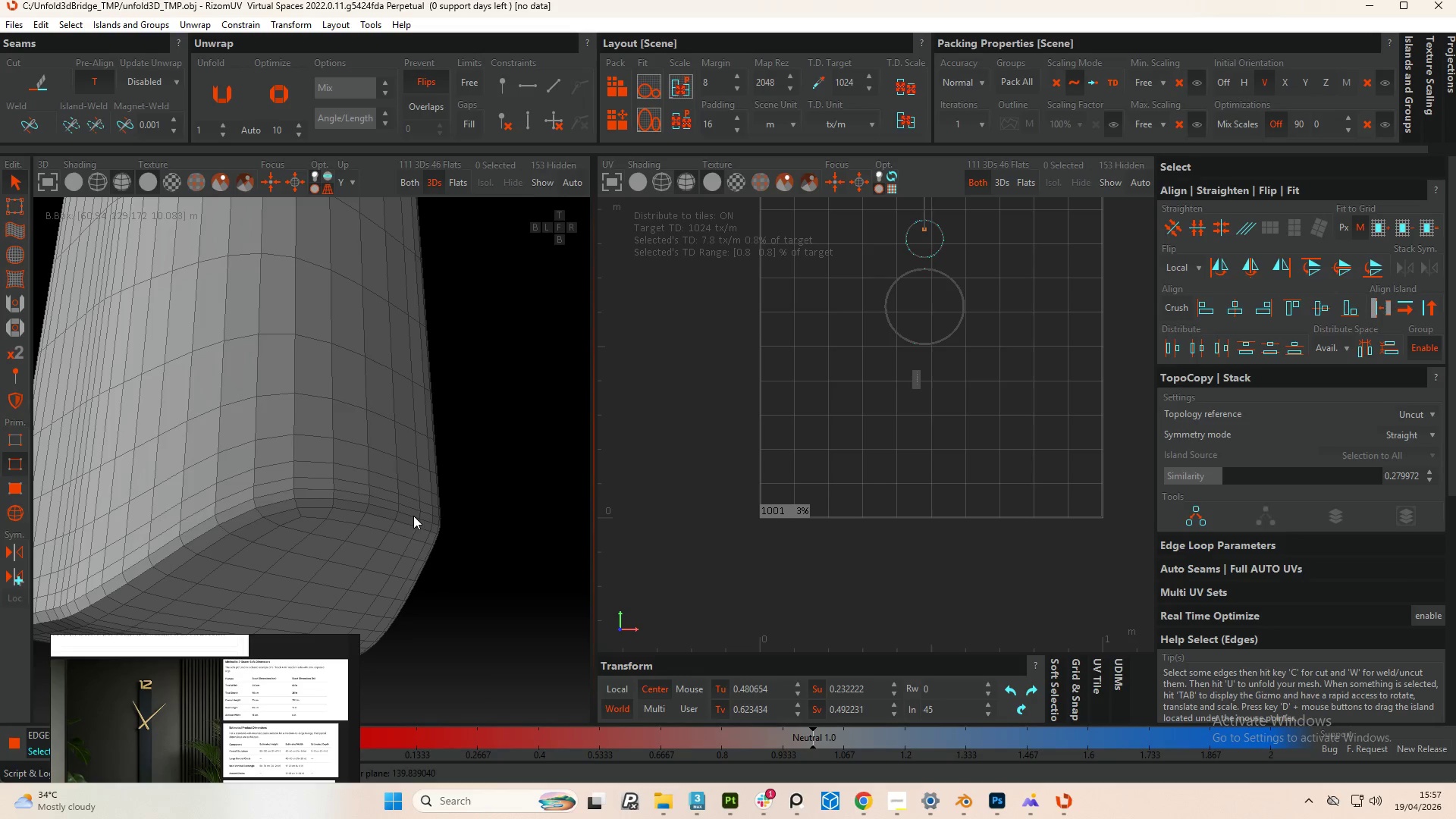 
hold_key(key=ControlLeft, duration=1.14)
double_click([413, 516])
 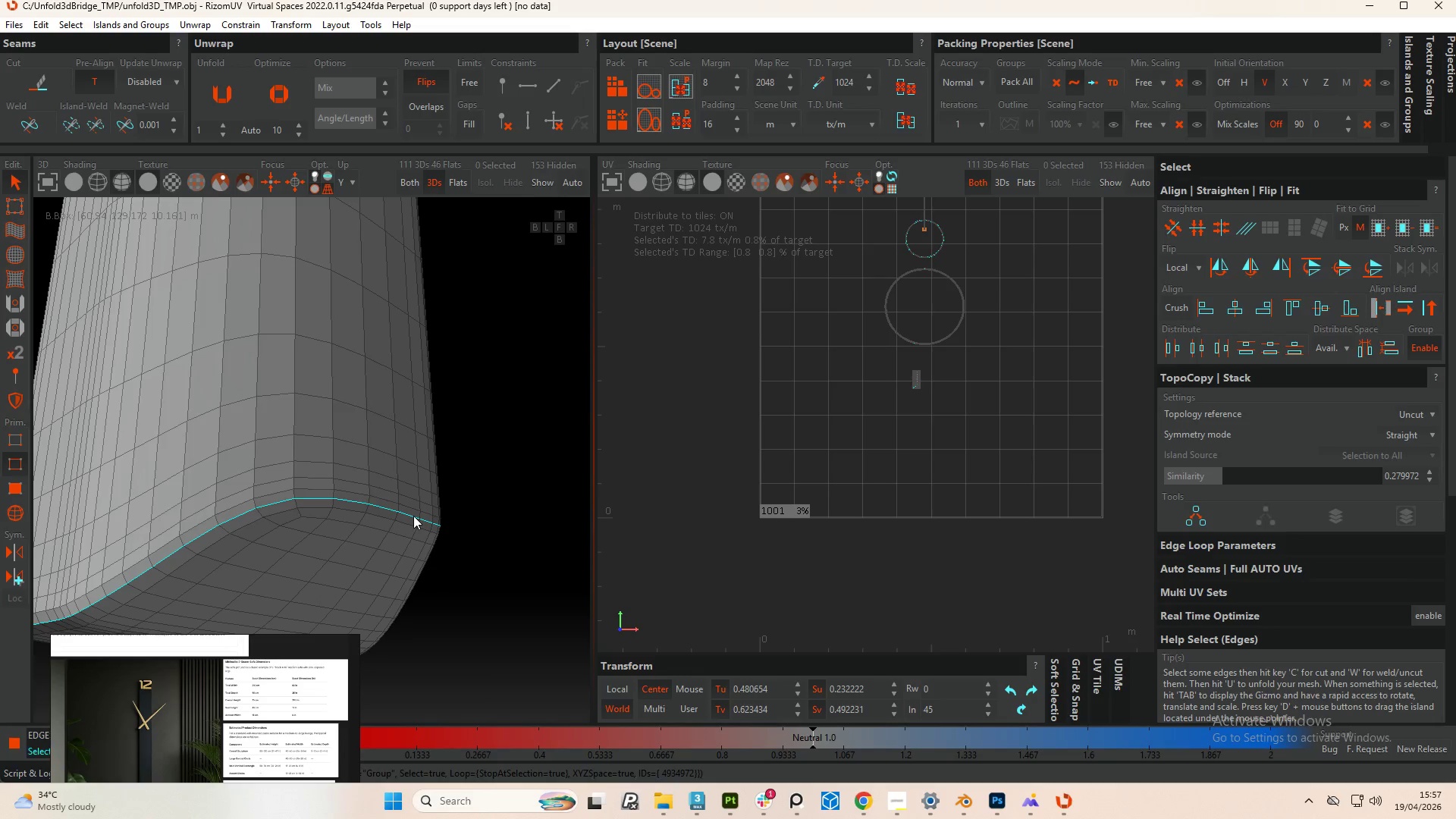 
scroll: coordinate [391, 545], scroll_direction: down, amount: 15.0
 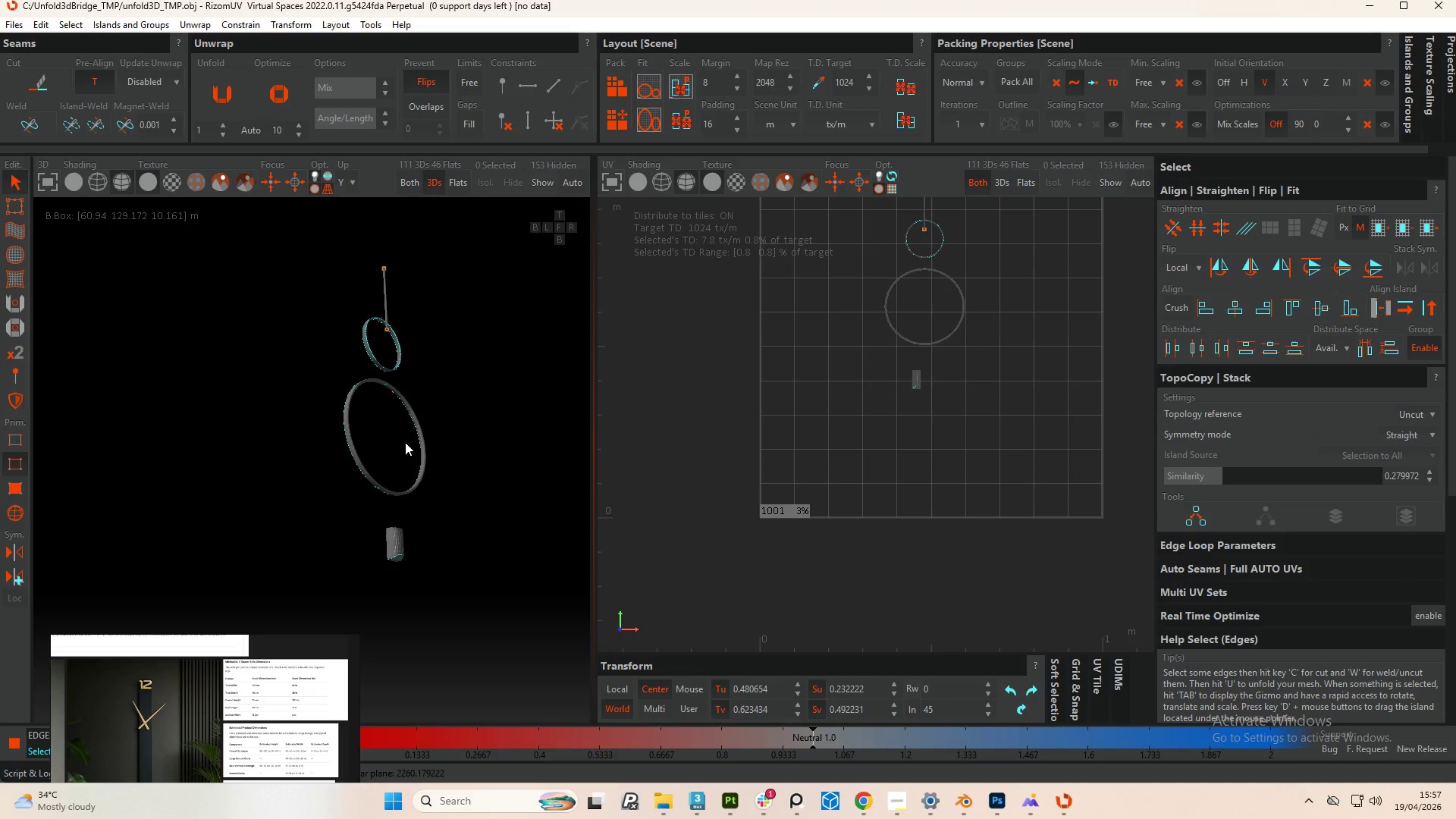 
hold_key(key=AltLeft, duration=0.66)
 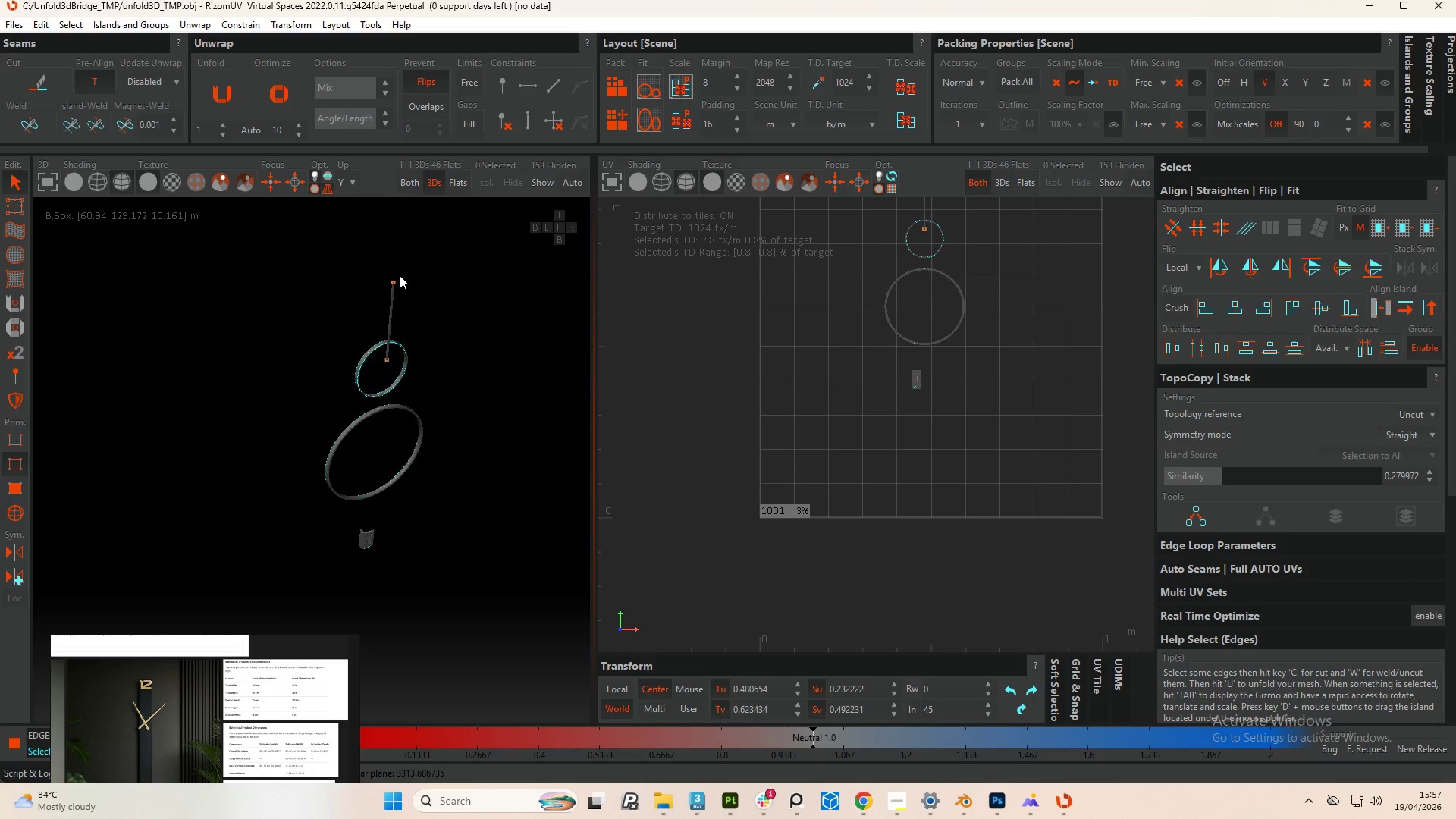 
hold_key(key=AltLeft, duration=1.05)
 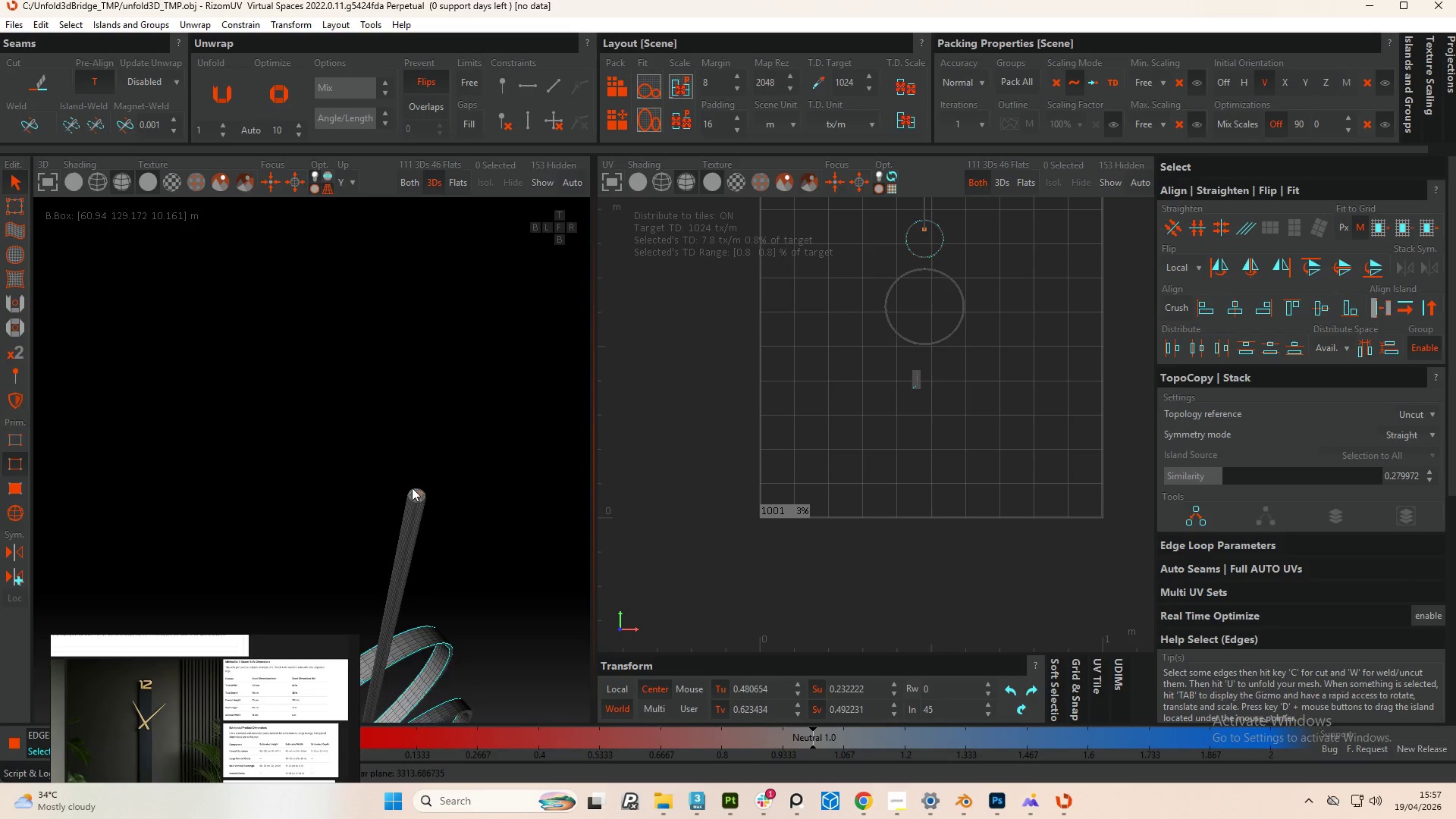 
scroll: coordinate [362, 268], scroll_direction: up, amount: 4.0
 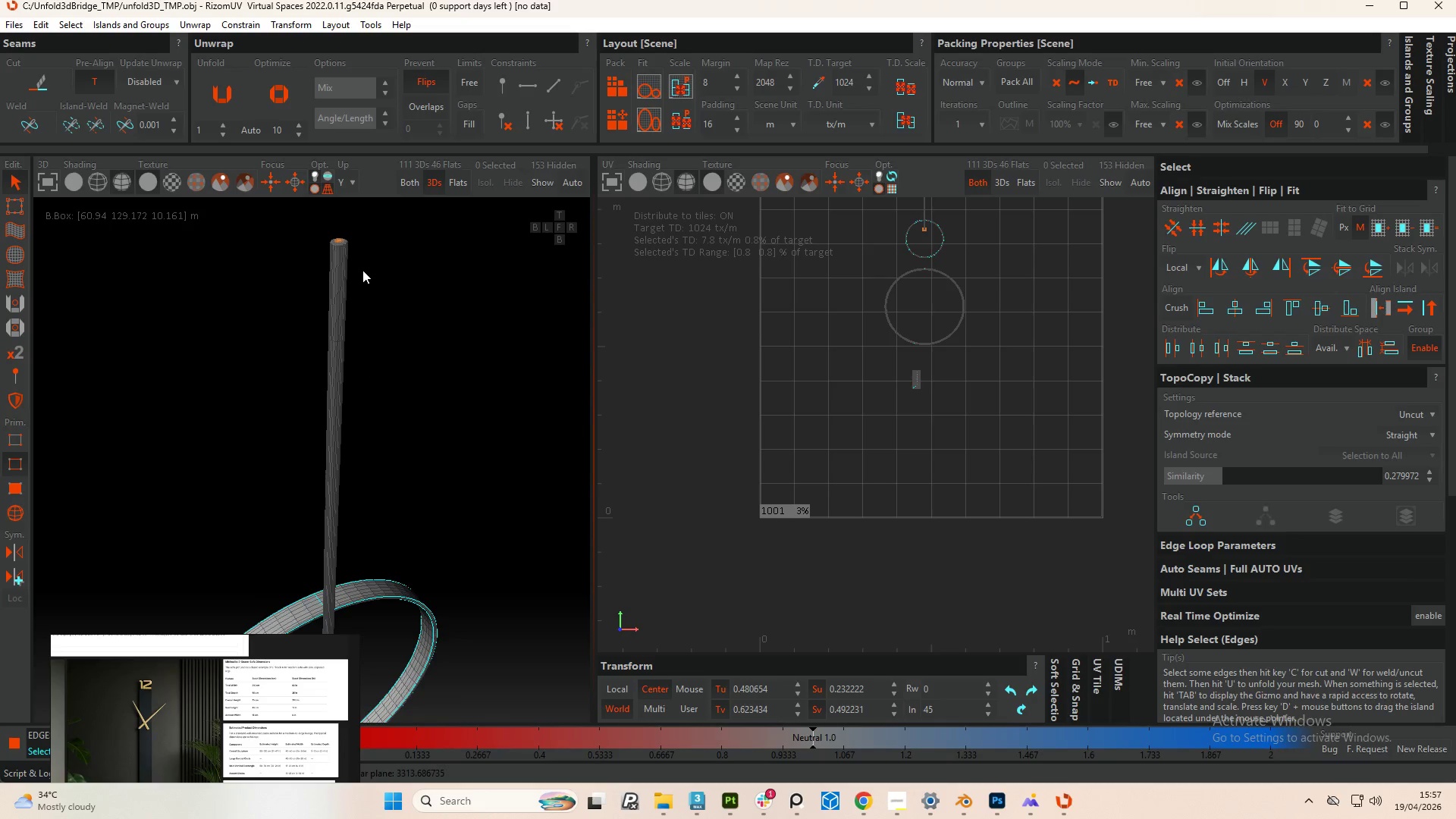 
hold_key(key=ControlLeft, duration=4.41)
 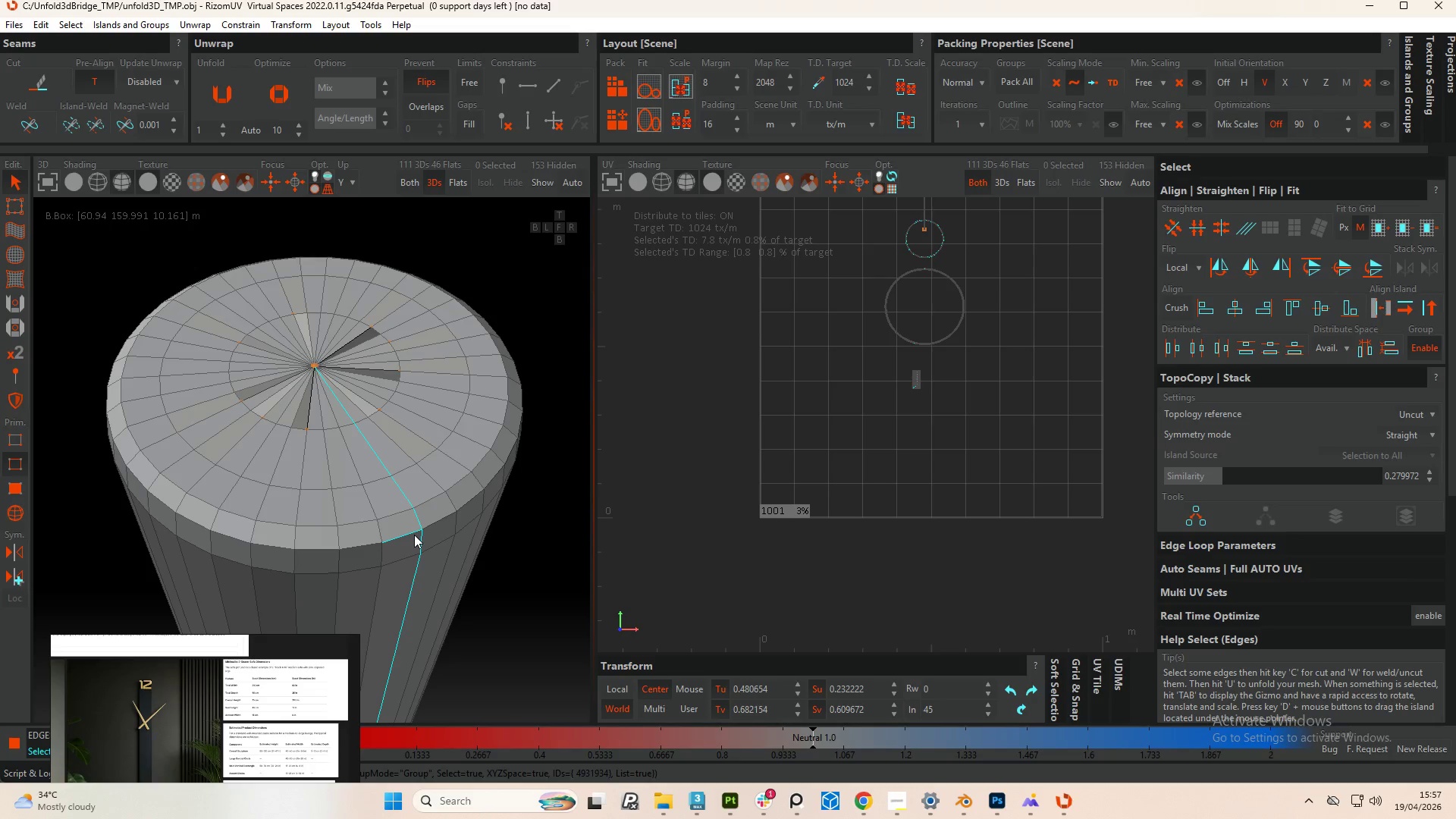 
scroll: coordinate [378, 435], scroll_direction: up, amount: 12.0
 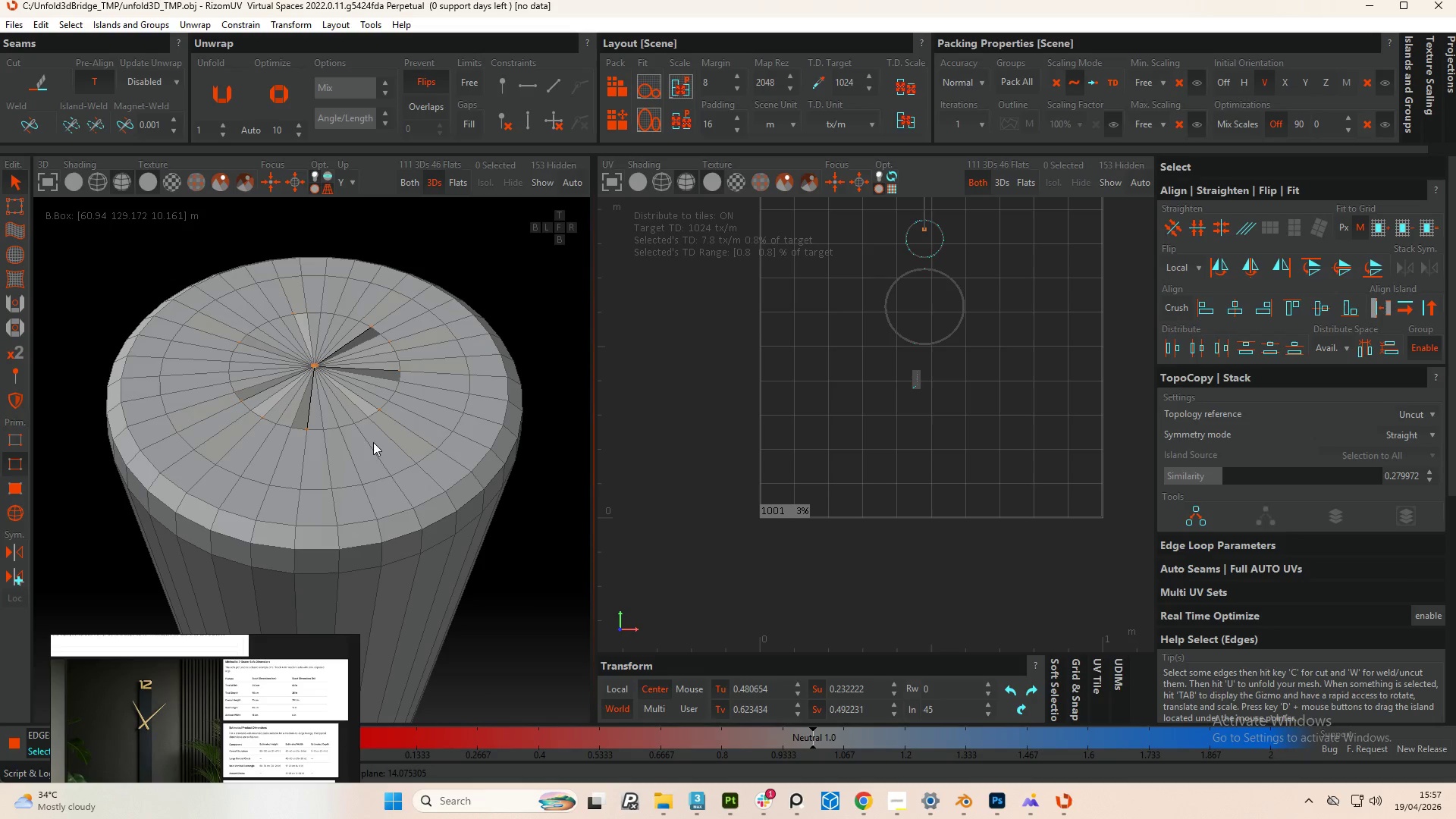 
double_click([366, 444])
 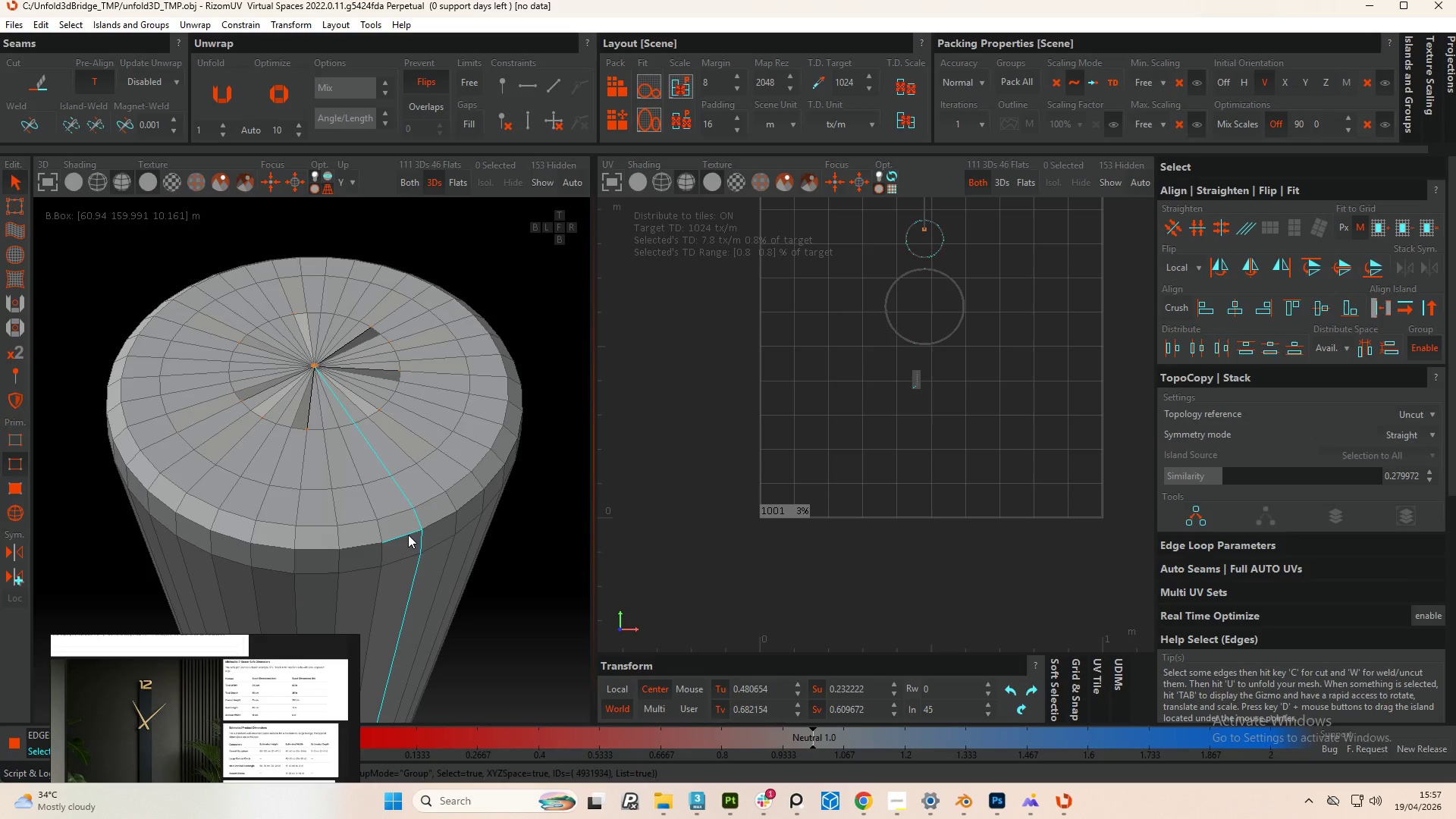 
hold_key(key=ControlLeft, duration=9.88)
double_click([405, 535])
 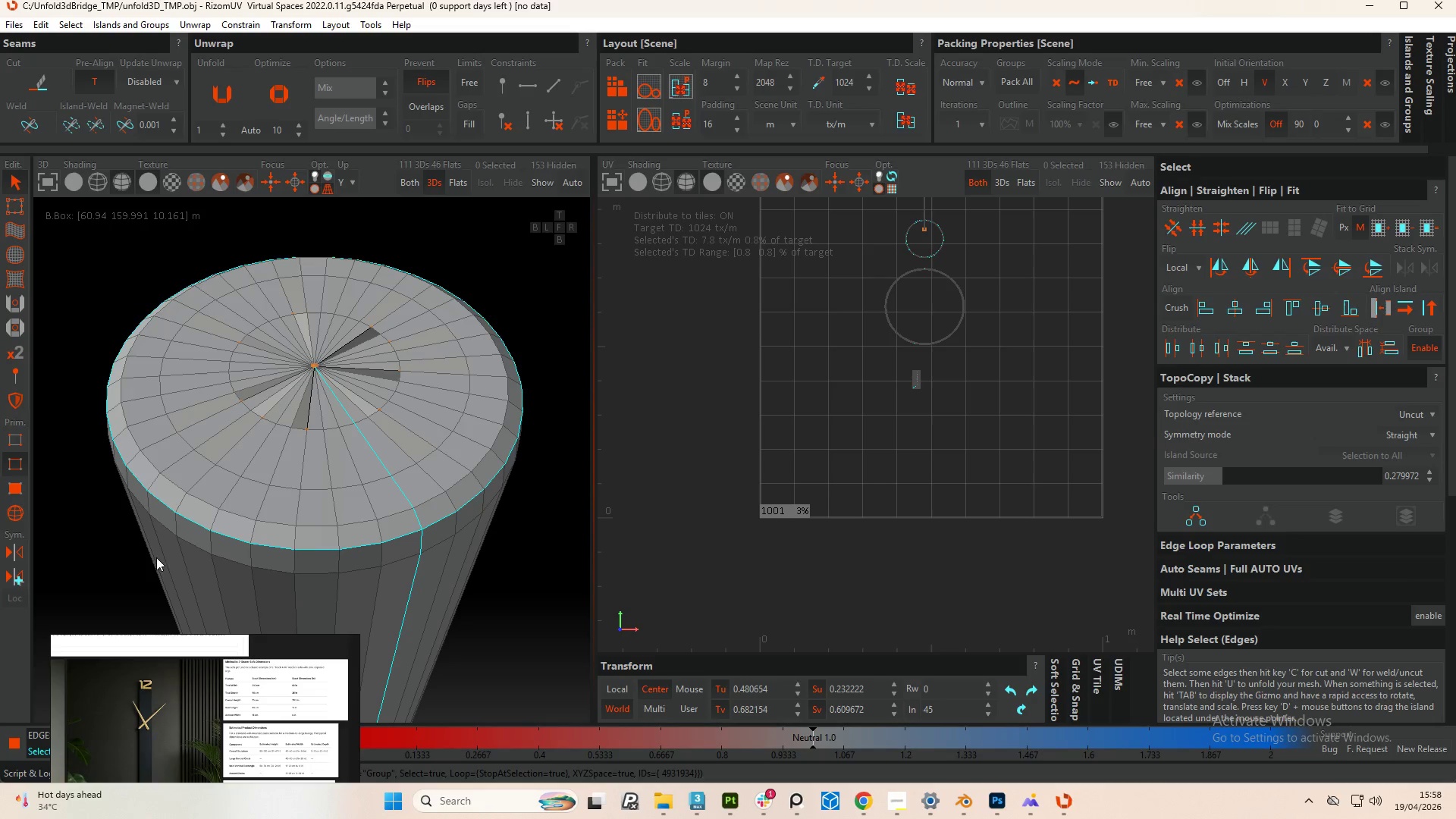 
scroll: coordinate [444, 472], scroll_direction: down, amount: 16.0
 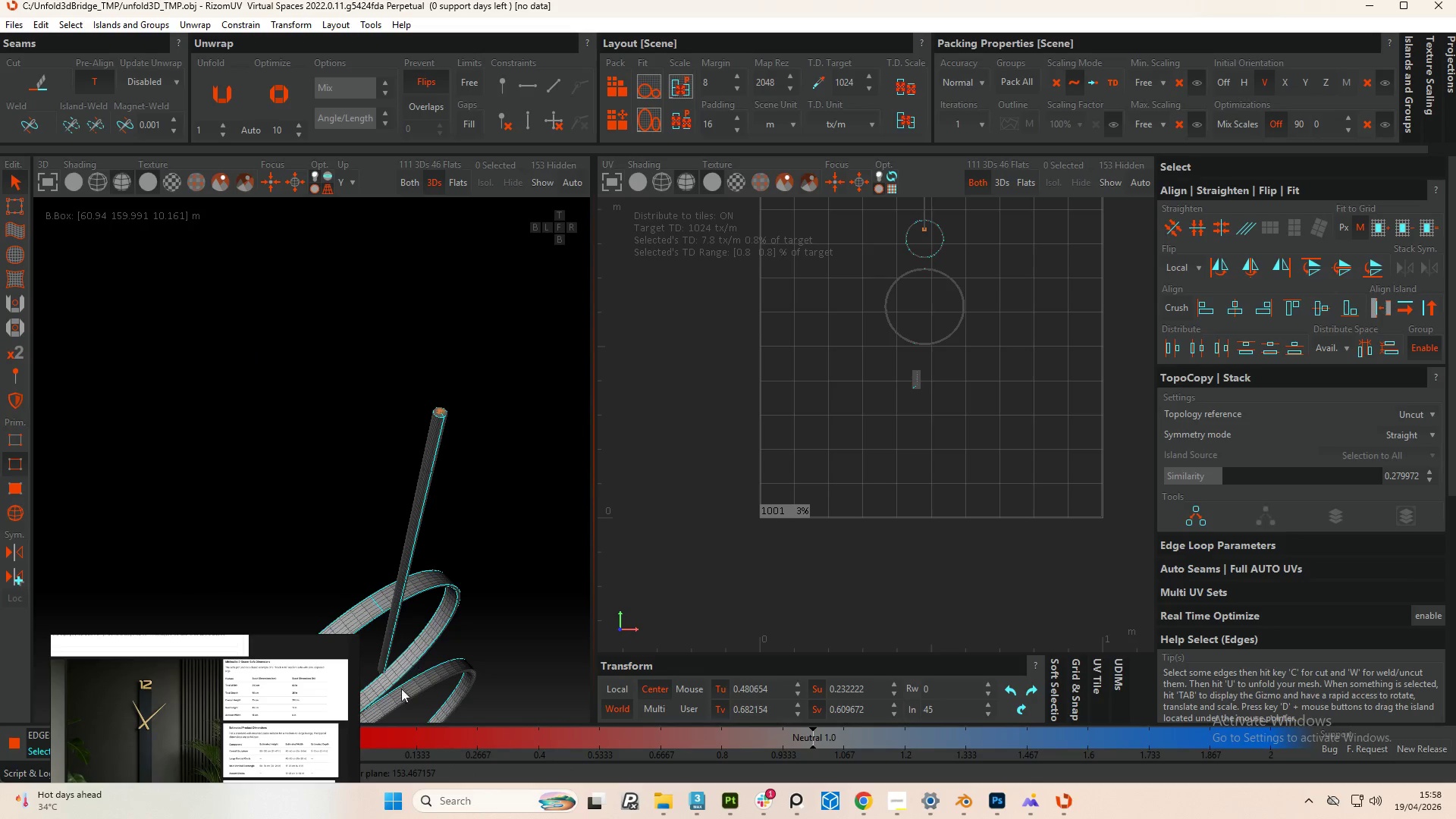 
hold_key(key=AltLeft, duration=1.77)
 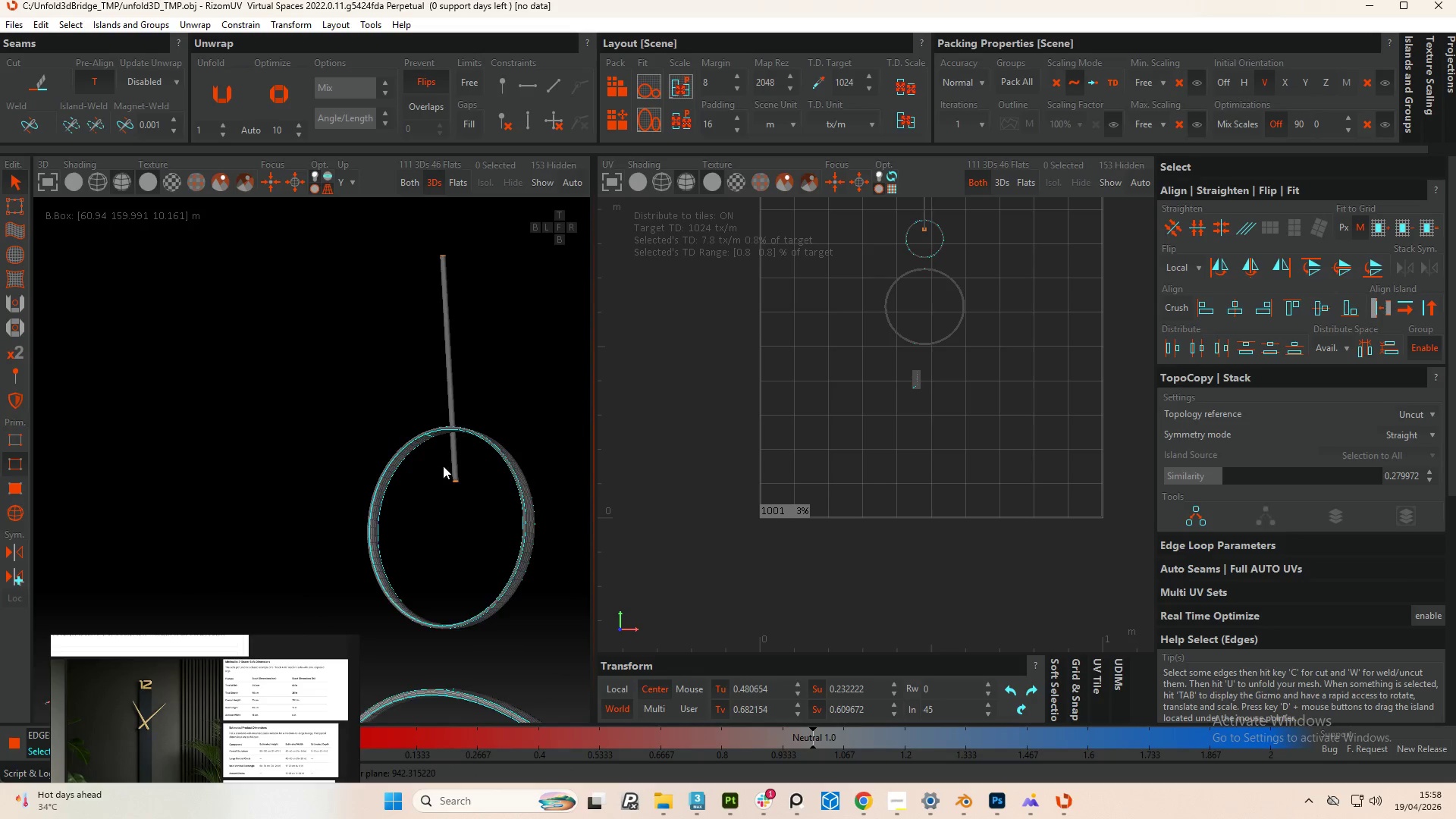 
hold_key(key=AltLeft, duration=0.62)
 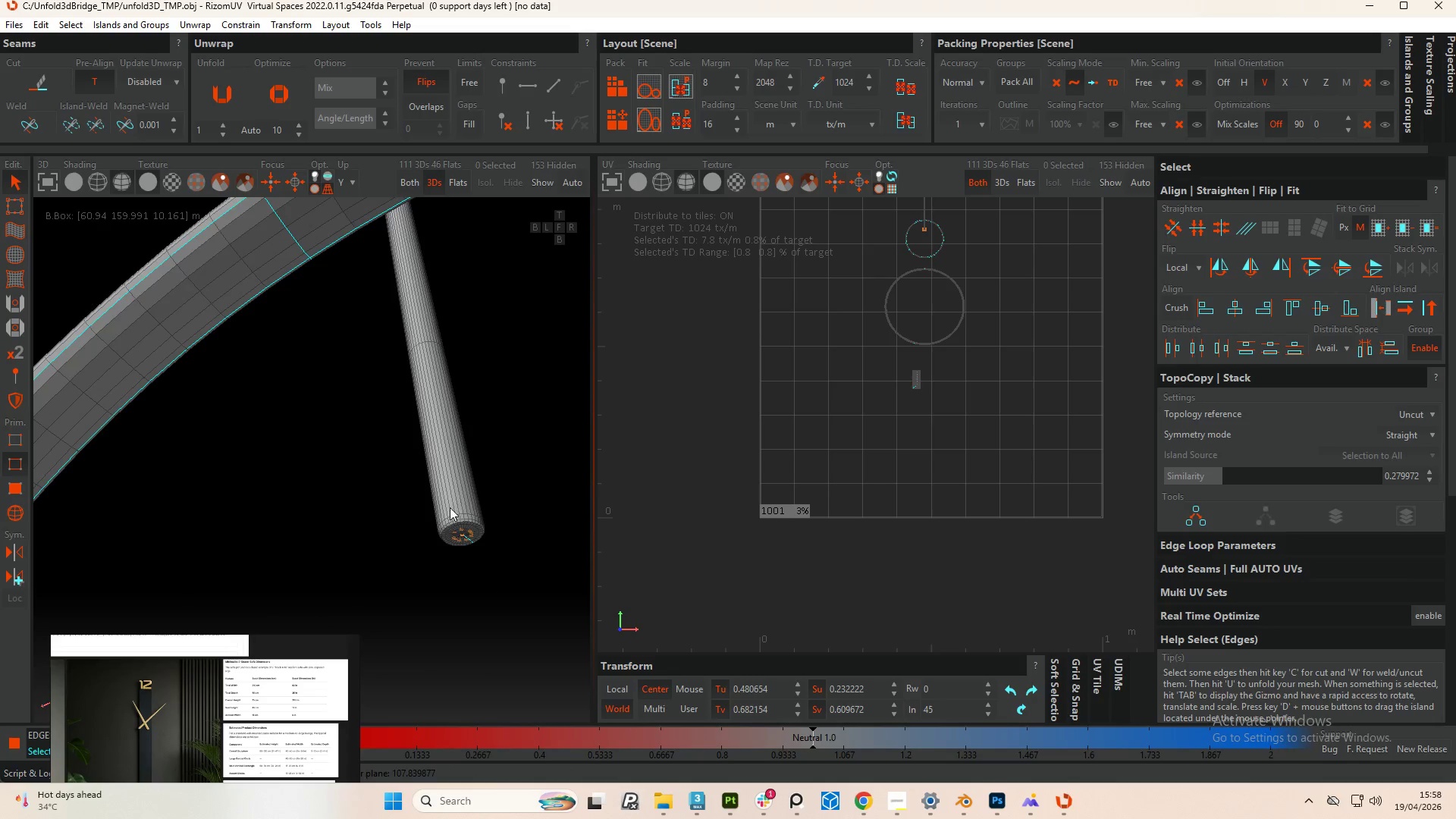 
scroll: coordinate [460, 494], scroll_direction: up, amount: 8.0
 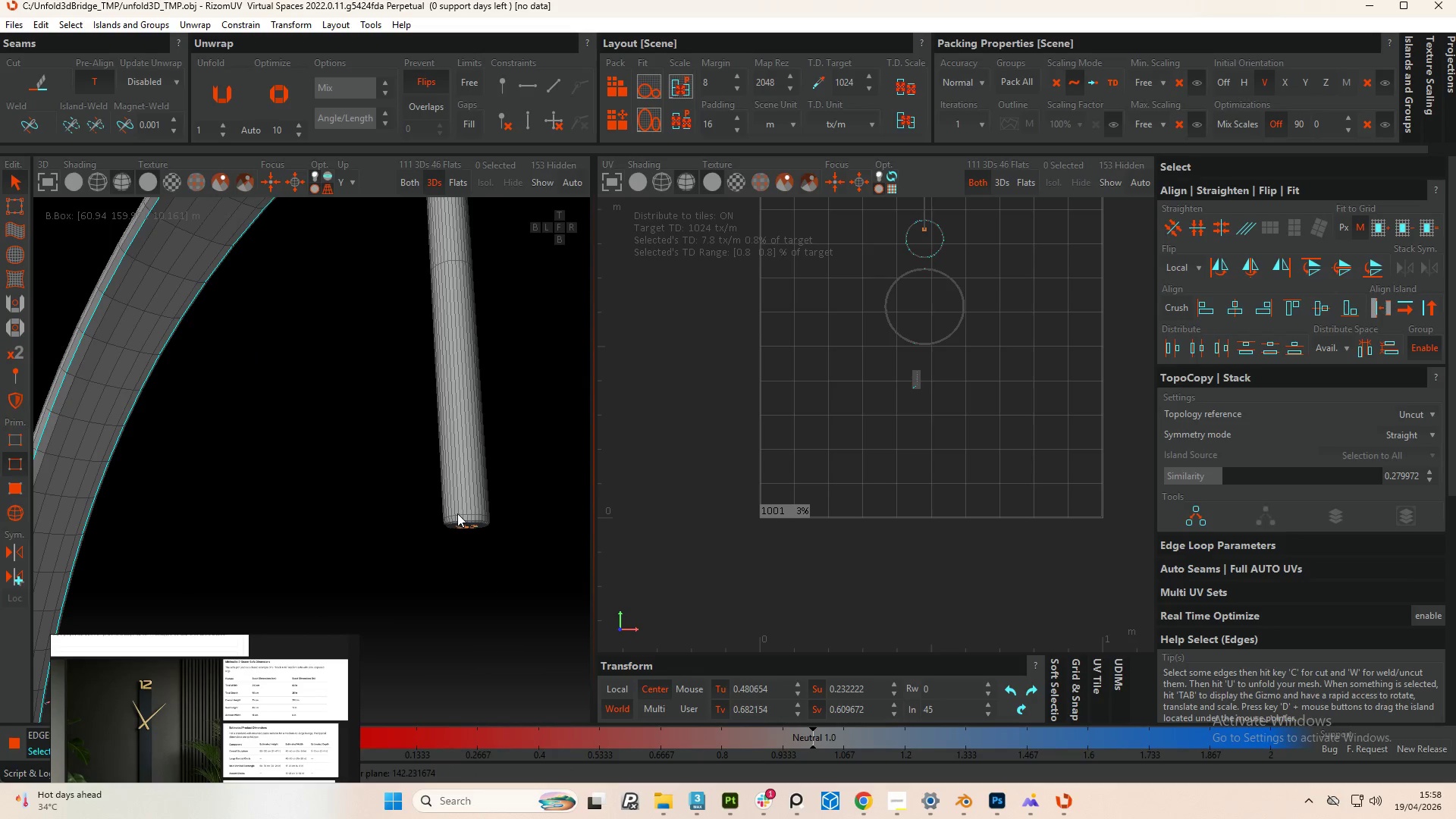 
hold_key(key=ControlLeft, duration=2.38)
 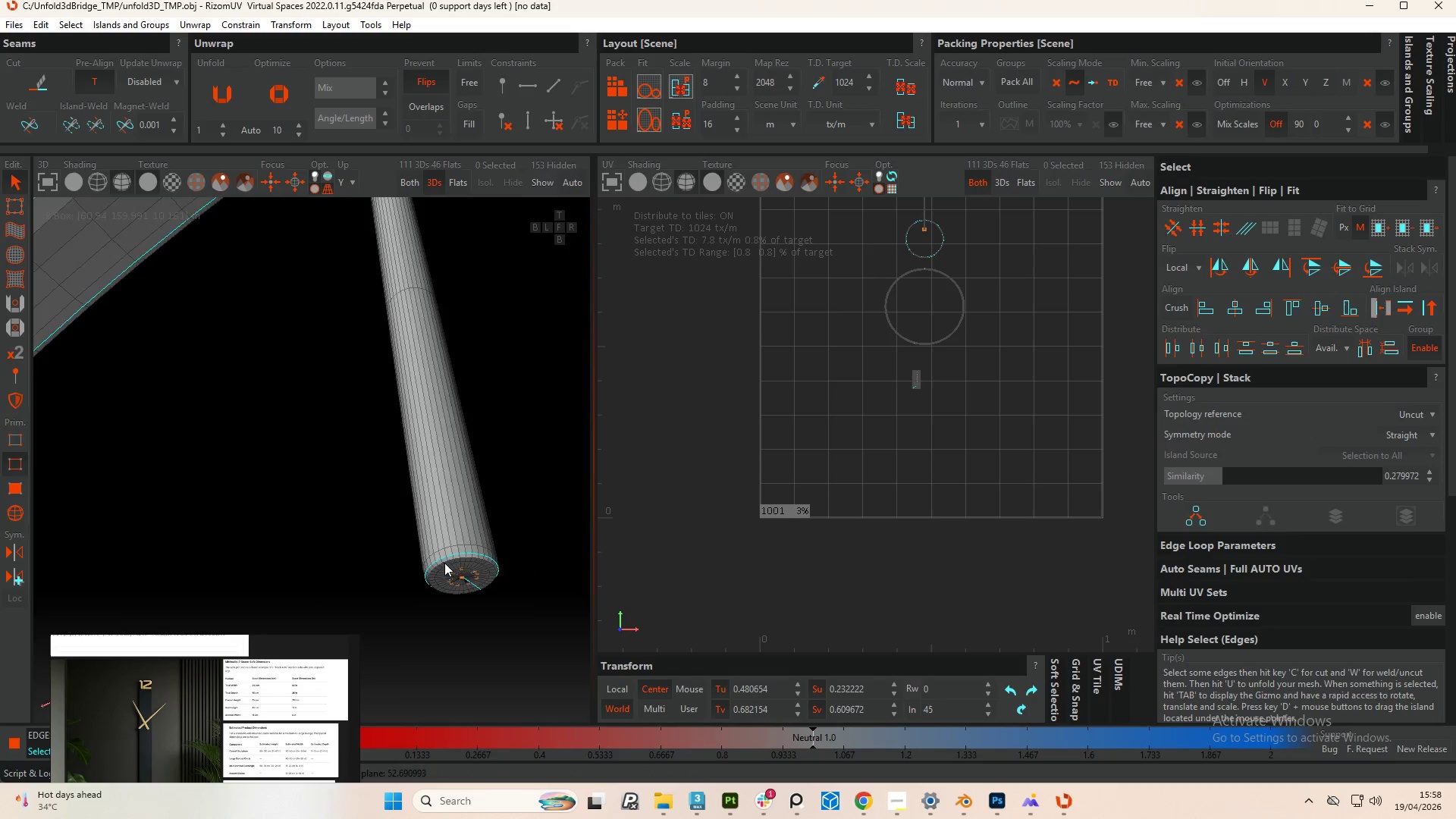 
scroll: coordinate [485, 560], scroll_direction: up, amount: 8.0
 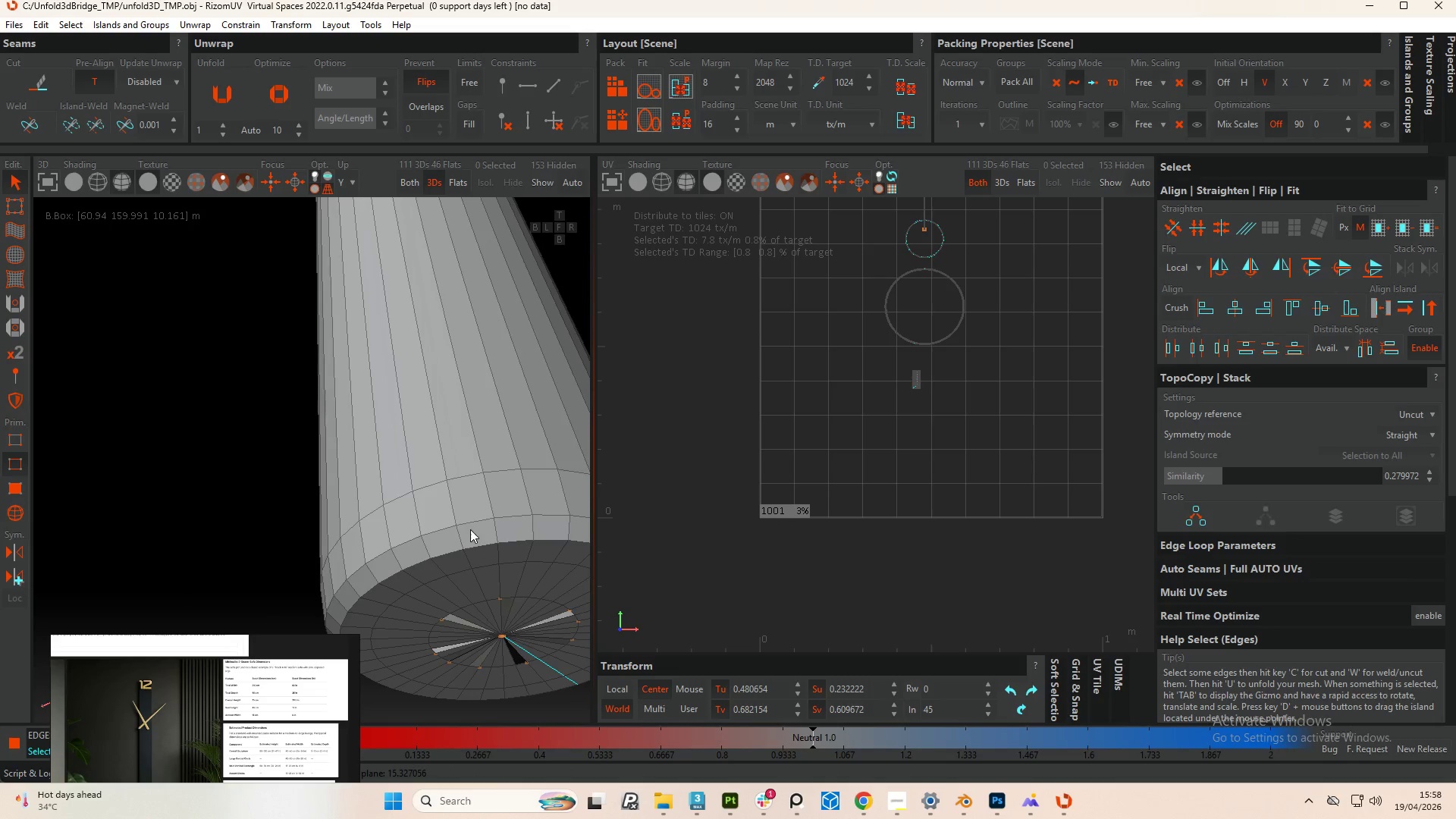 
double_click([469, 522])
 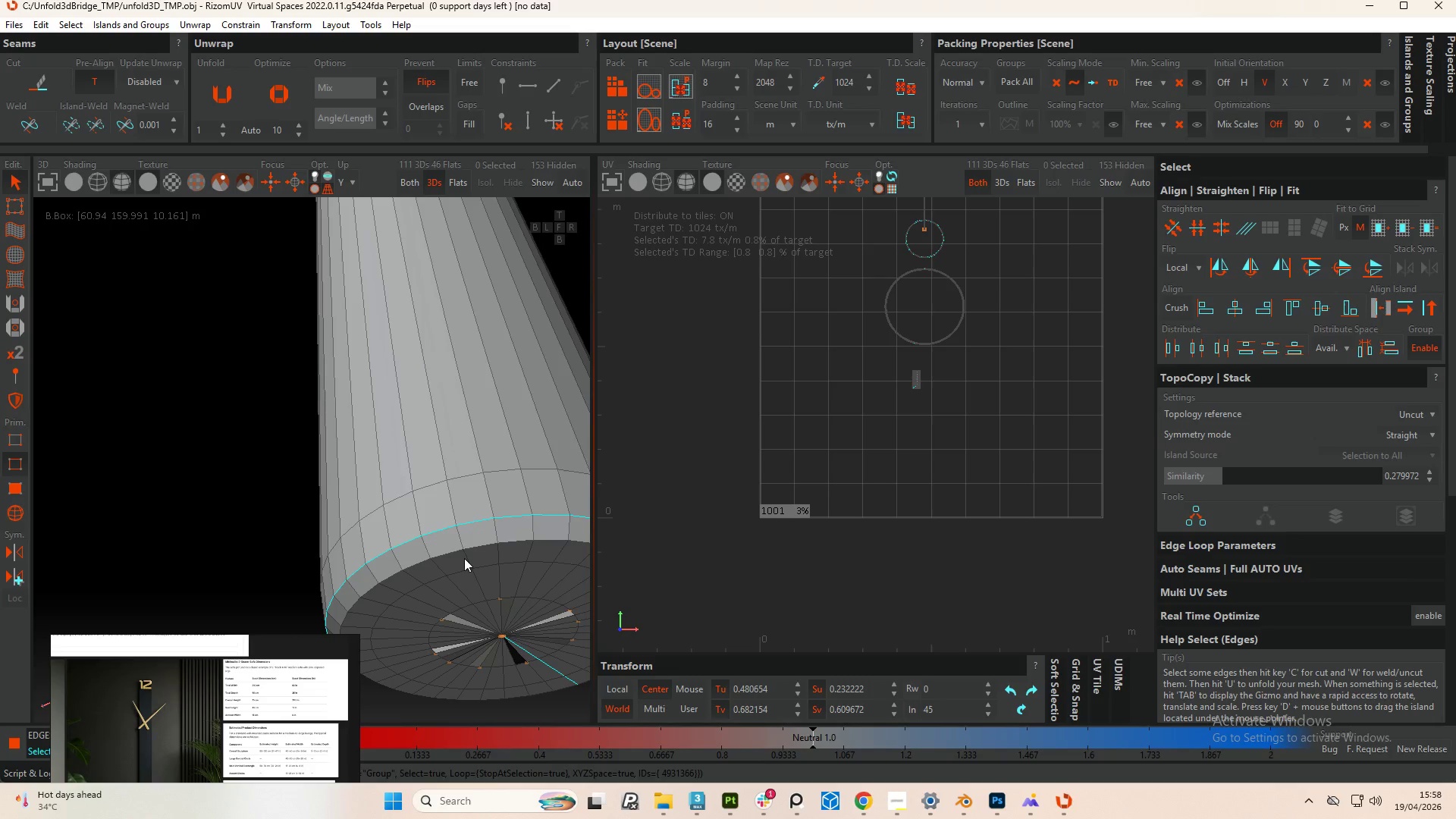 
scroll: coordinate [441, 568], scroll_direction: down, amount: 13.0
 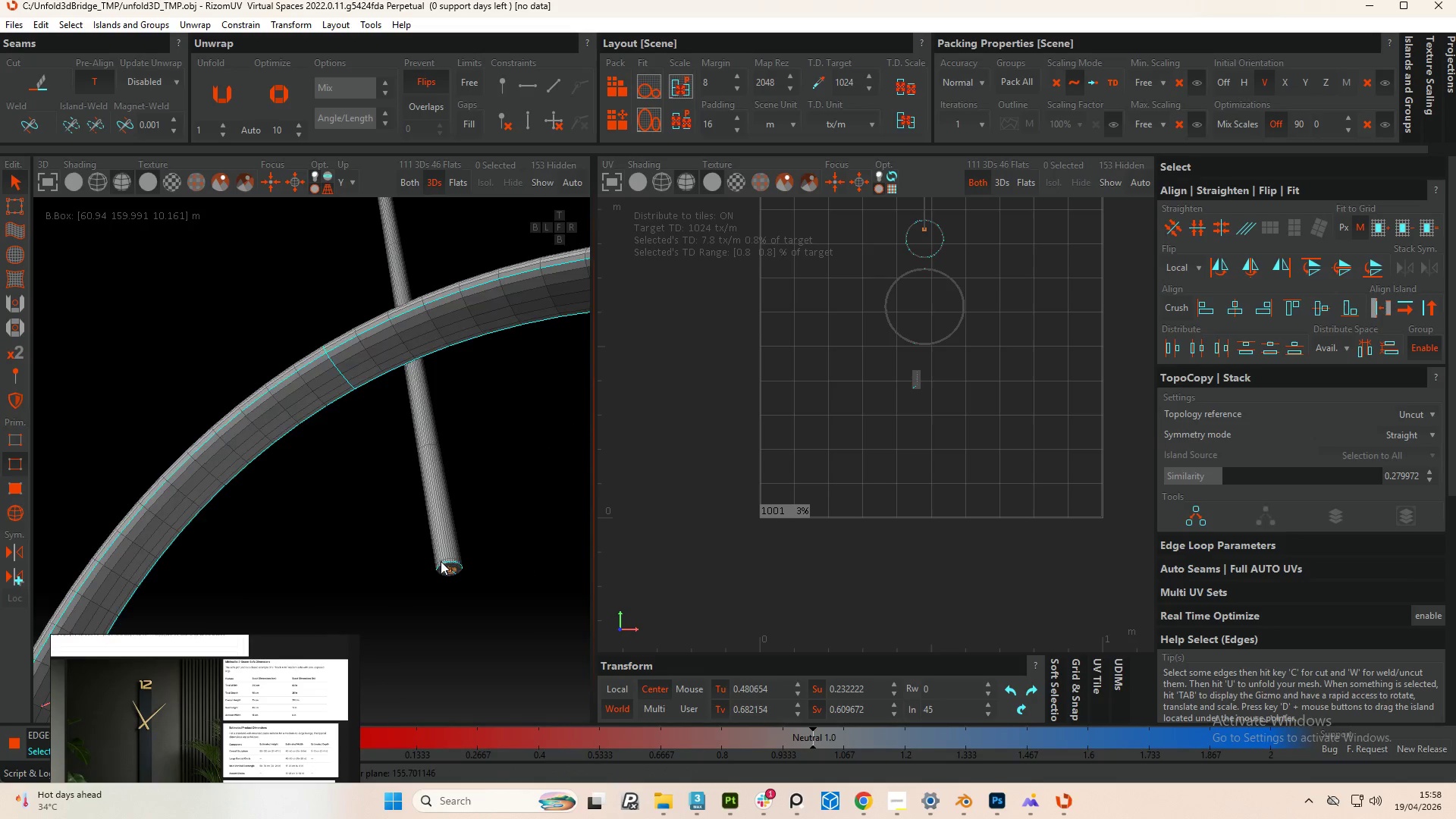 
hold_key(key=AltLeft, duration=0.95)
 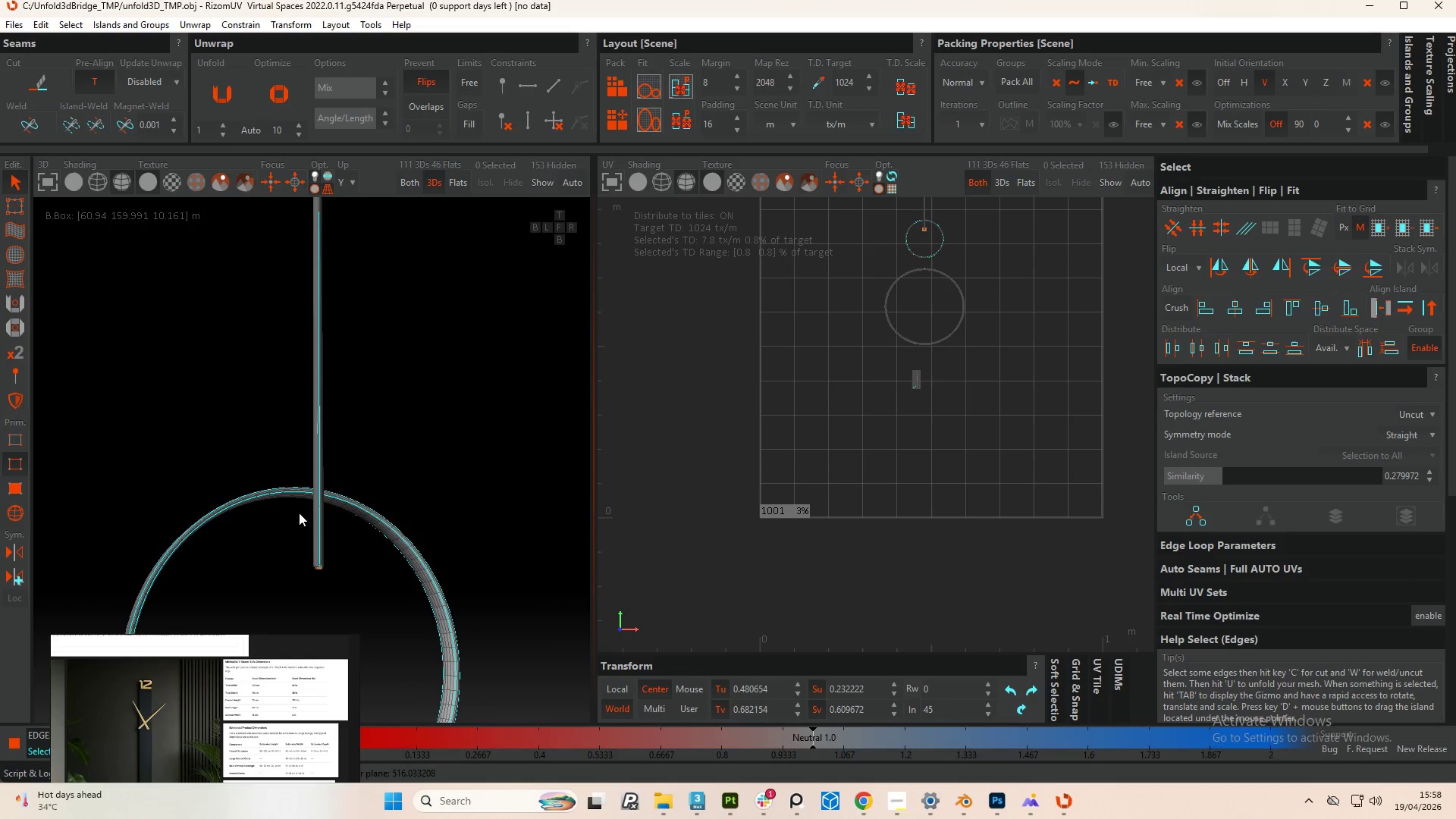 
scroll: coordinate [441, 560], scroll_direction: down, amount: 5.0
 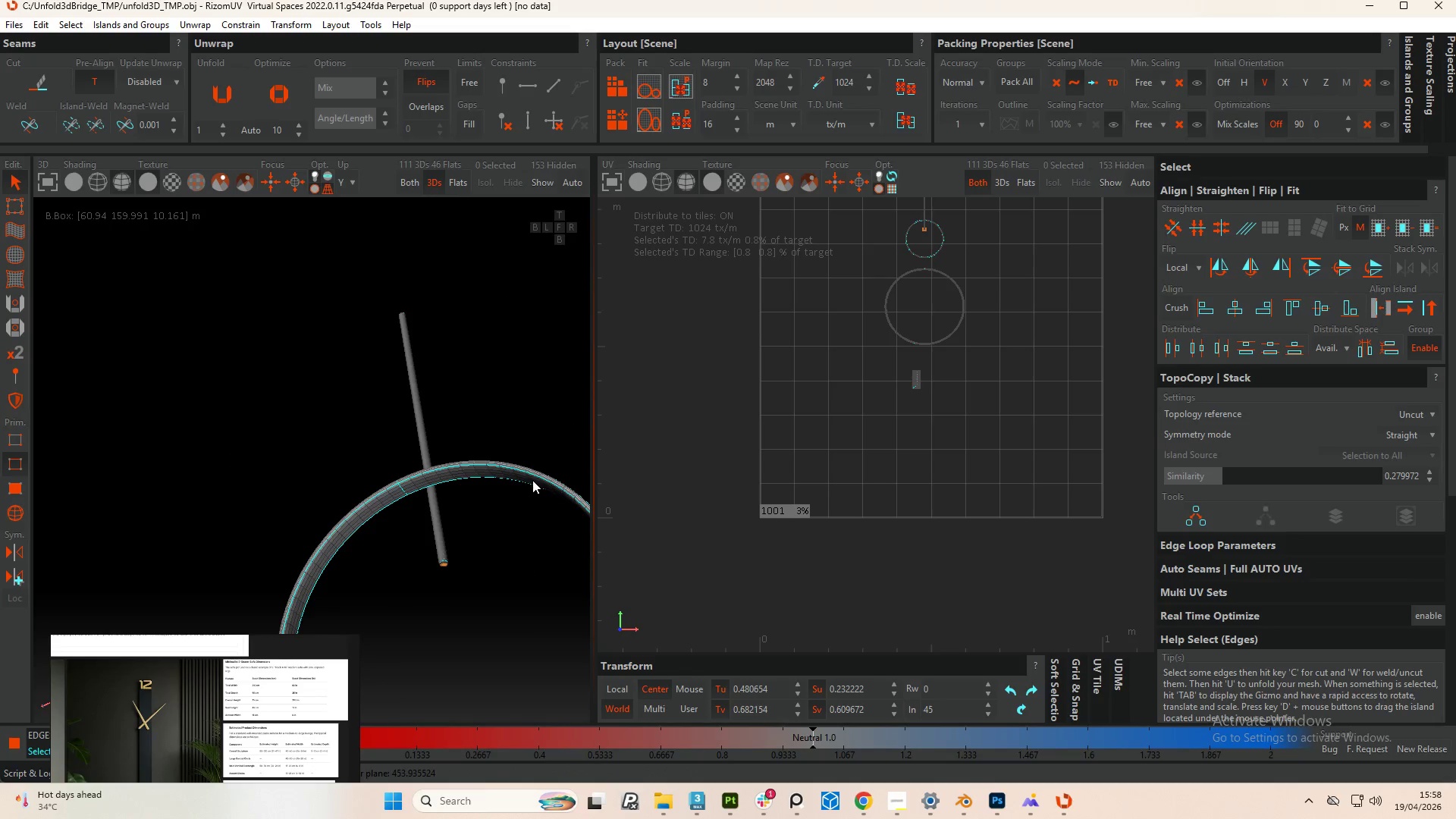 
hold_key(key=AltLeft, duration=0.56)
 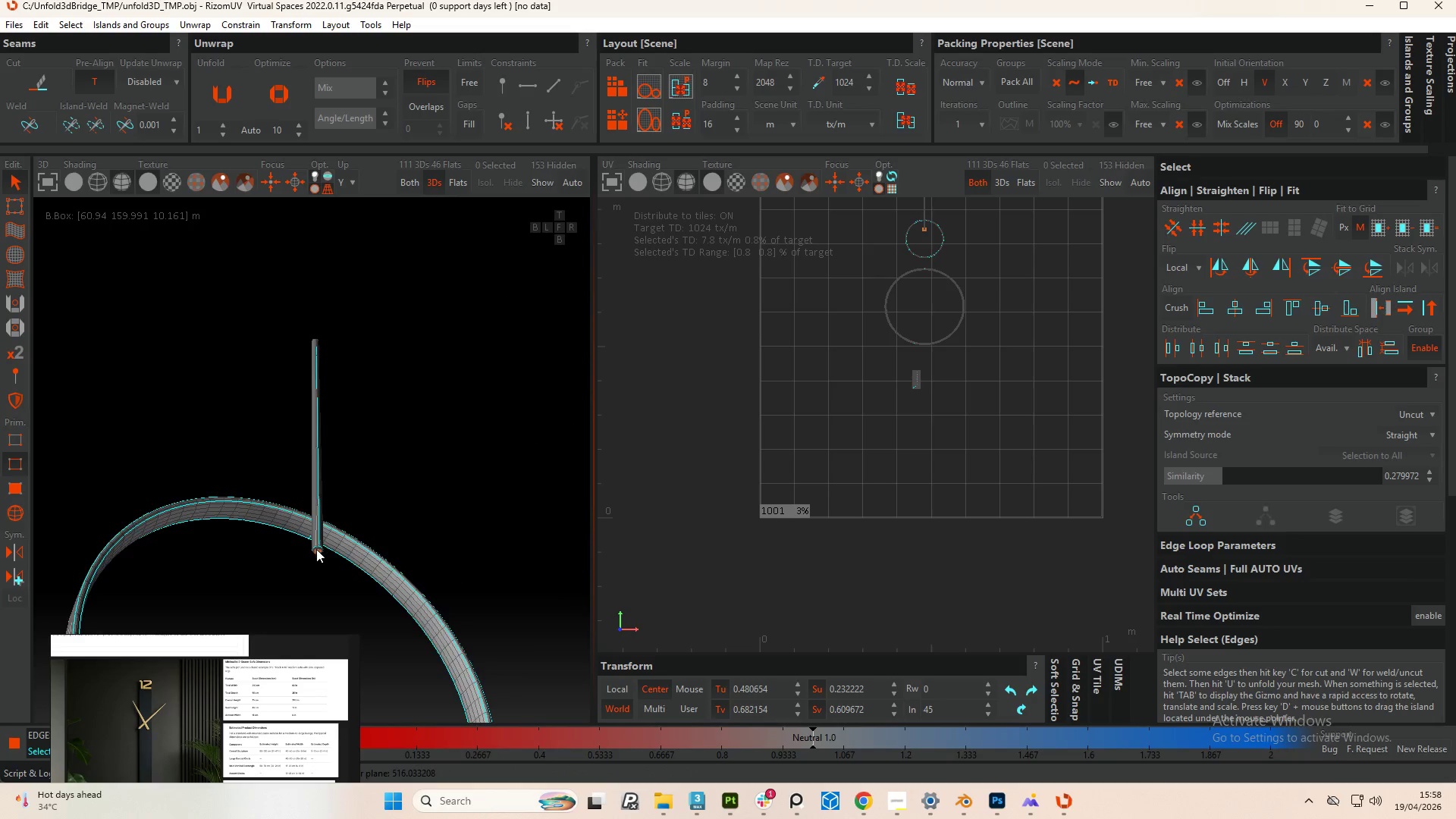 
scroll: coordinate [417, 482], scroll_direction: down, amount: 17.0
 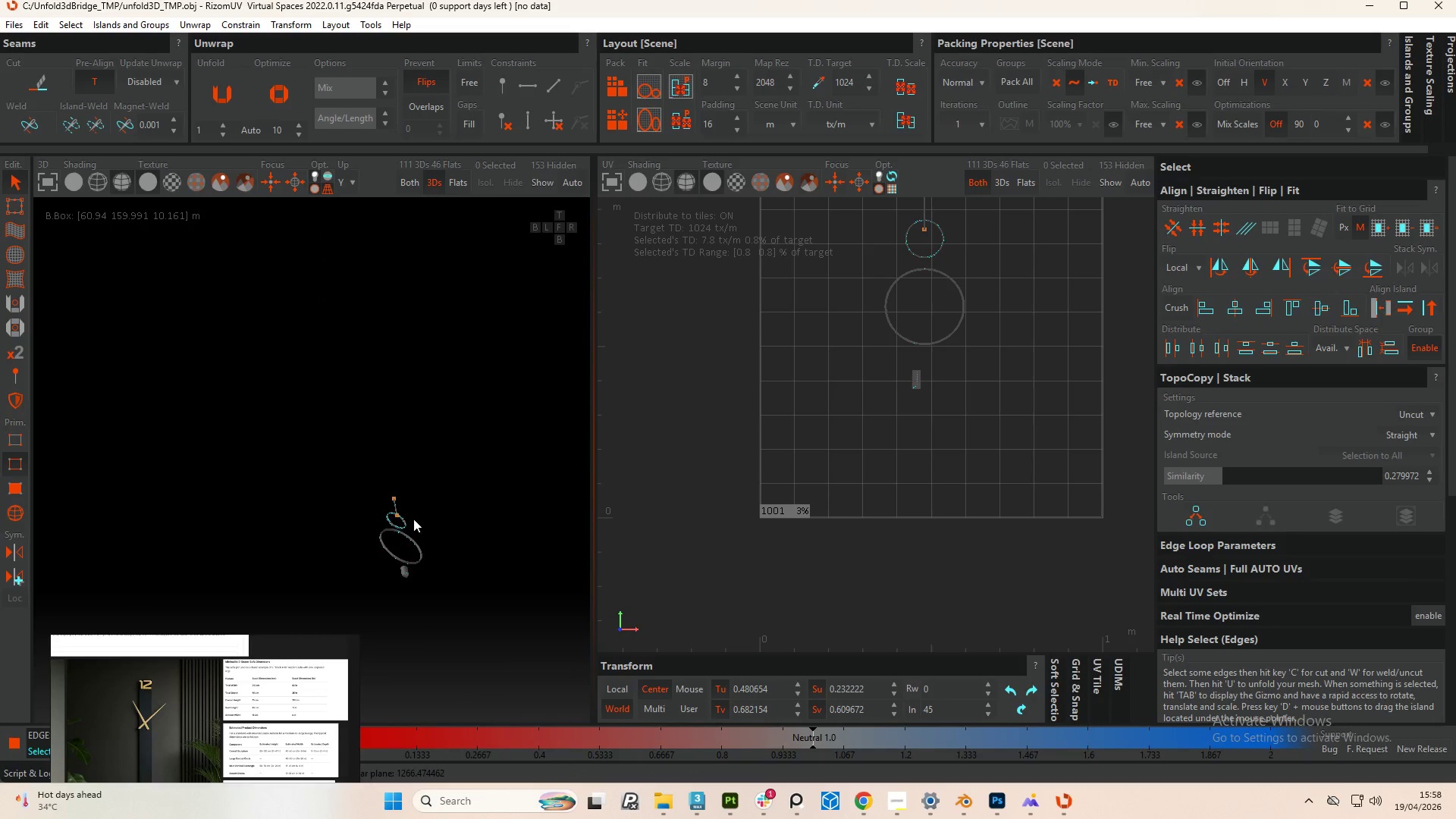 
hold_key(key=AltLeft, duration=0.48)
 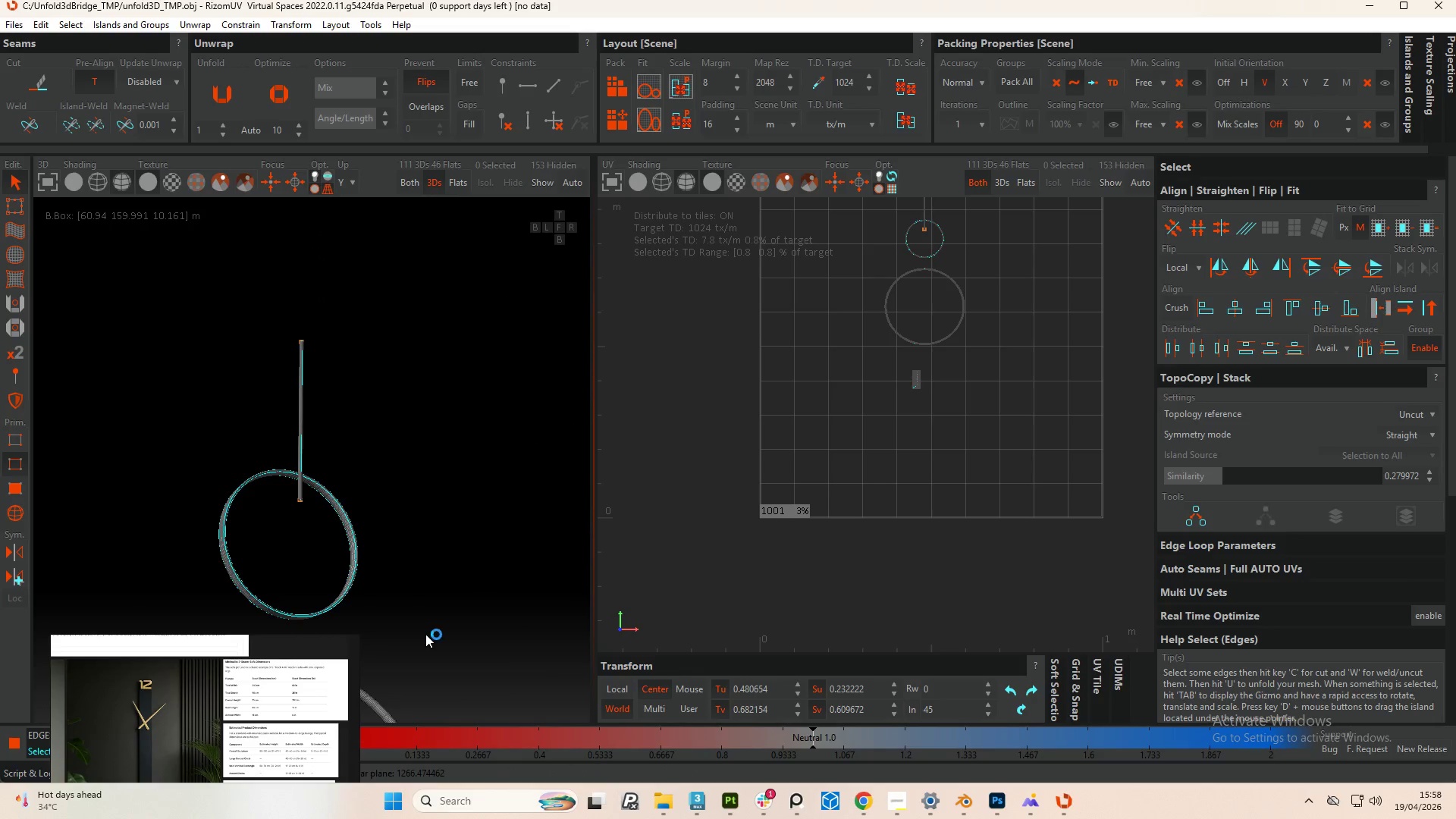 
scroll: coordinate [414, 561], scroll_direction: up, amount: 7.0
 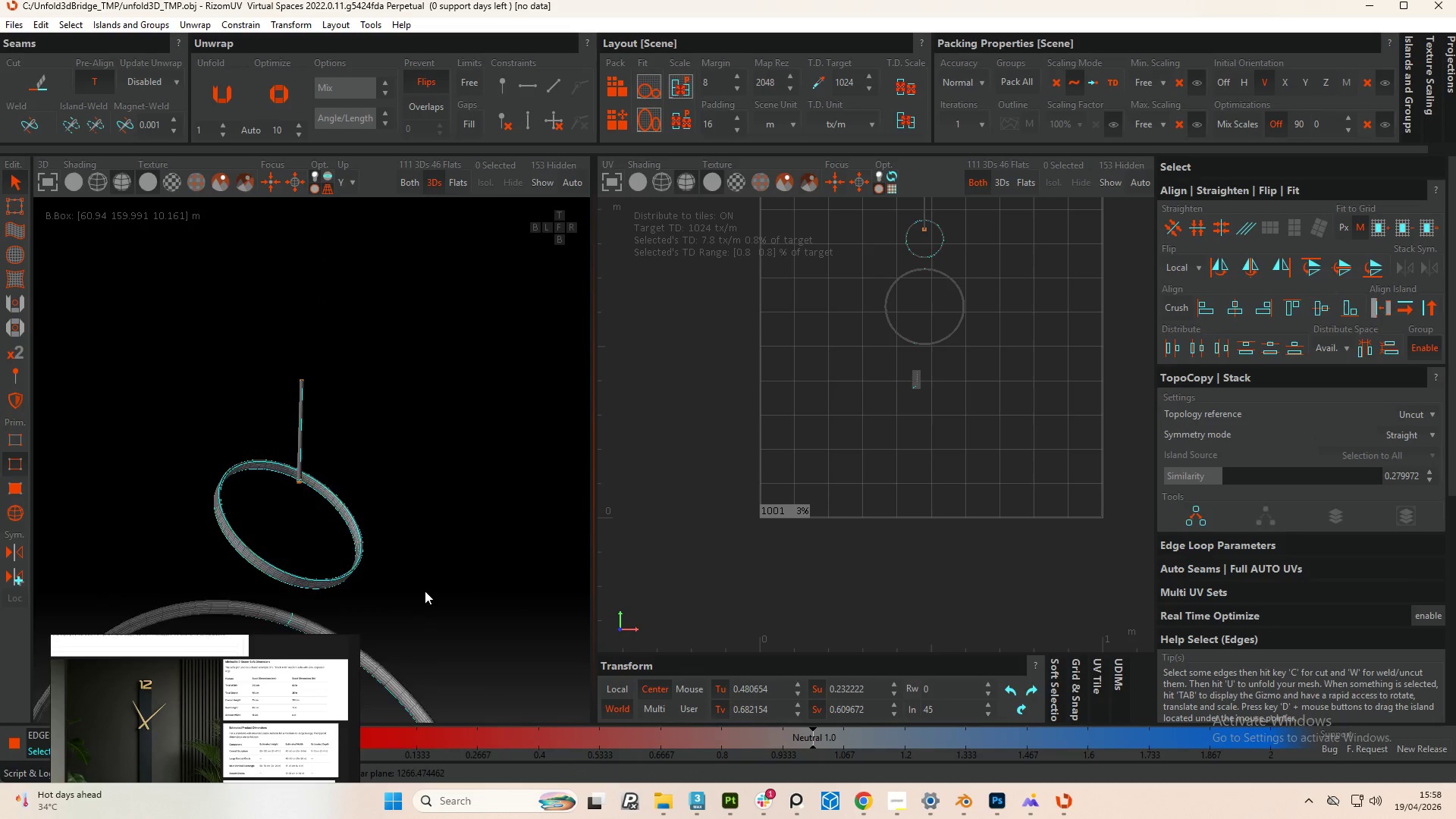 
key(C)
 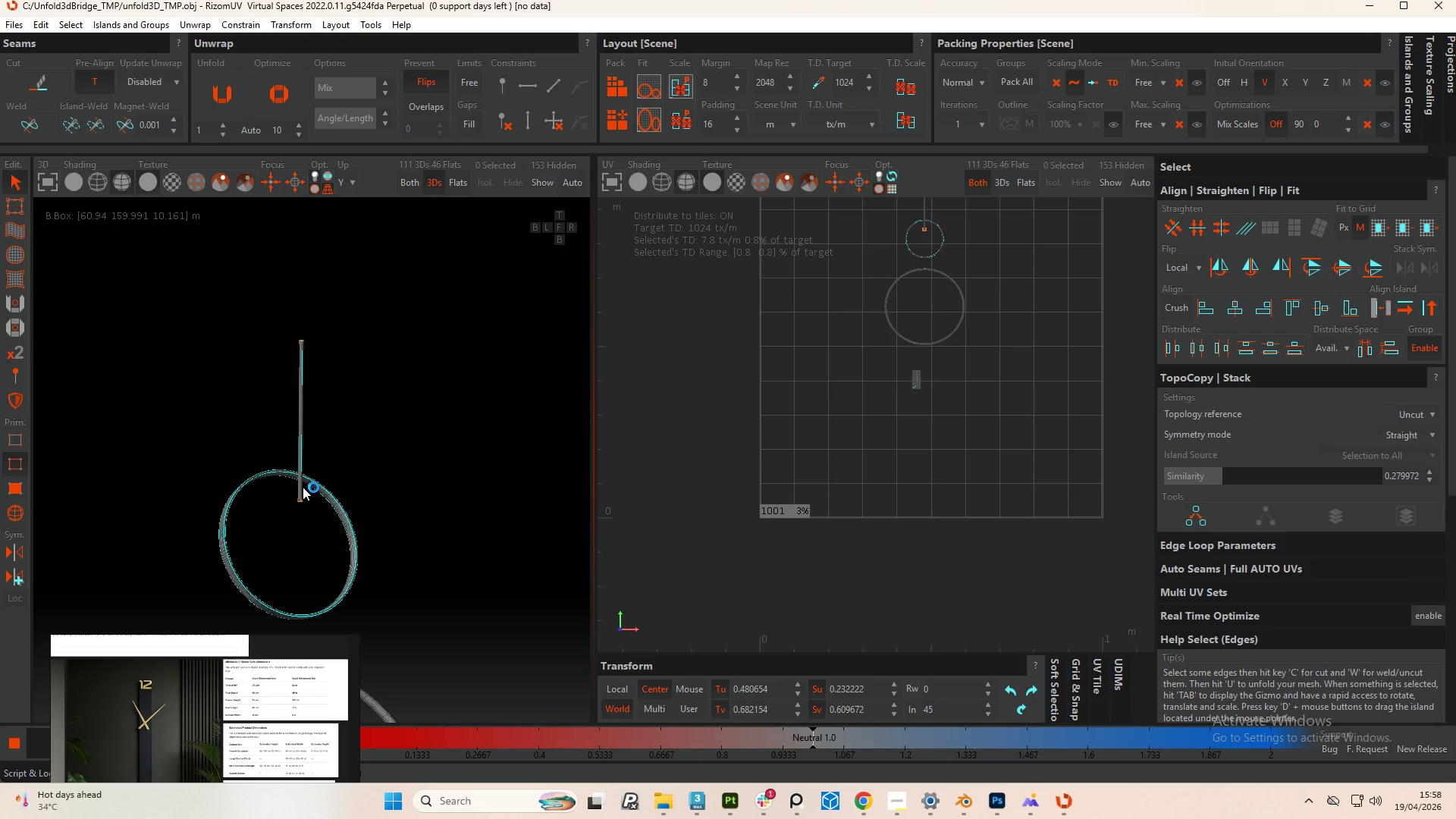 
wait(10.2)
 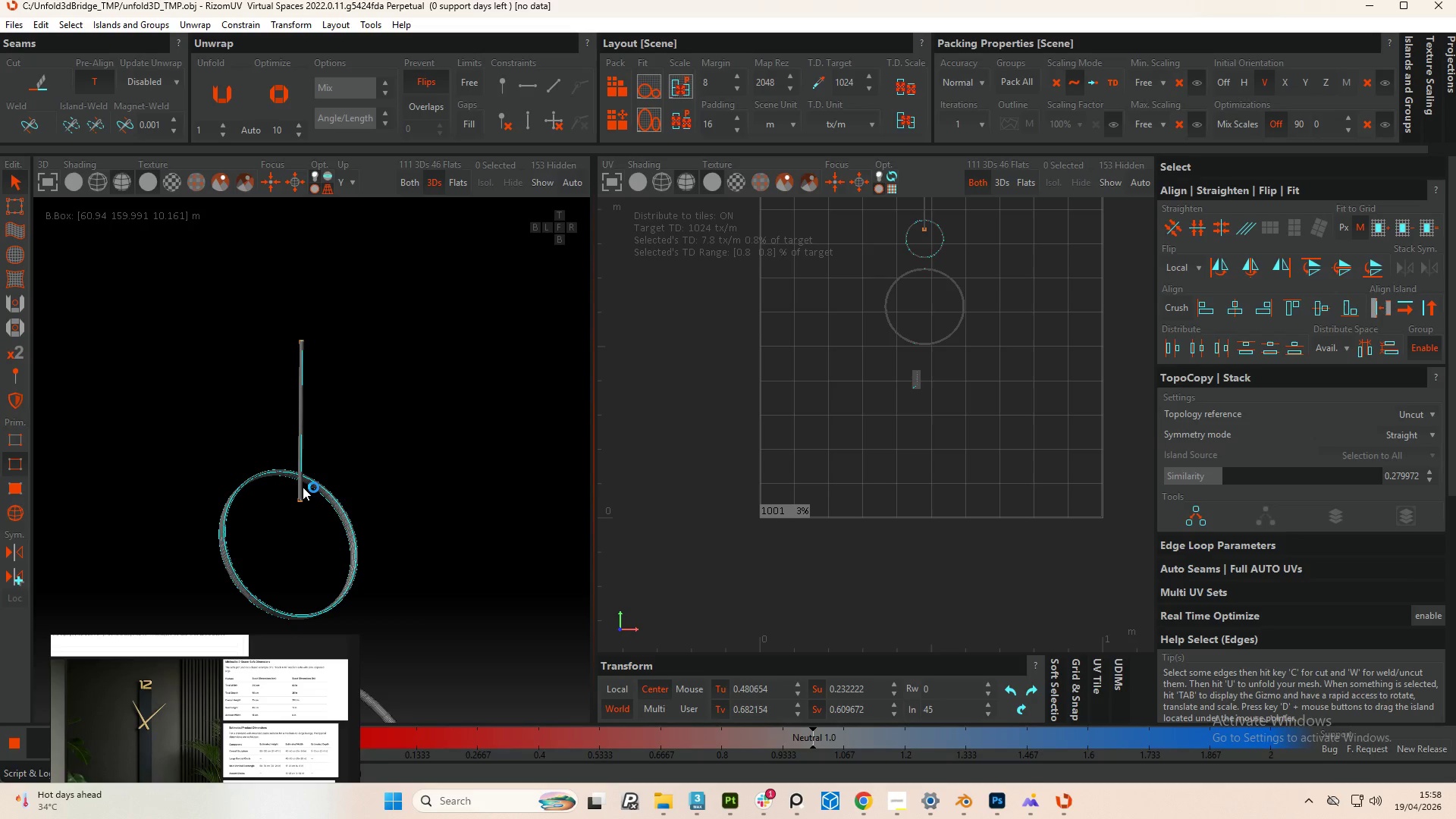 
type(up)
 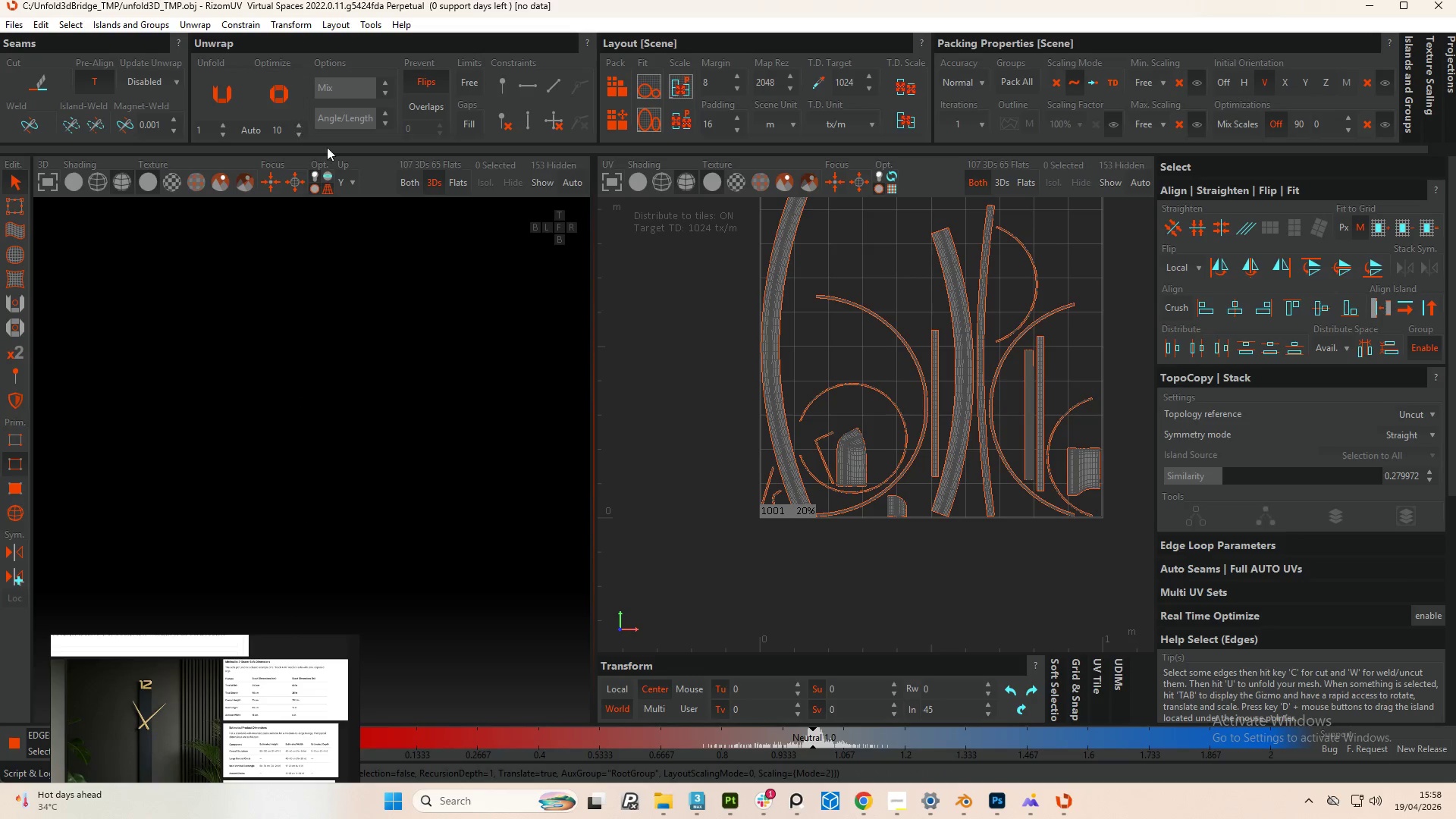 
wait(6.75)
 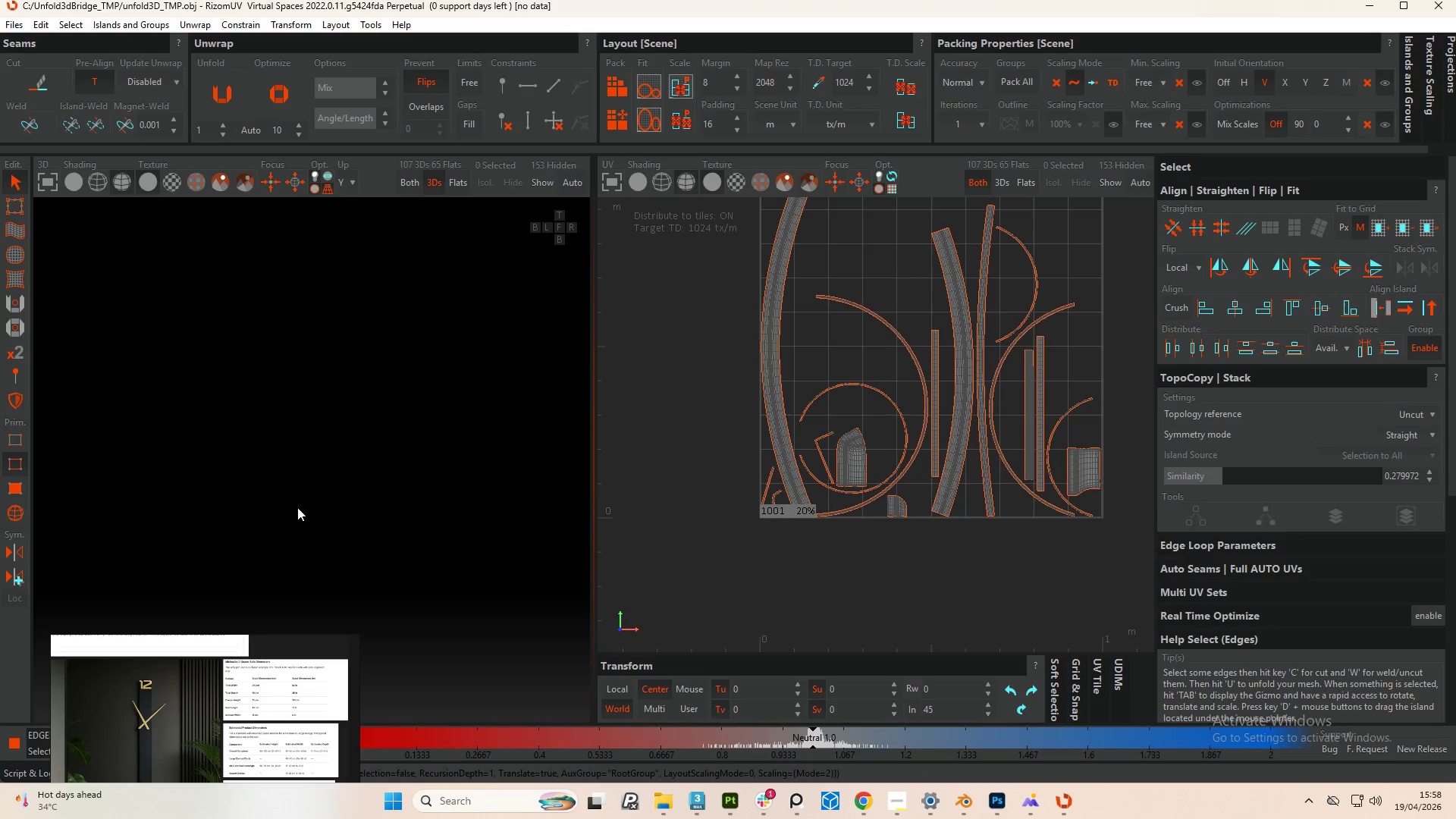 
left_click([537, 180])
 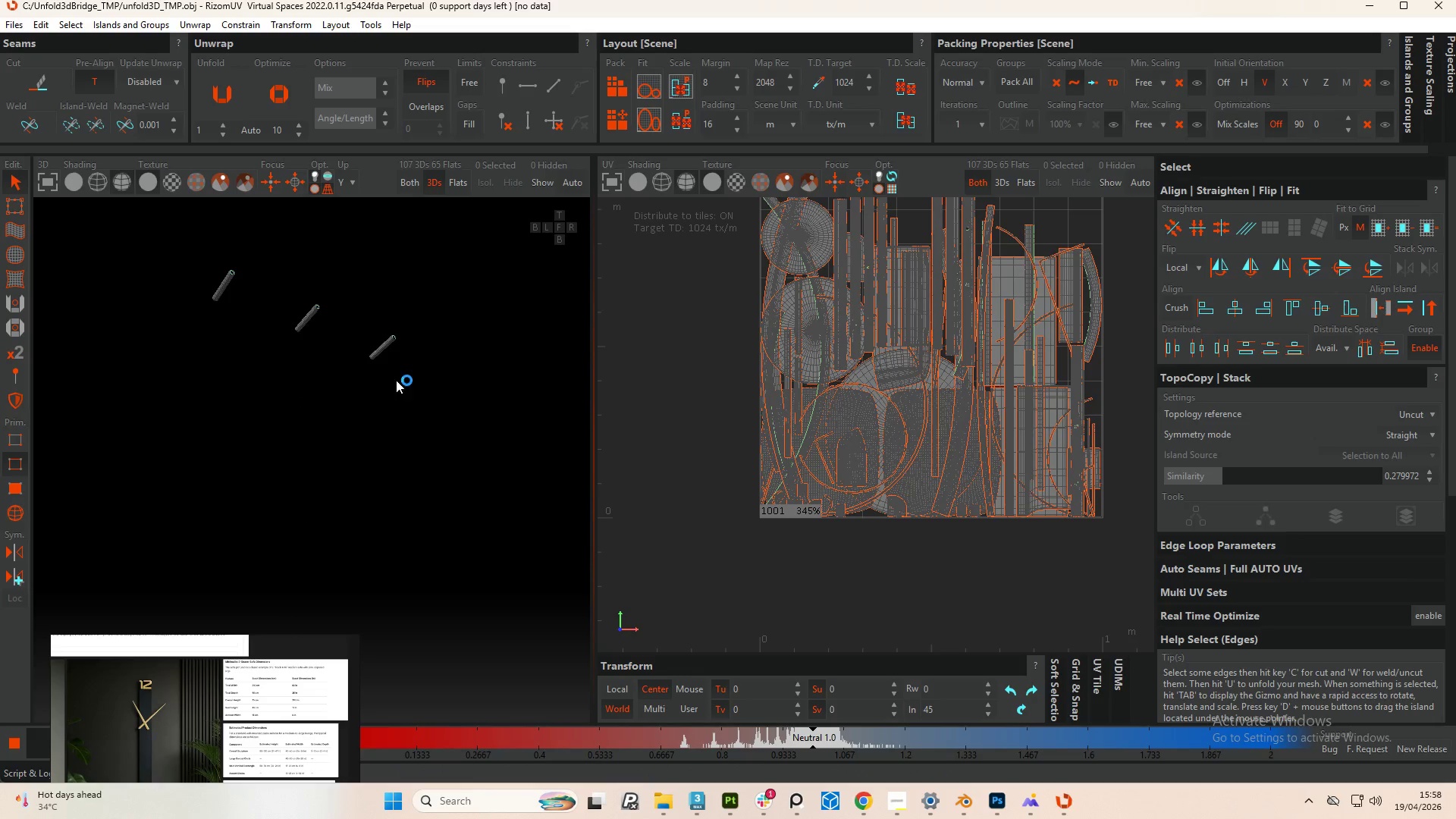 
scroll: coordinate [377, 519], scroll_direction: down, amount: 10.0
 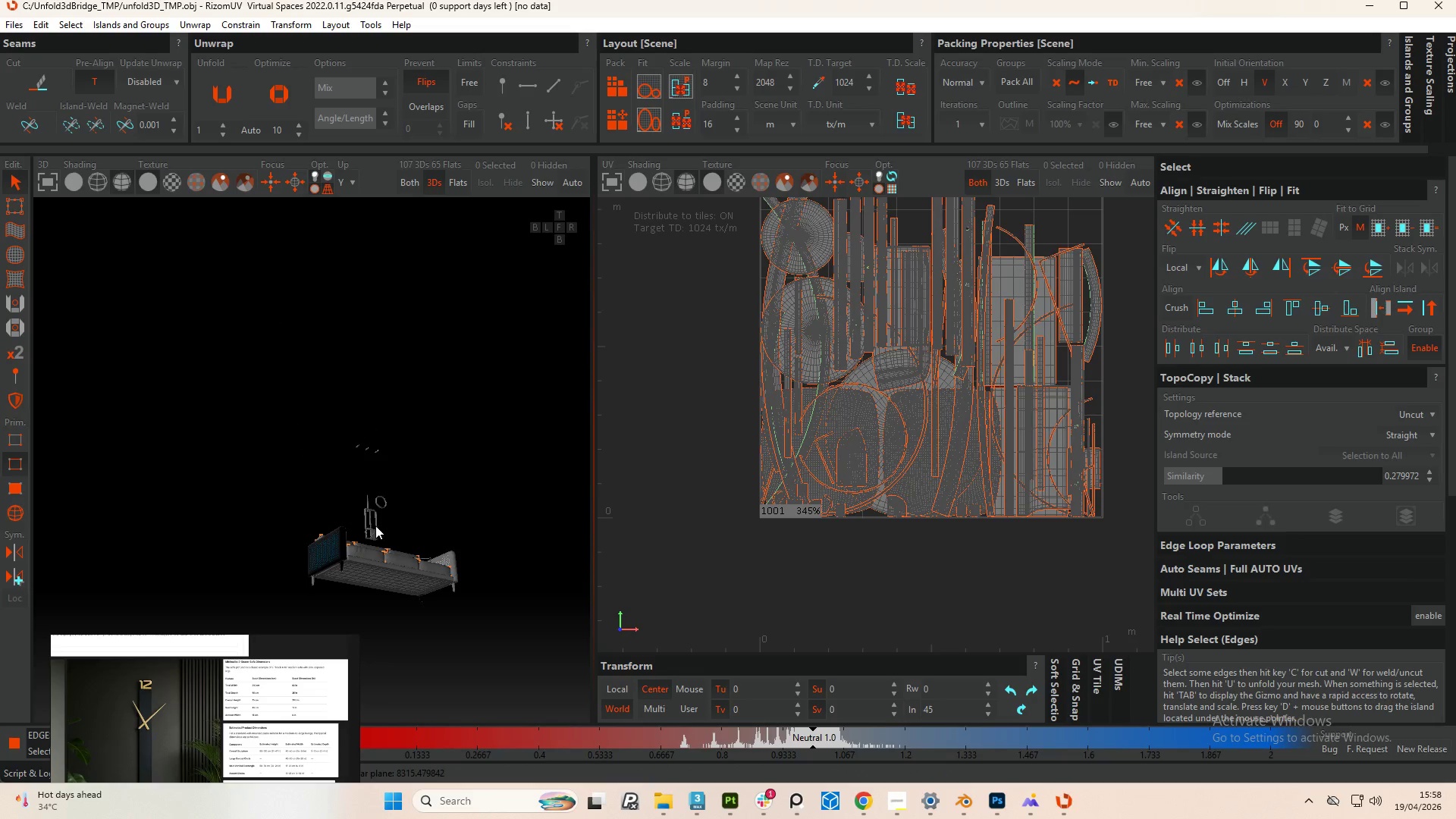 
hold_key(key=AltLeft, duration=1.11)
 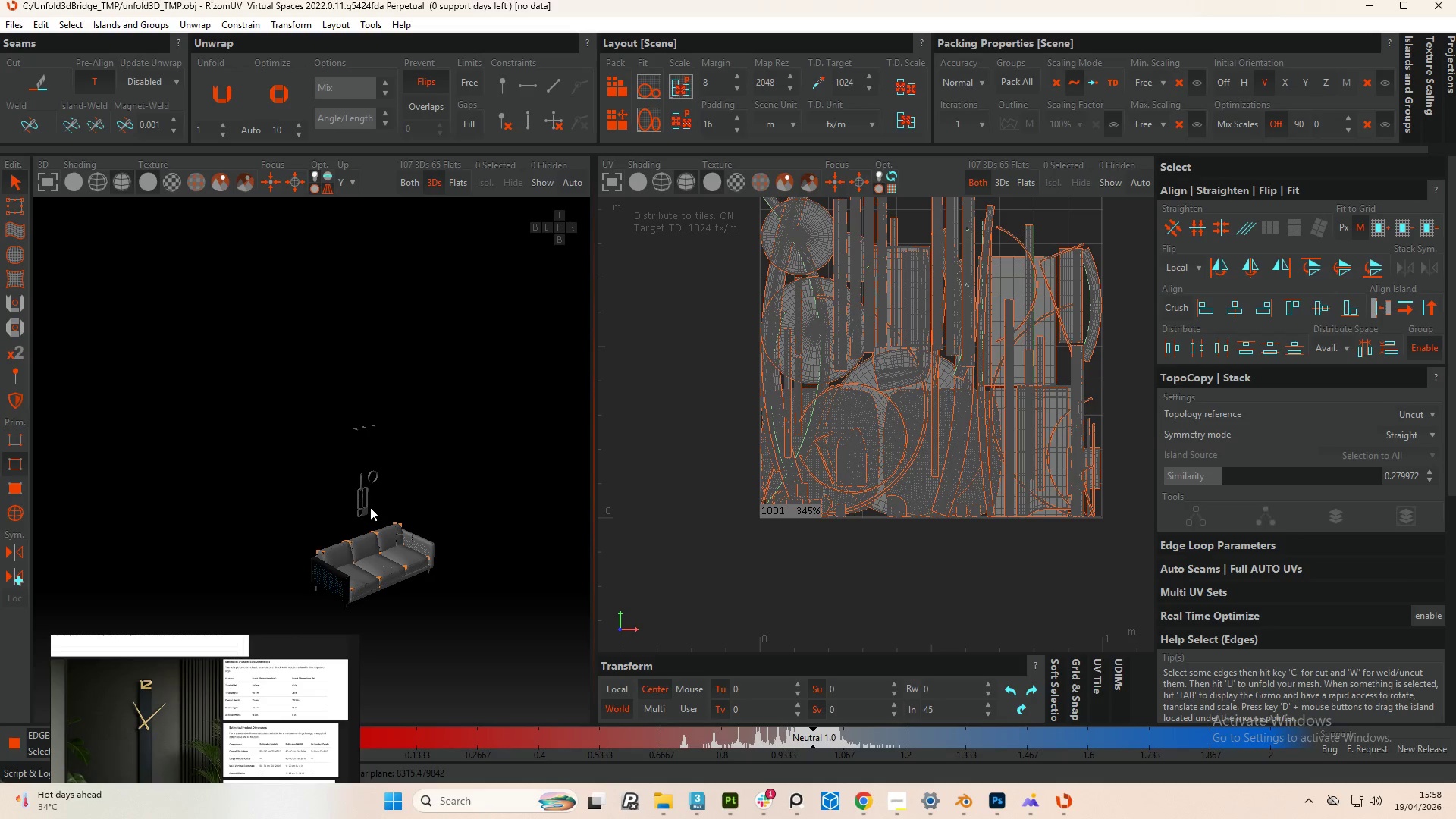 
scroll: coordinate [353, 492], scroll_direction: up, amount: 11.0
 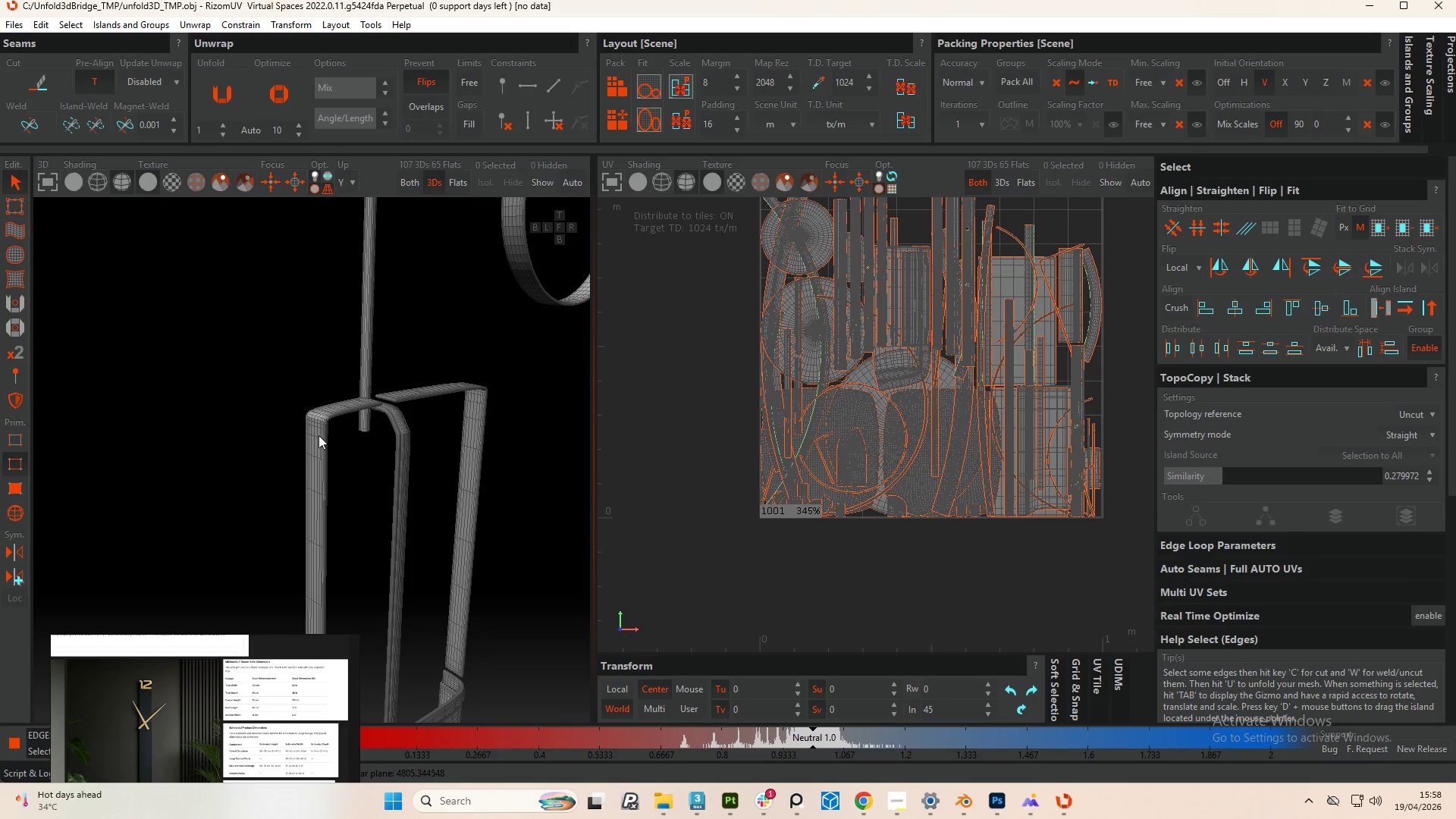 
left_click([318, 435])
 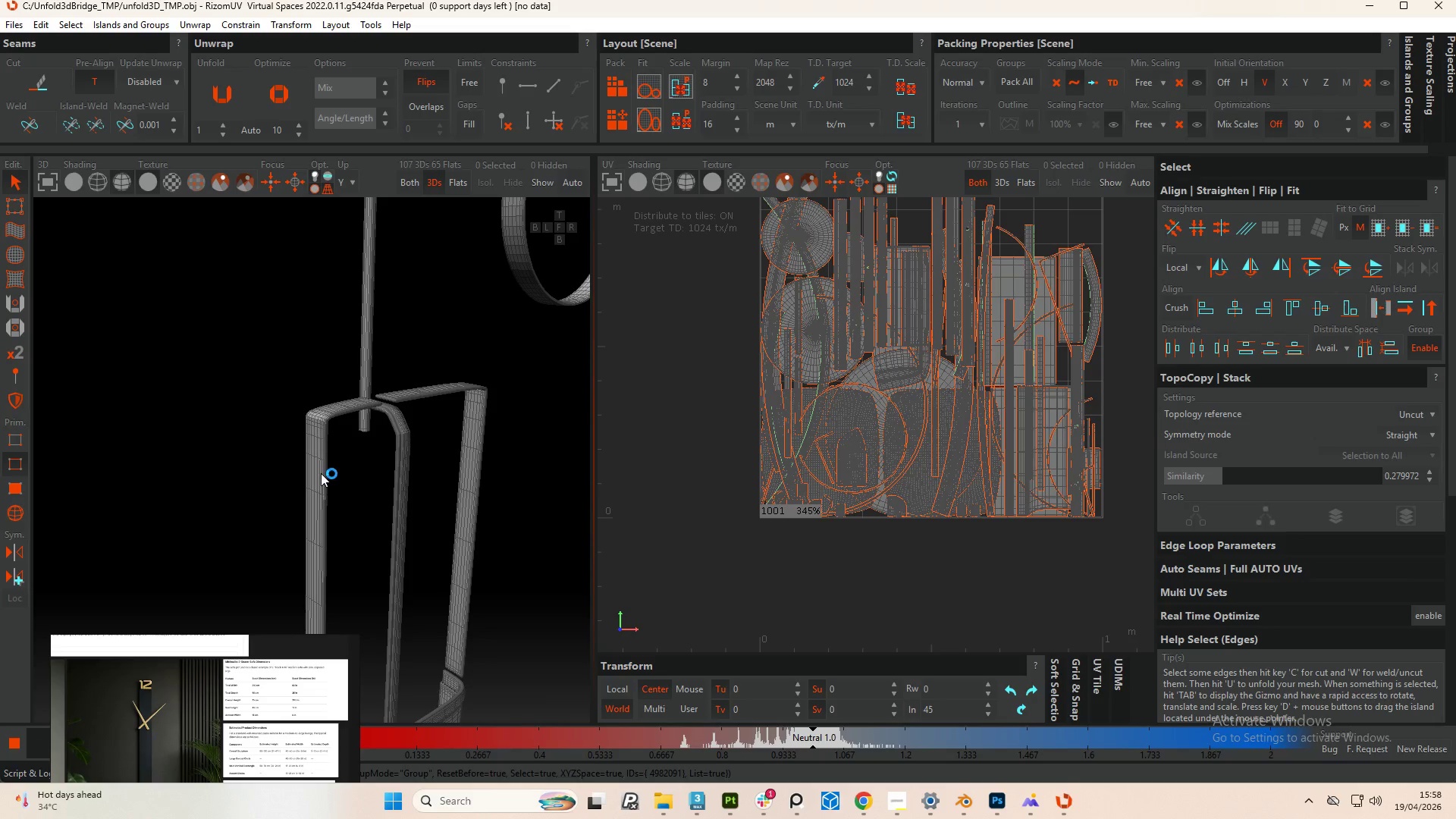 
scroll: coordinate [320, 481], scroll_direction: down, amount: 4.0
 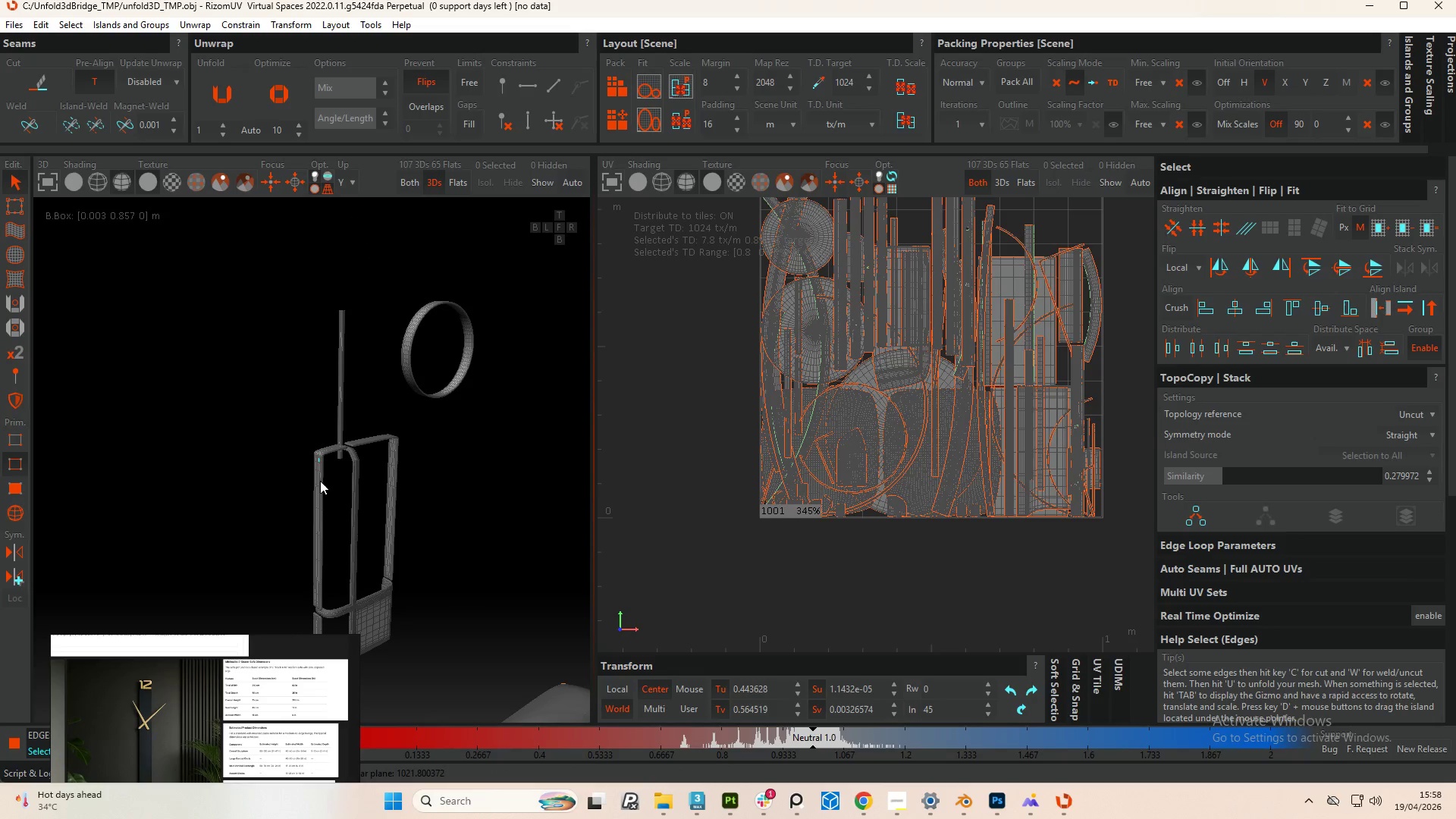 
scroll: coordinate [319, 482], scroll_direction: up, amount: 4.0
 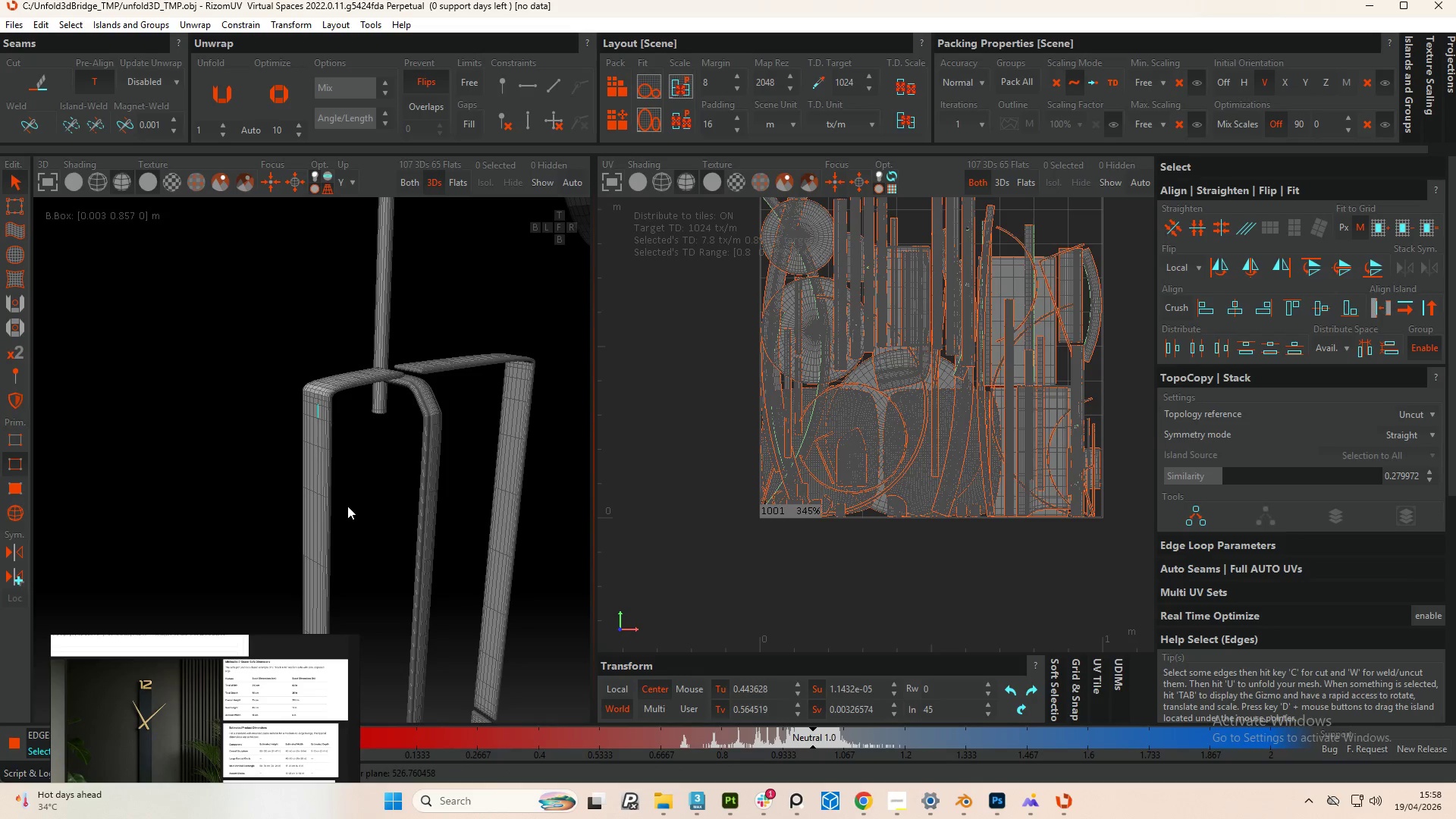 
left_click([351, 507])
 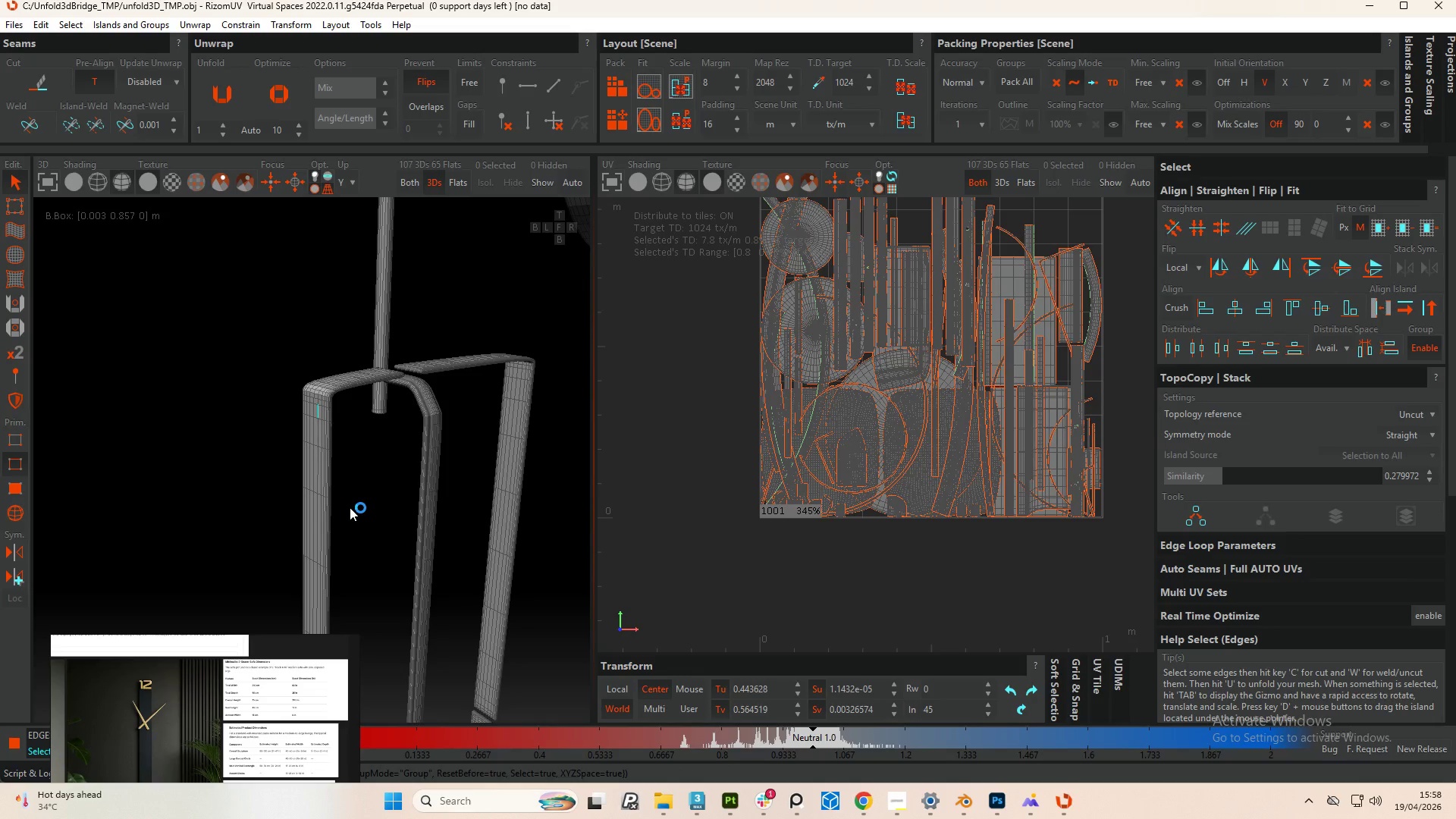 
key(F4)
 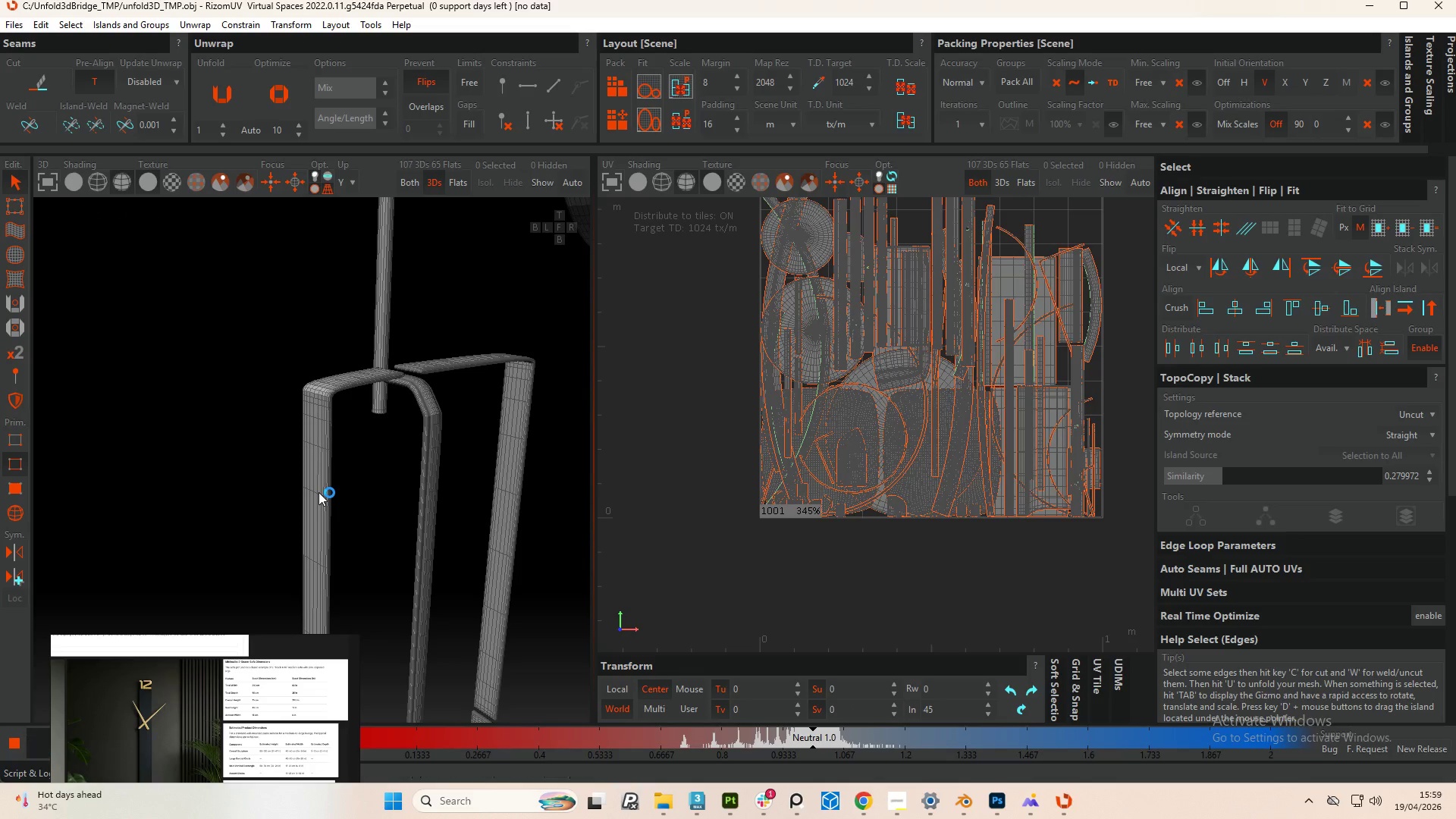 
left_click([318, 492])
 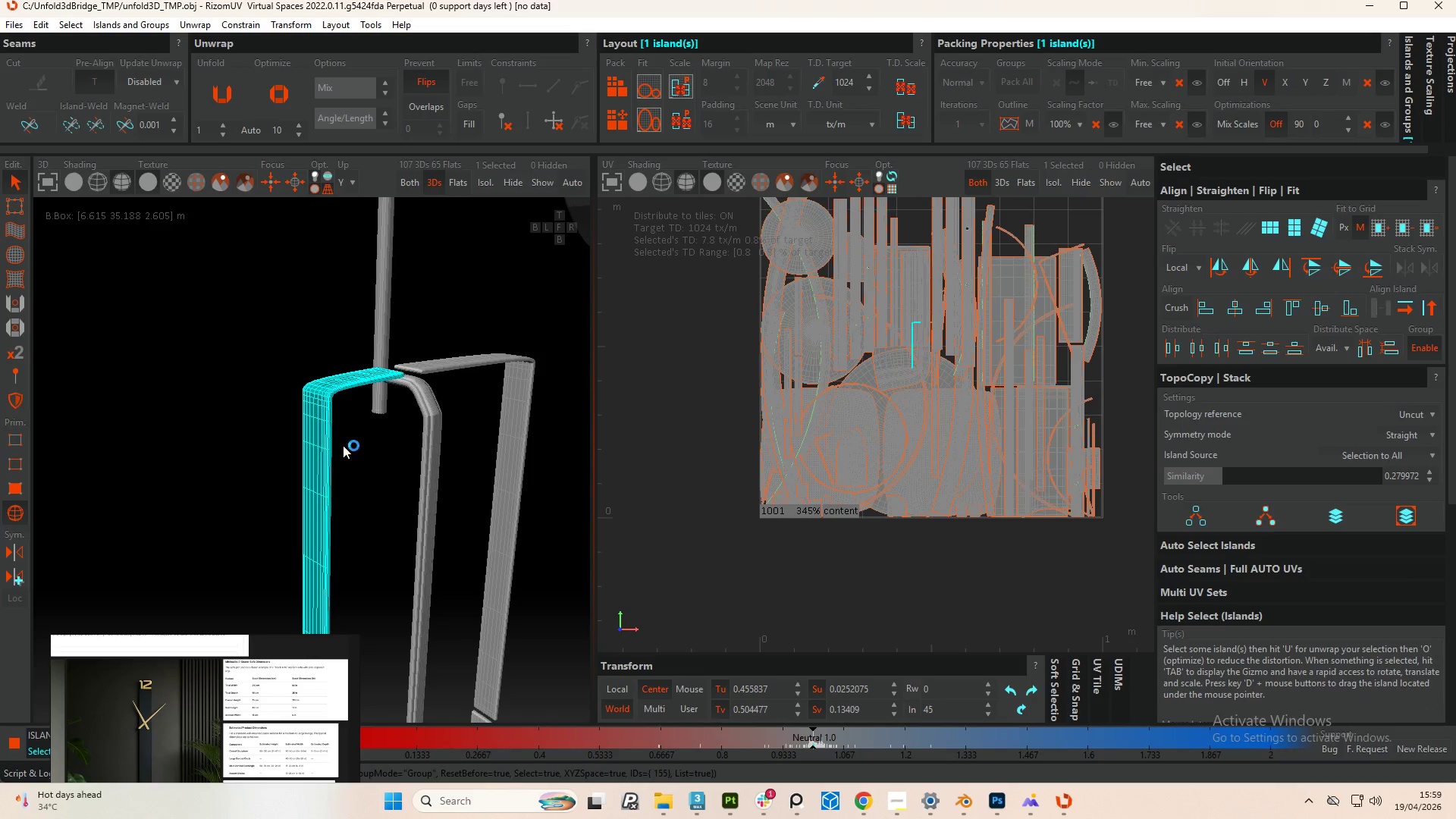 
scroll: coordinate [344, 436], scroll_direction: down, amount: 7.0
 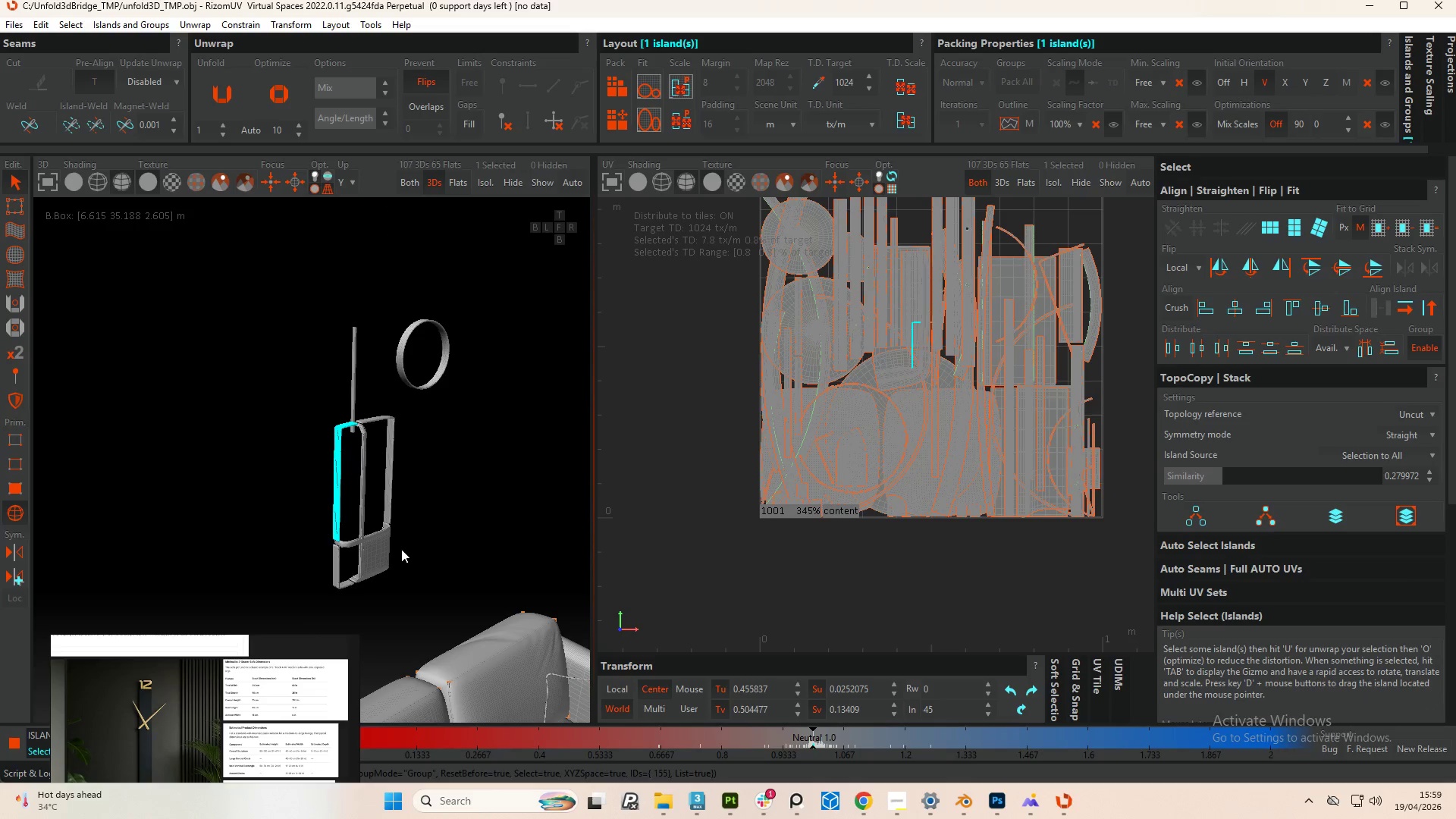 
hold_key(key=ControlLeft, duration=0.83)
left_click([381, 551])
 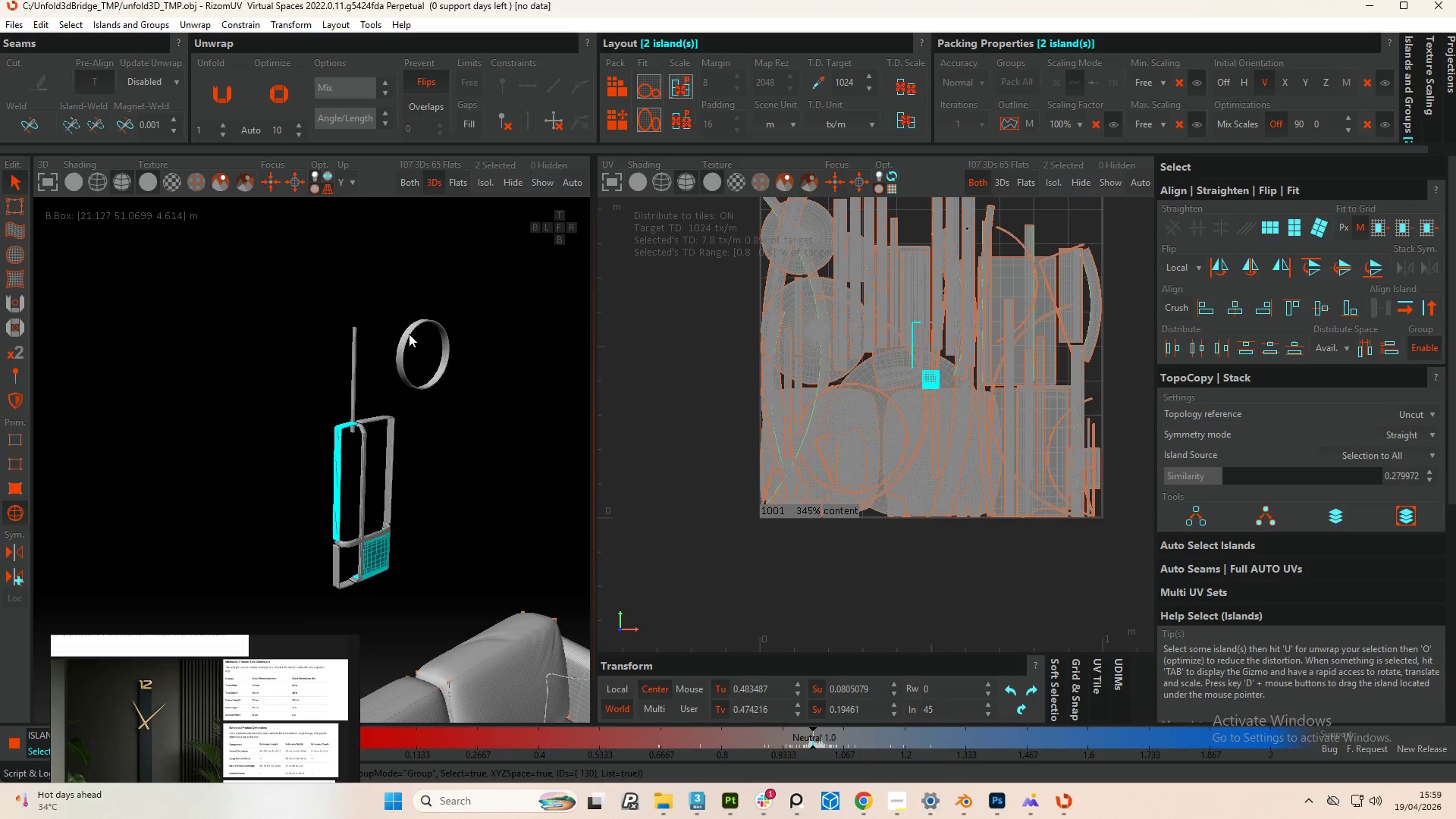 
hold_key(key=ControlLeft, duration=2.31)
left_click([407, 336])
 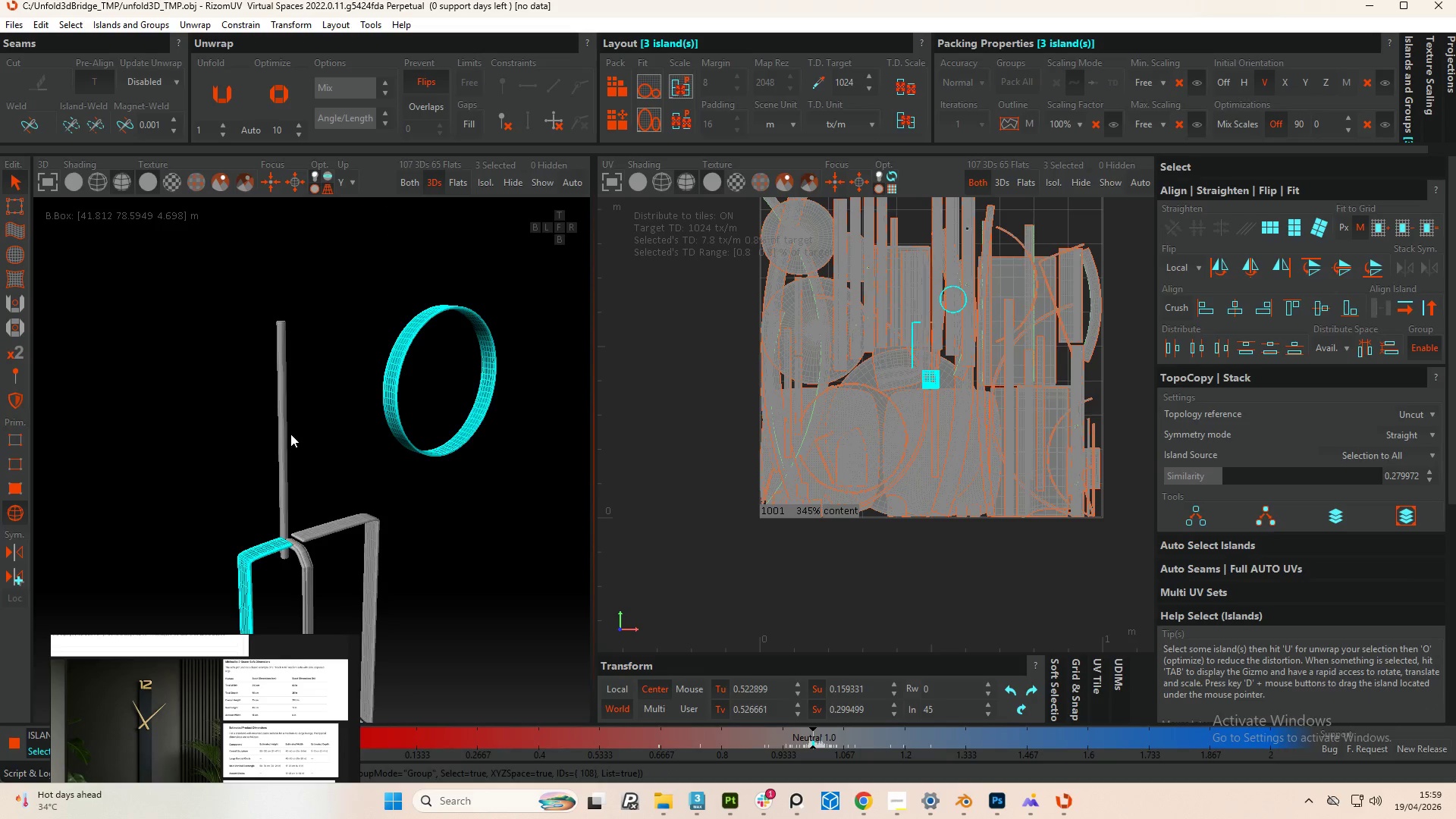 
scroll: coordinate [407, 331], scroll_direction: up, amount: 3.0
 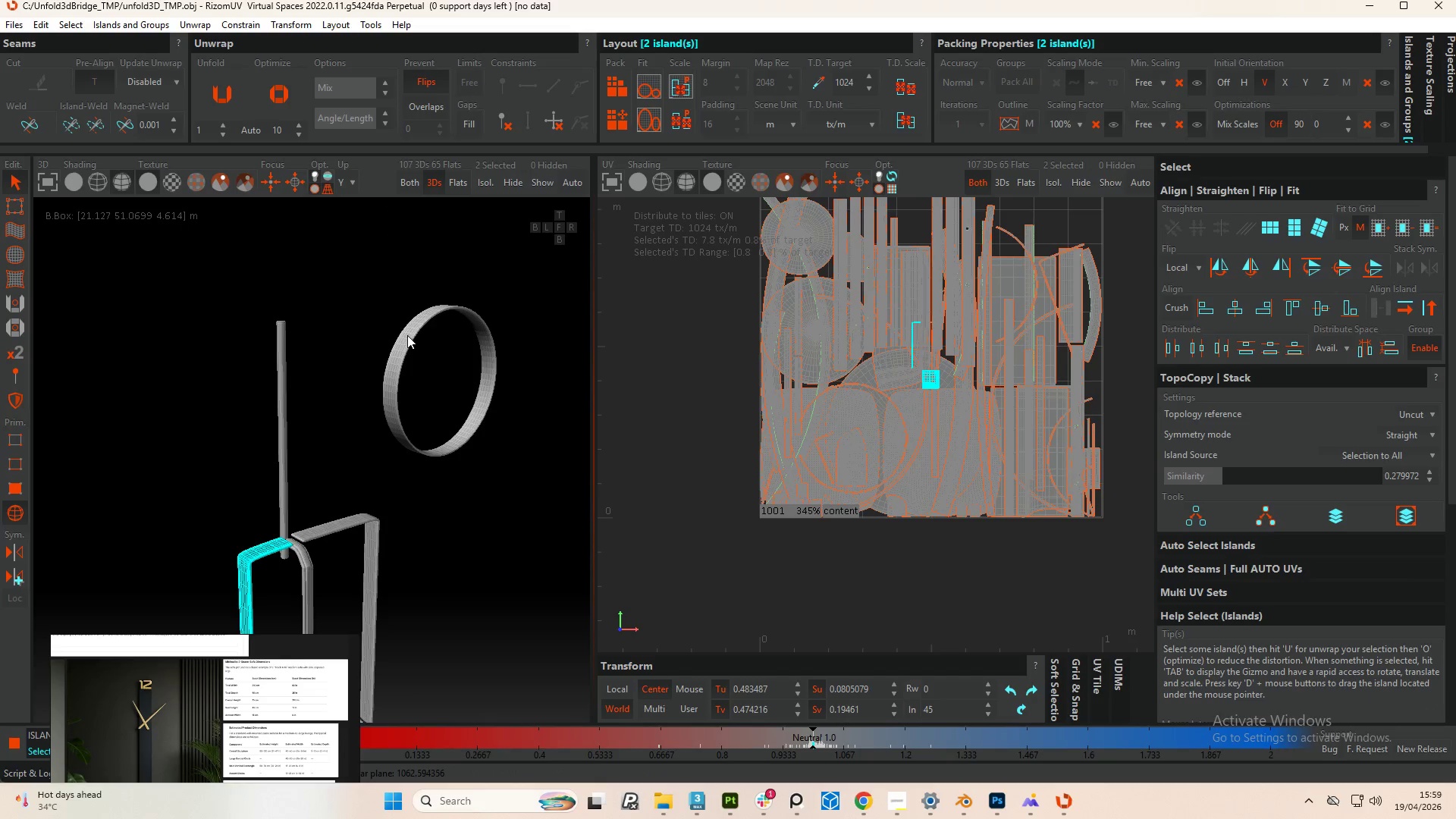 
left_click([283, 430])
 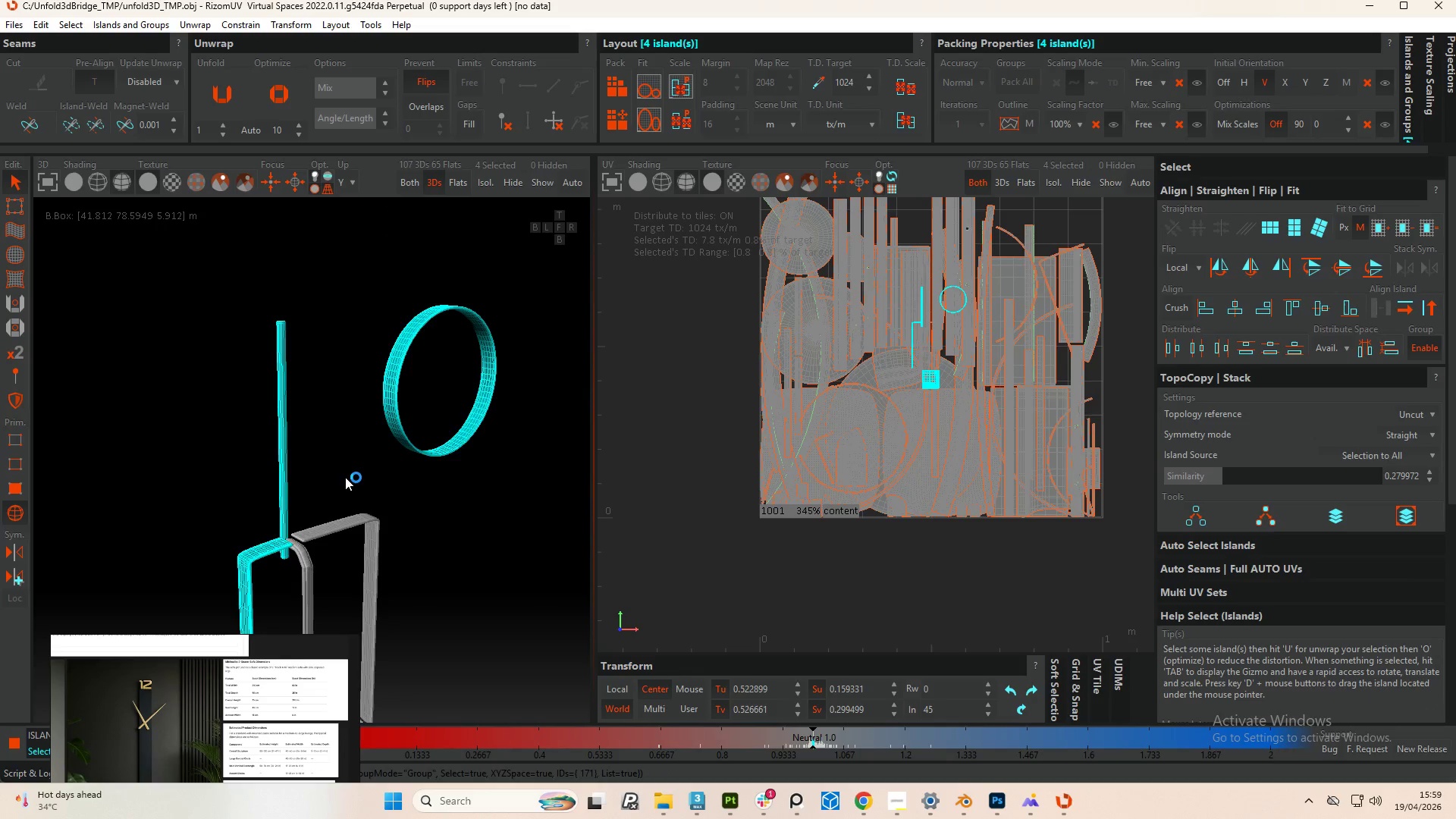 
scroll: coordinate [356, 390], scroll_direction: down, amount: 11.0
 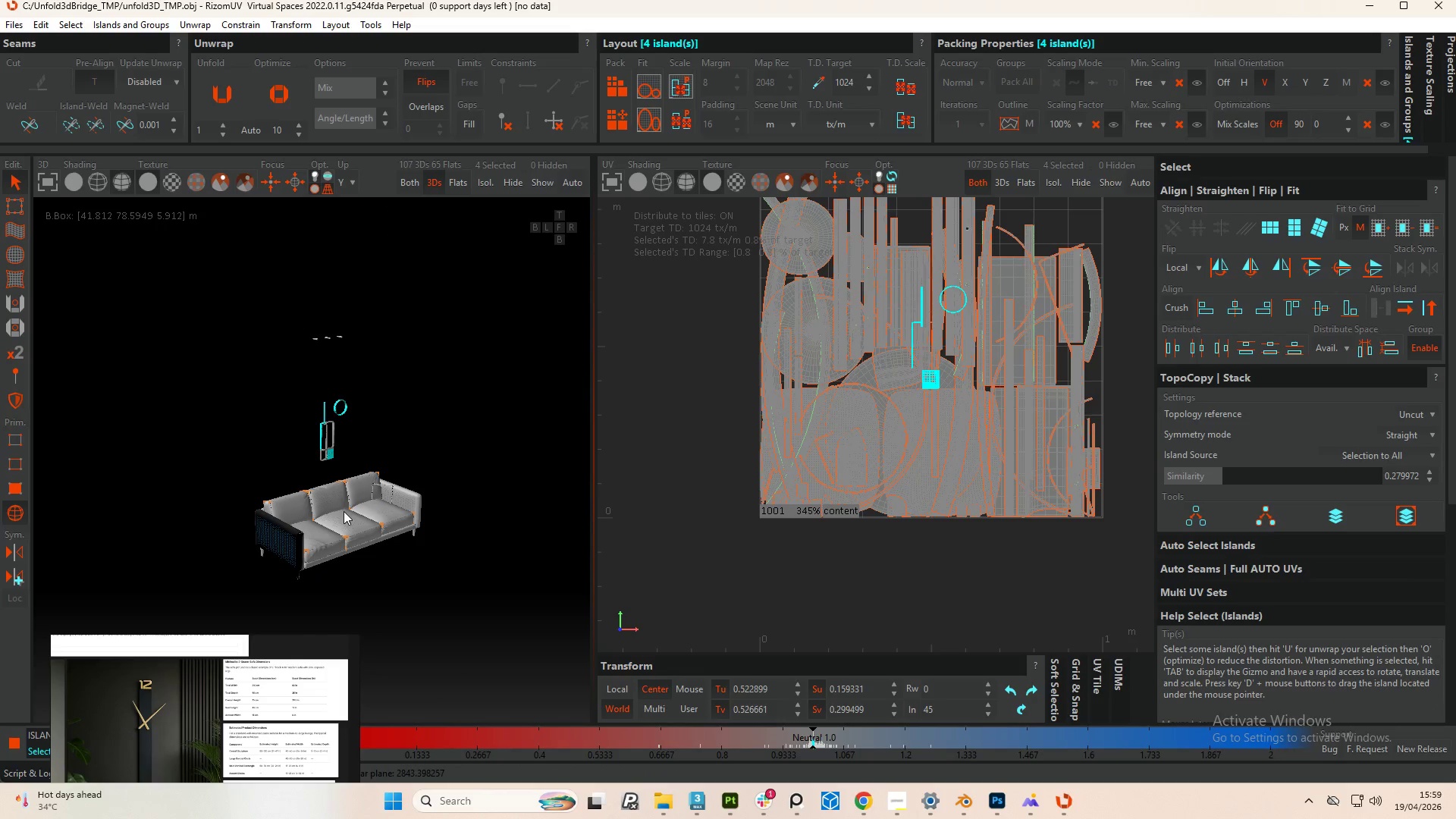 
scroll: coordinate [356, 453], scroll_direction: up, amount: 1.0
 